 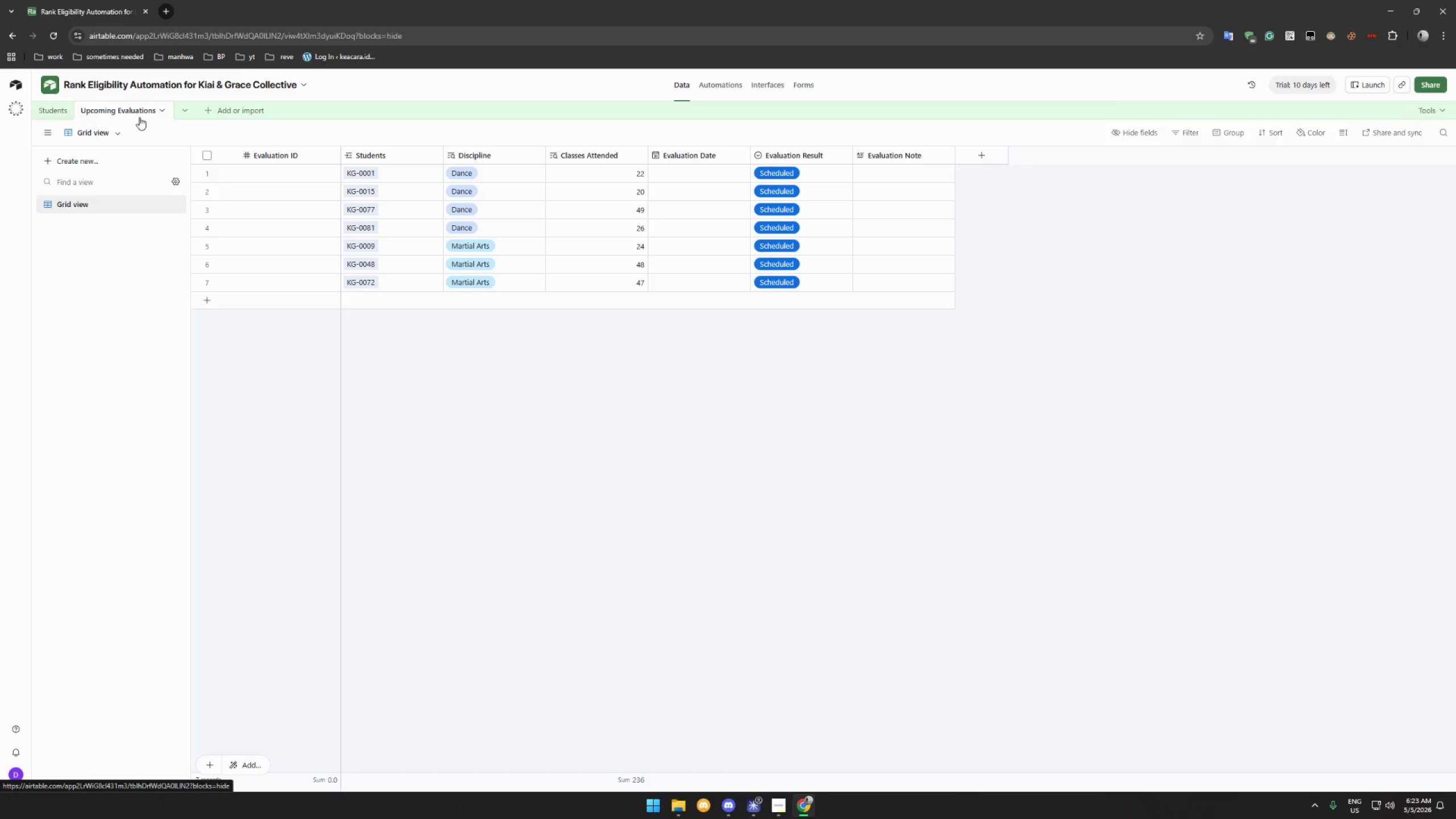 
left_click([44, 108])
 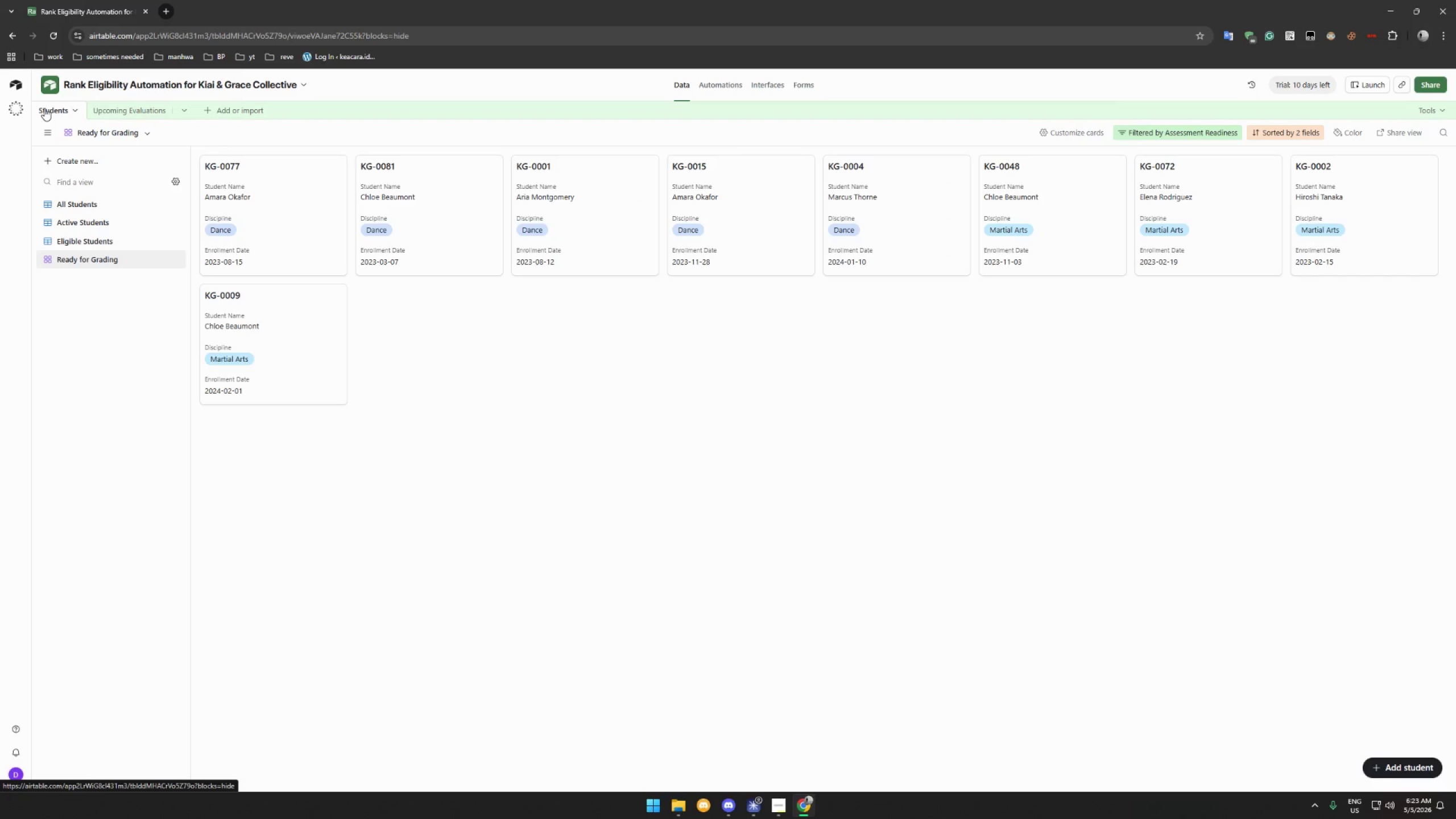 
left_click([79, 213])
 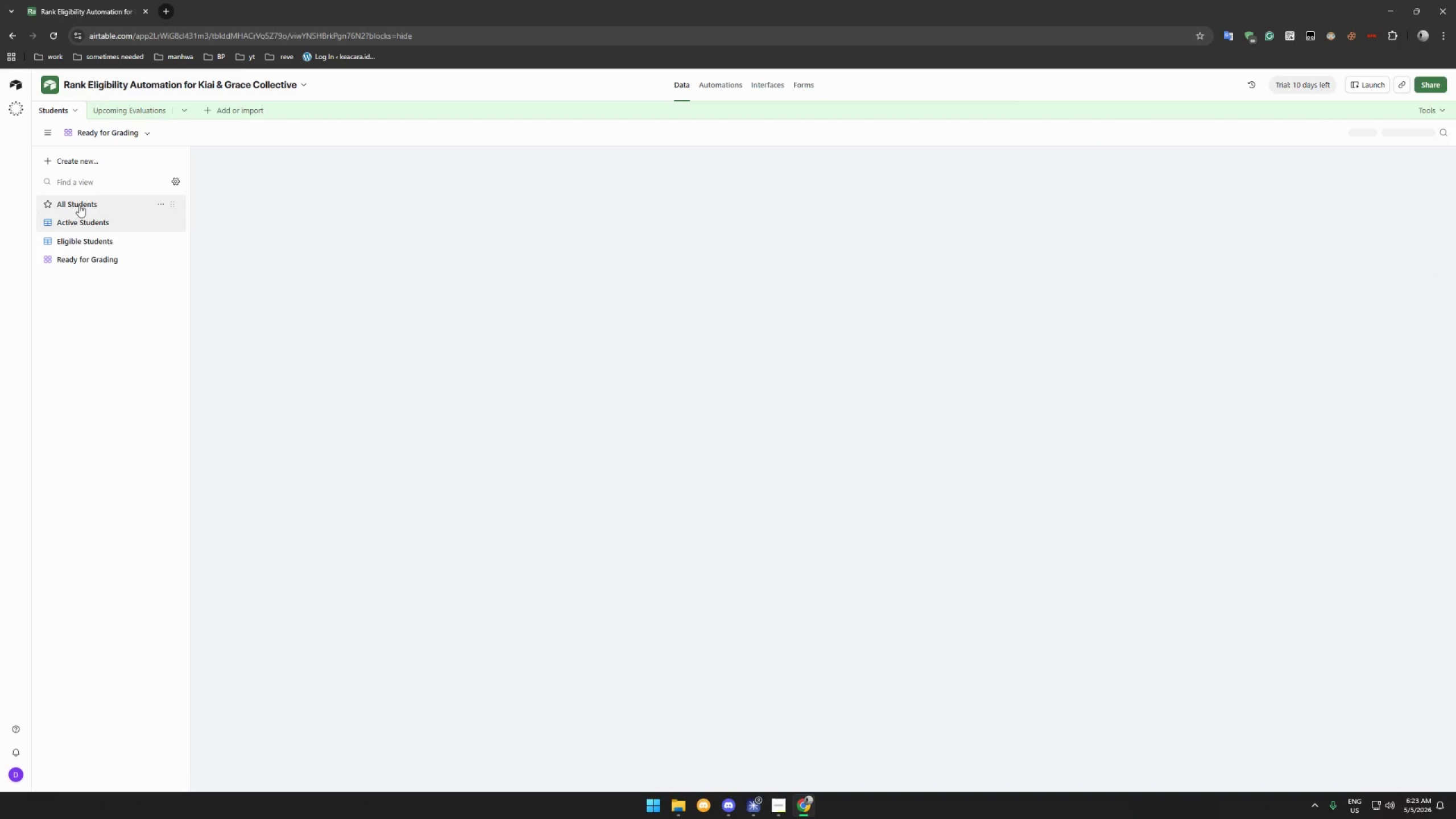 
left_click([79, 203])
 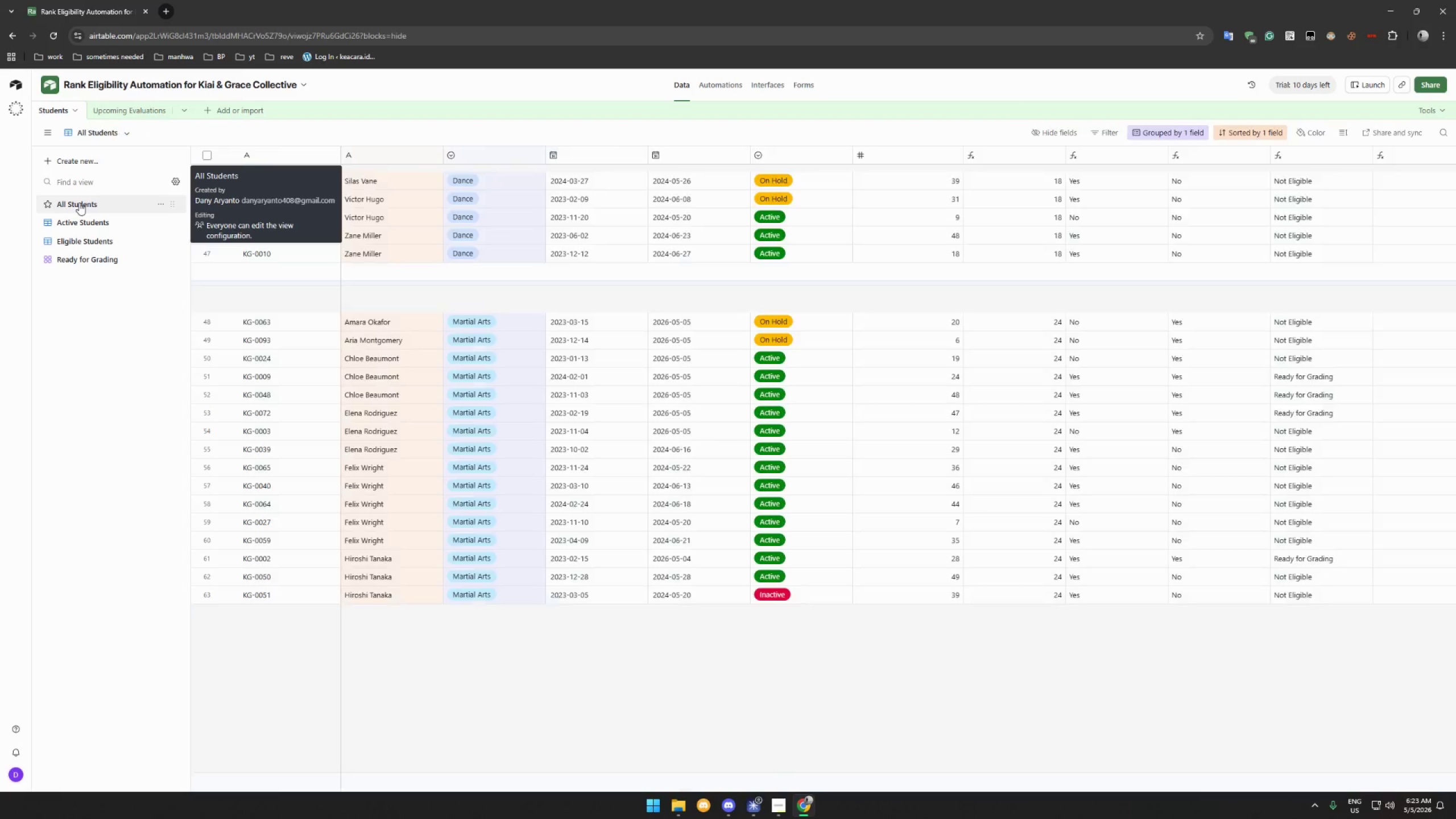 
left_click([79, 202])
 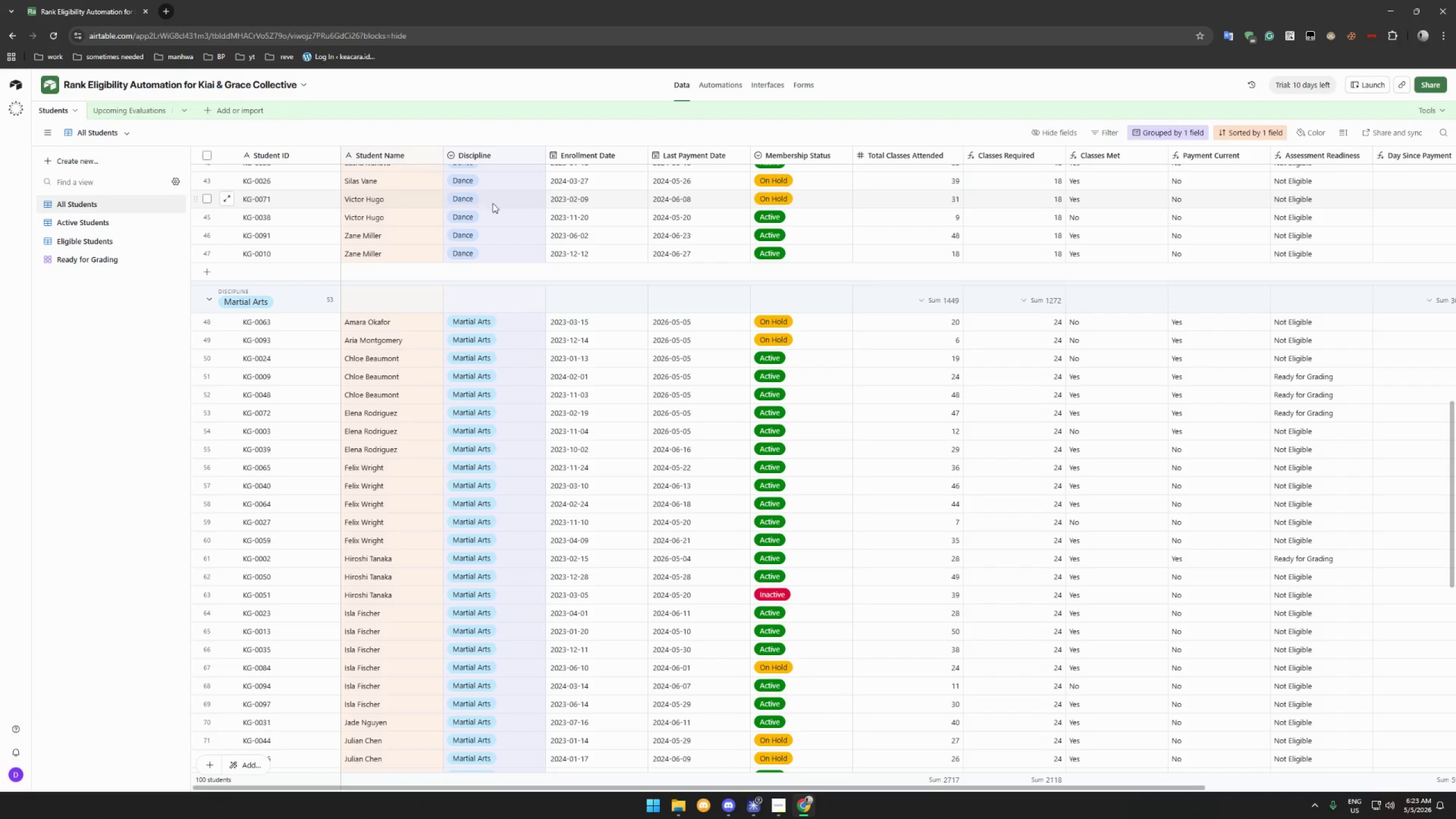 
scroll: coordinate [671, 207], scroll_direction: up, amount: 52.0
 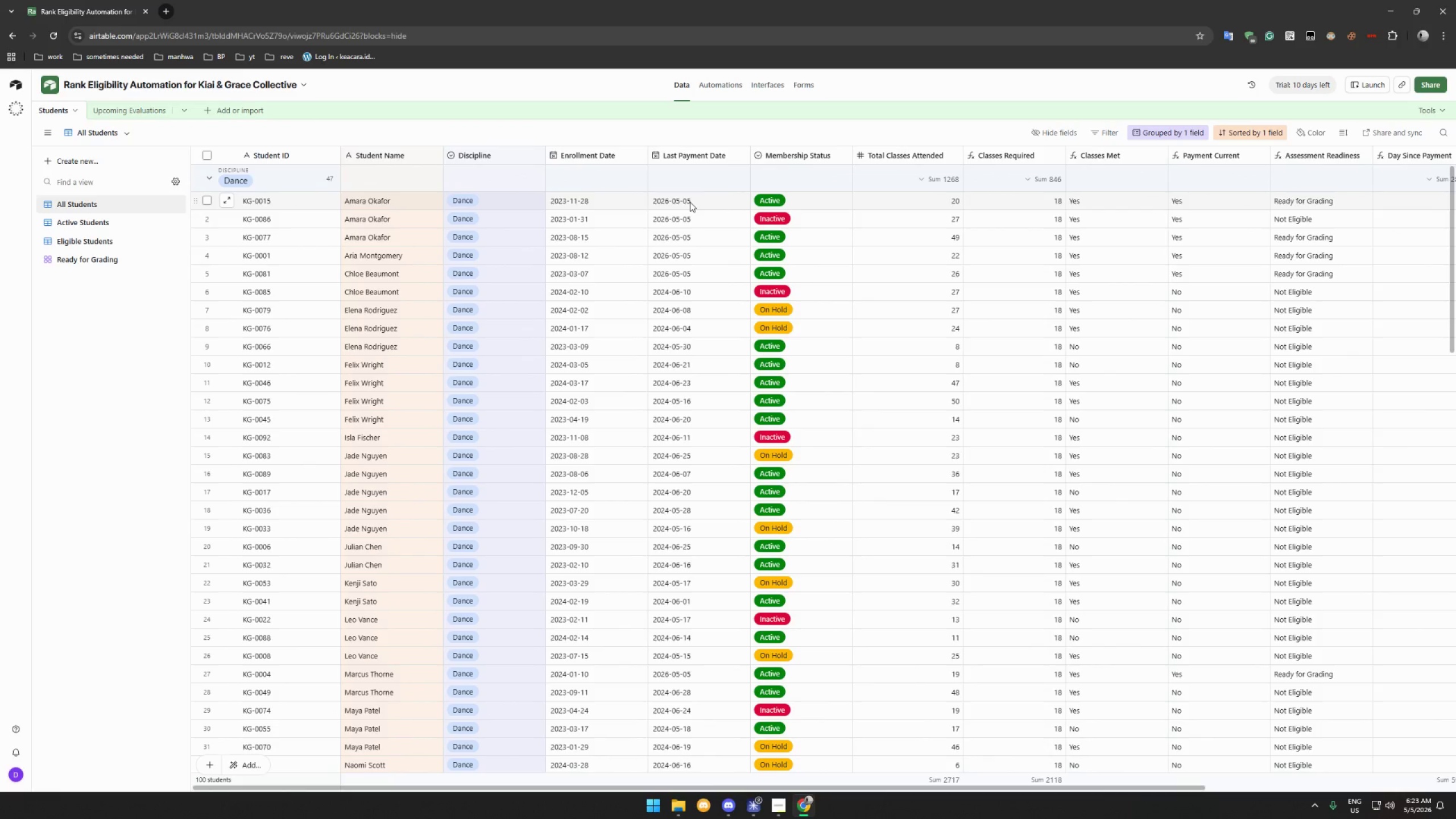 
left_click([690, 202])
 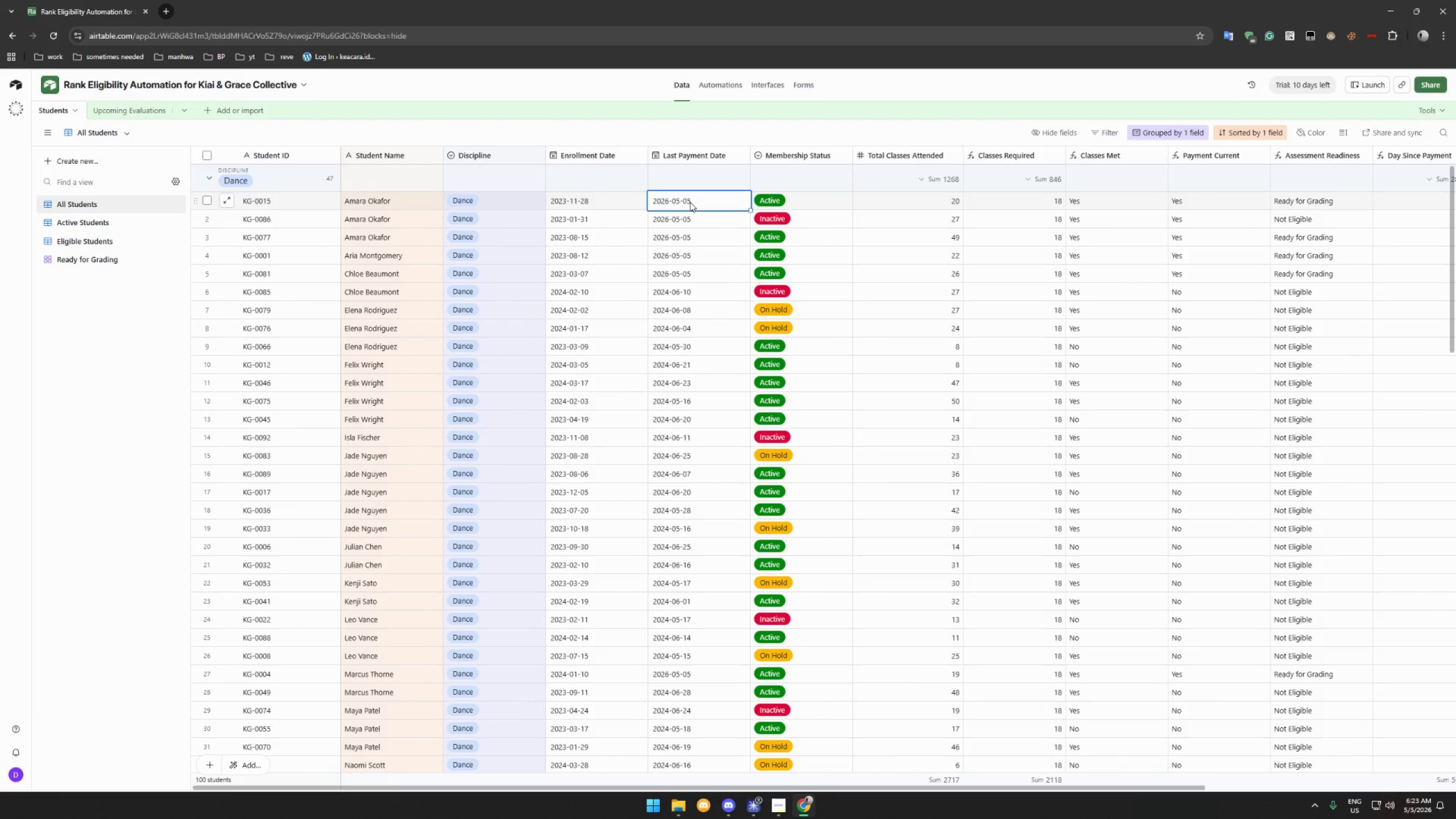 
hold_key(key=ControlLeft, duration=0.56)
 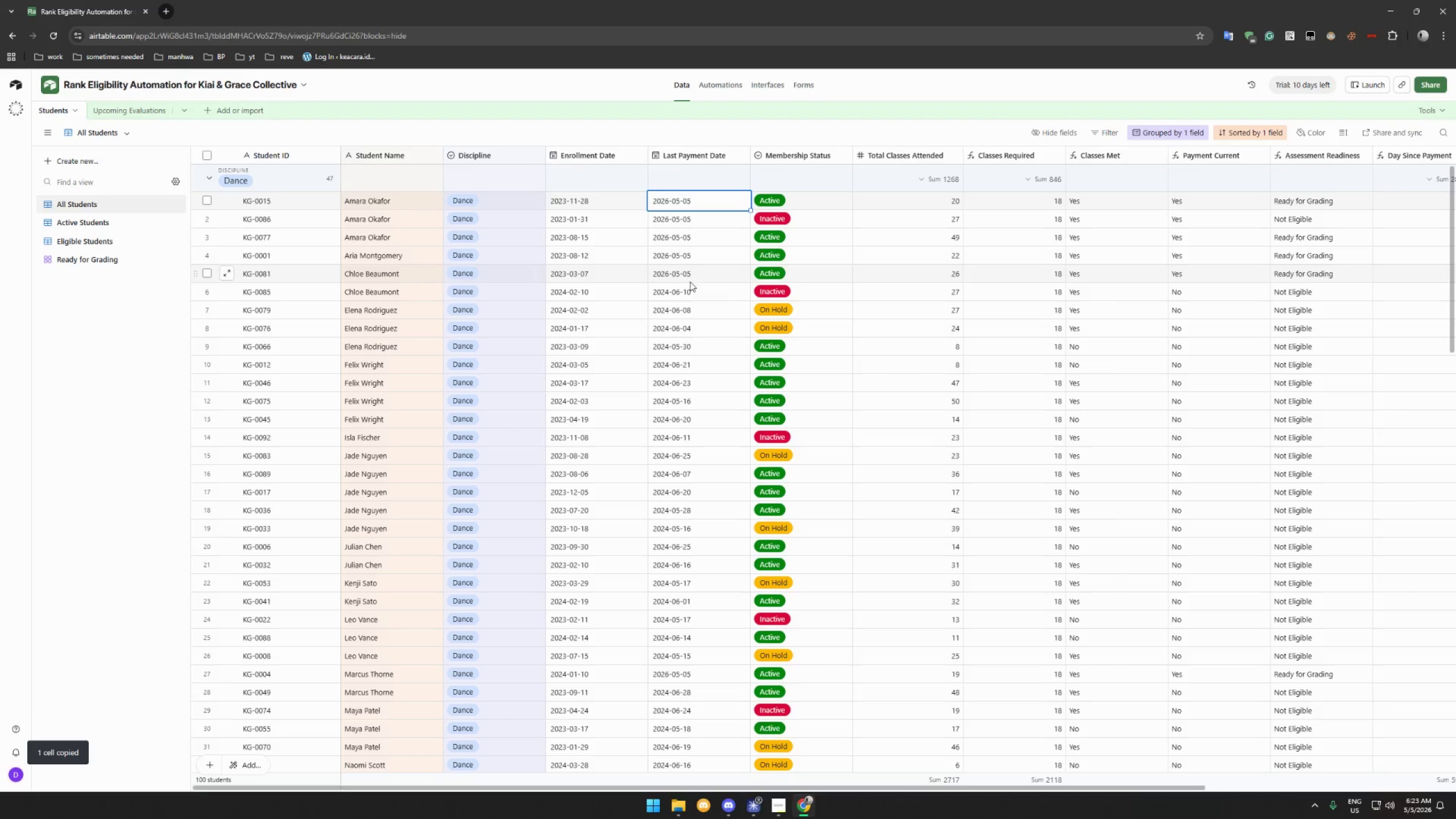 
hold_key(key=C, duration=0.31)
 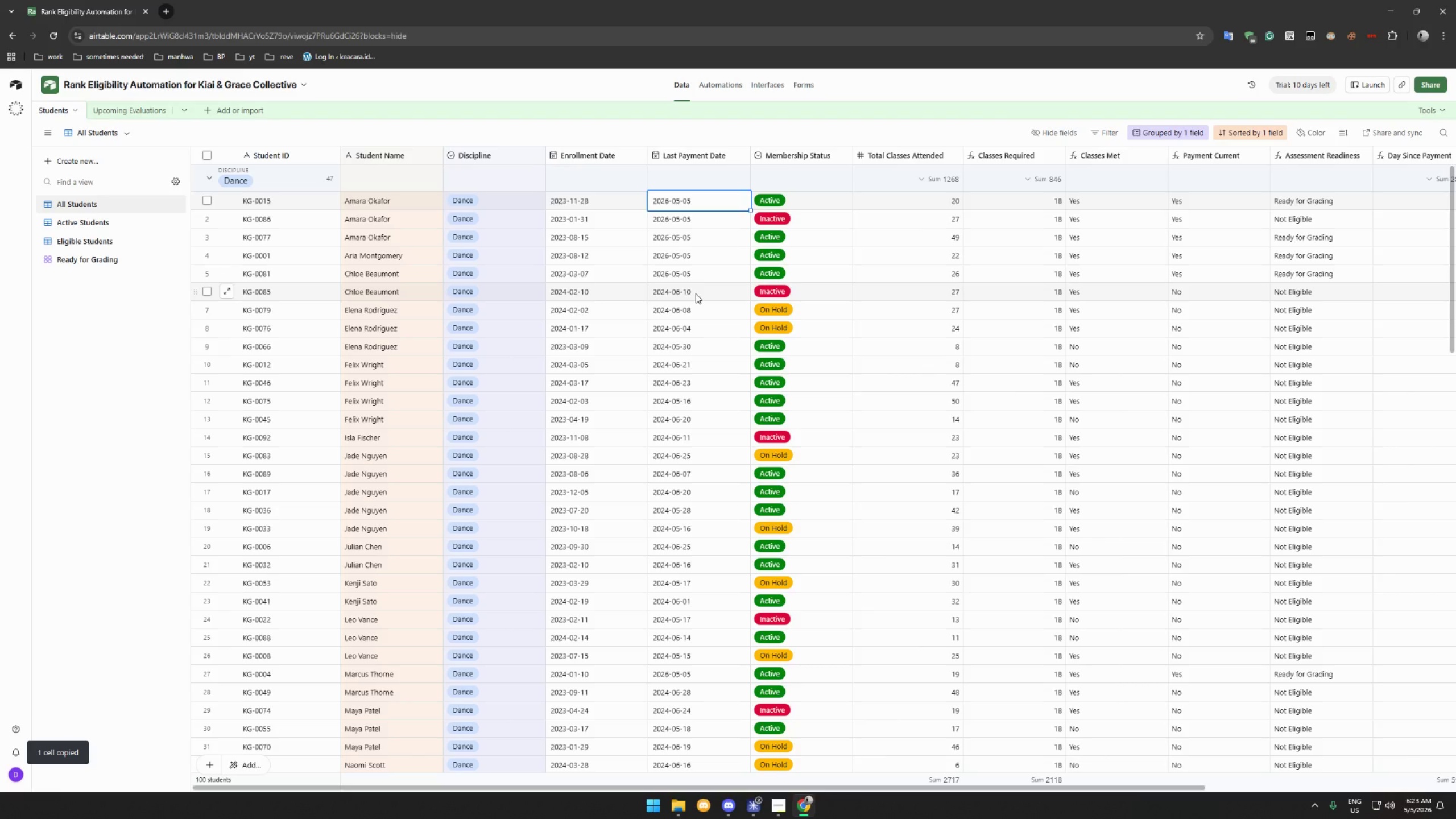 
left_click([696, 293])
 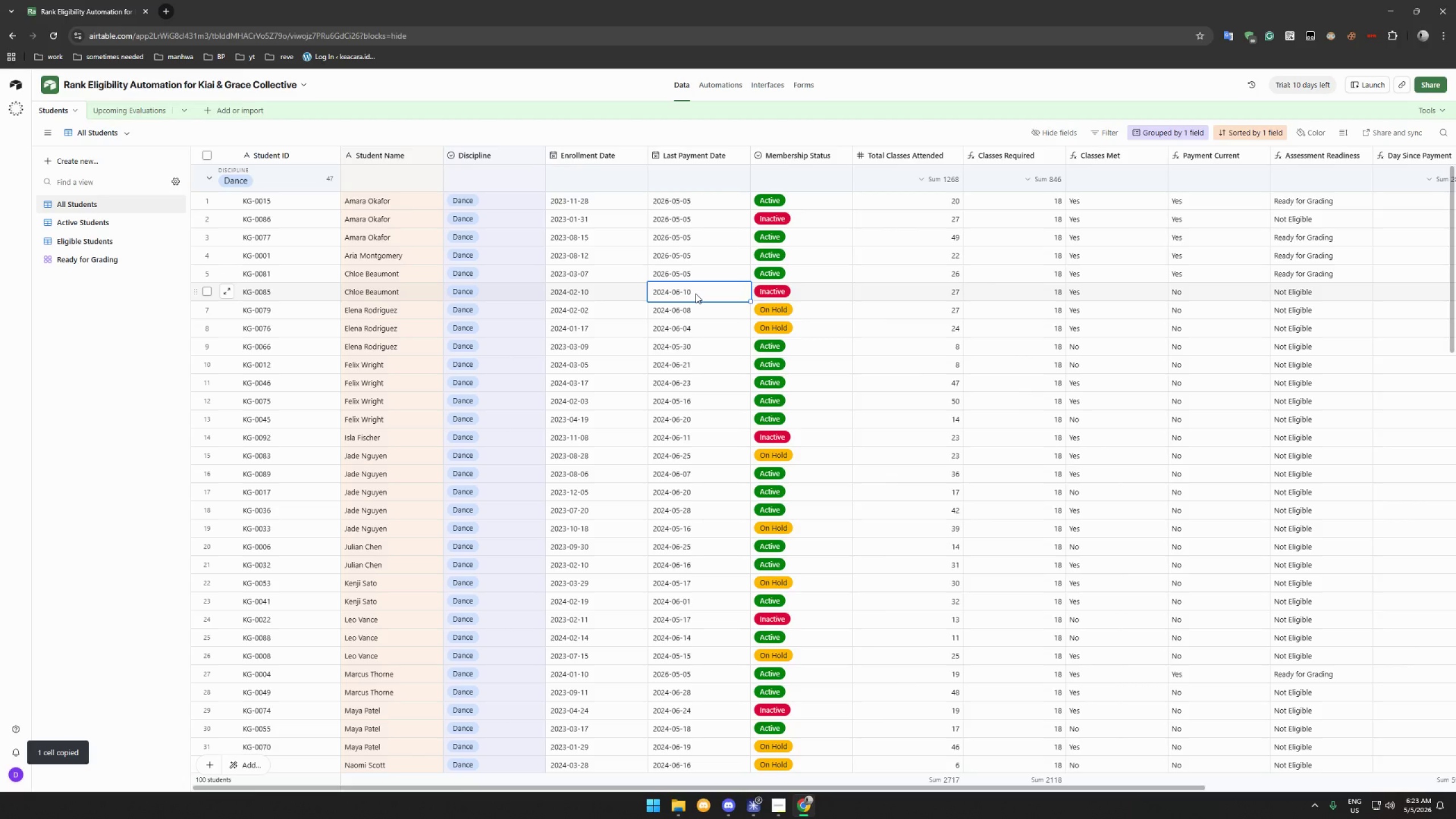 
key(Control+V)
 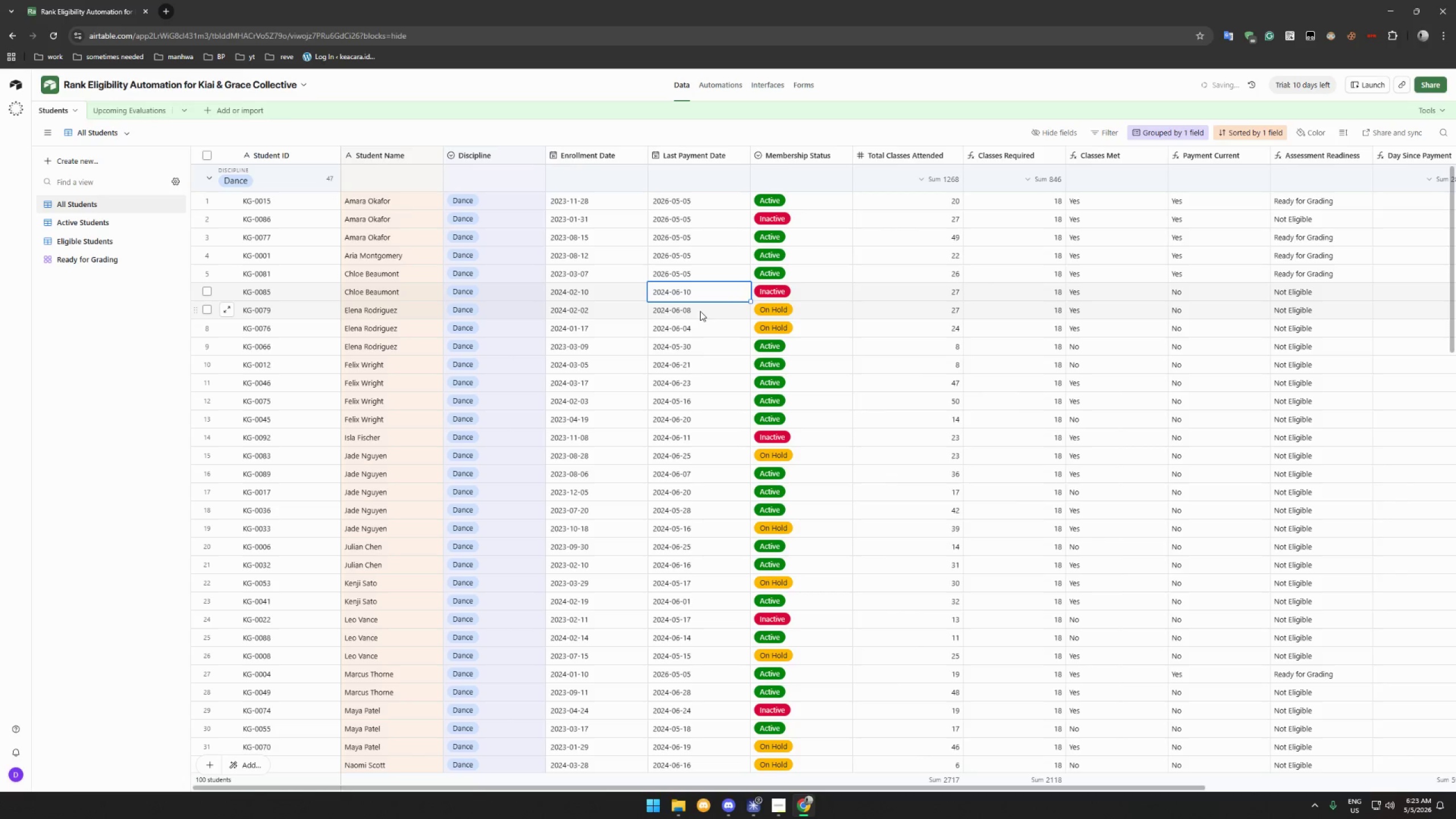 
key(Control+V)
 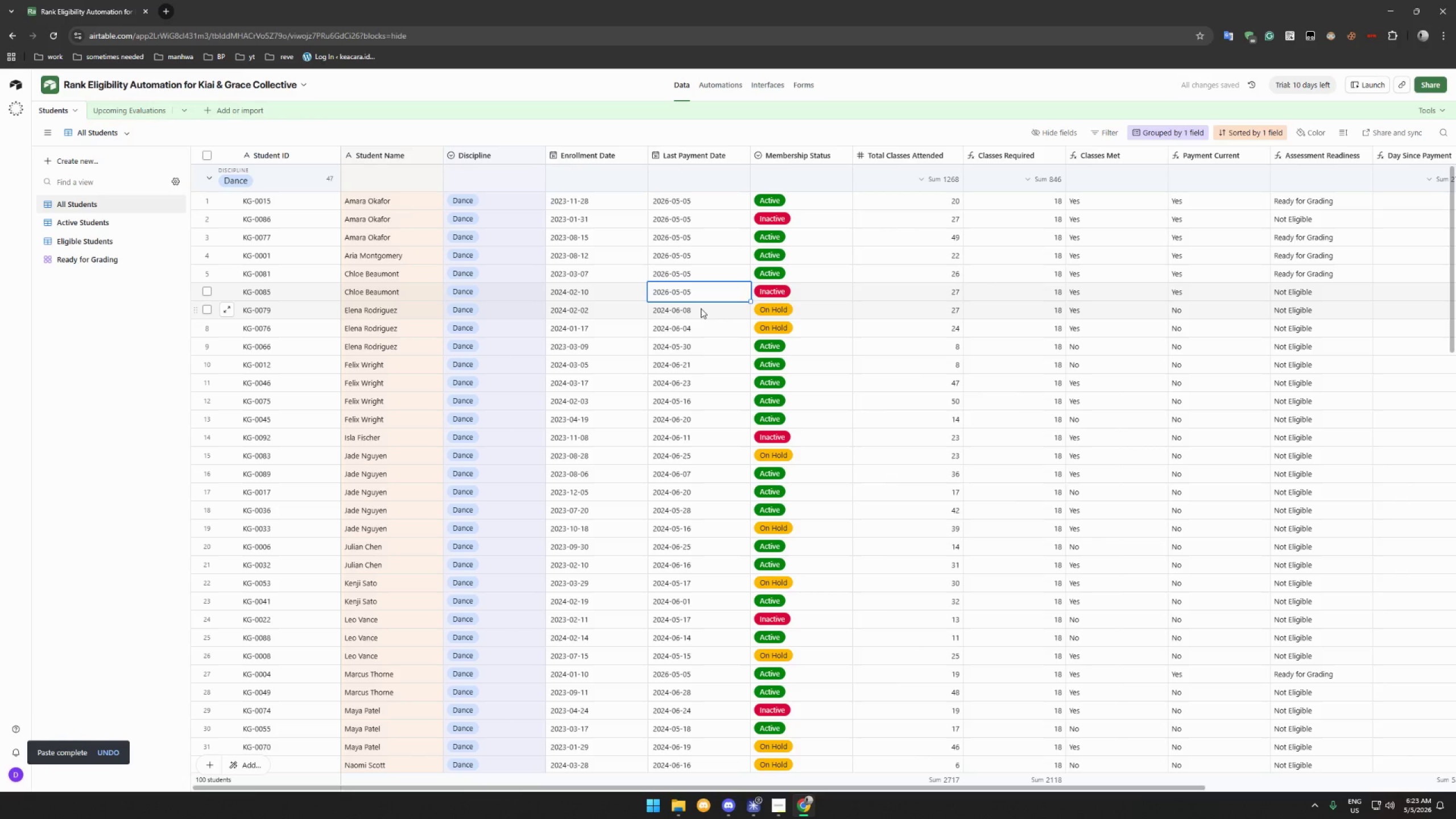 
left_click([701, 308])
 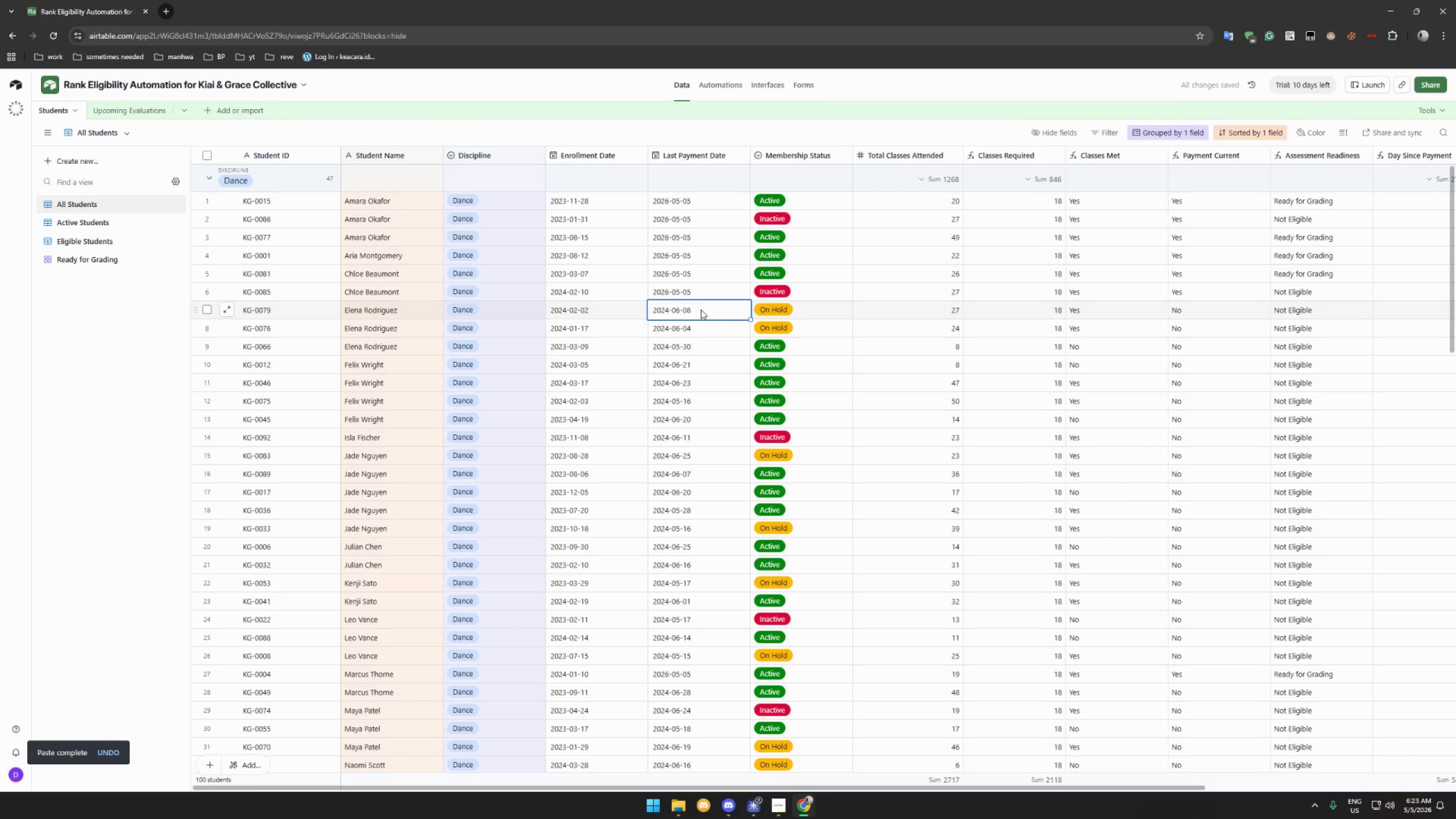 
key(Control+V)
 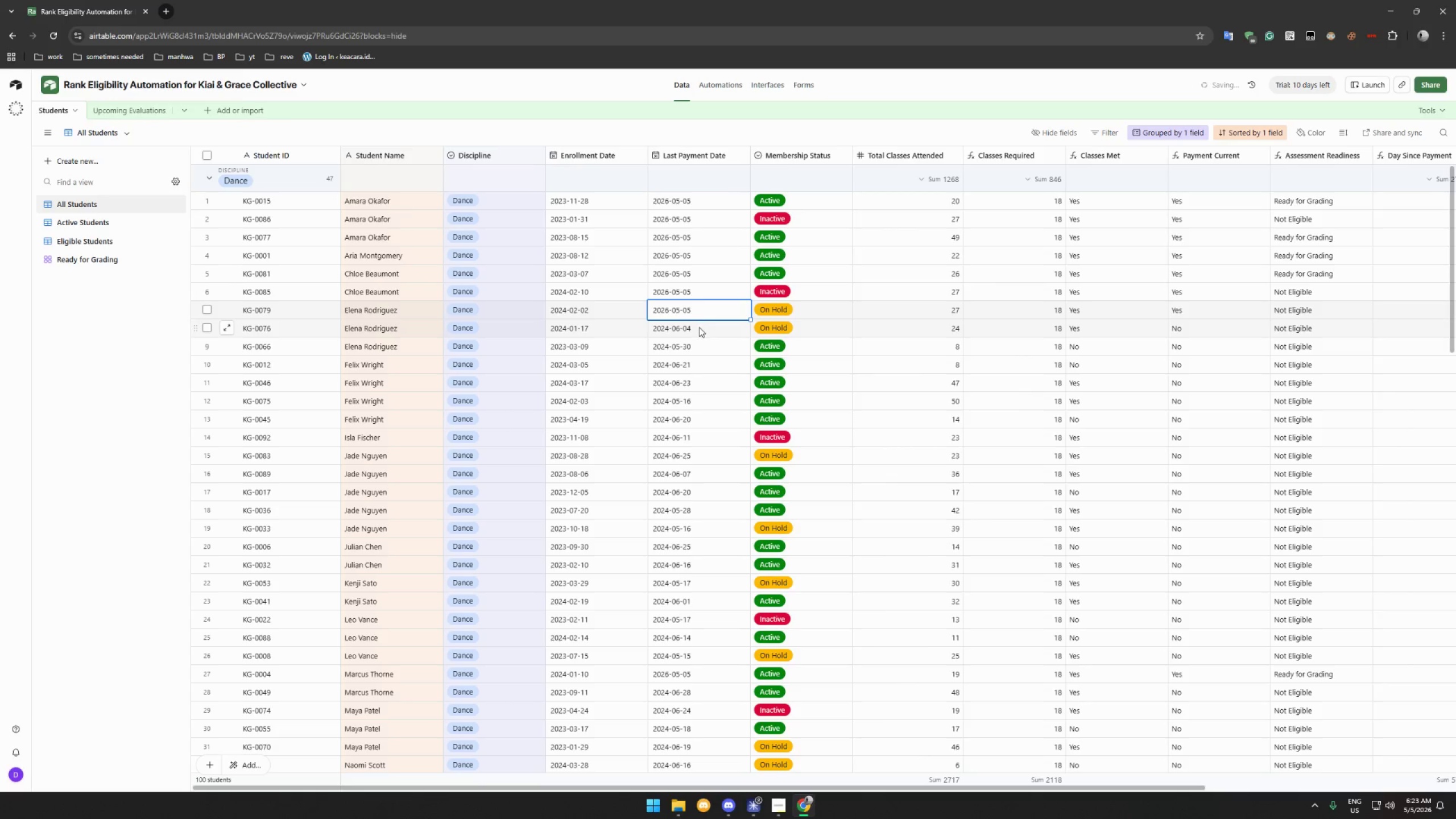 
left_click([699, 328])
 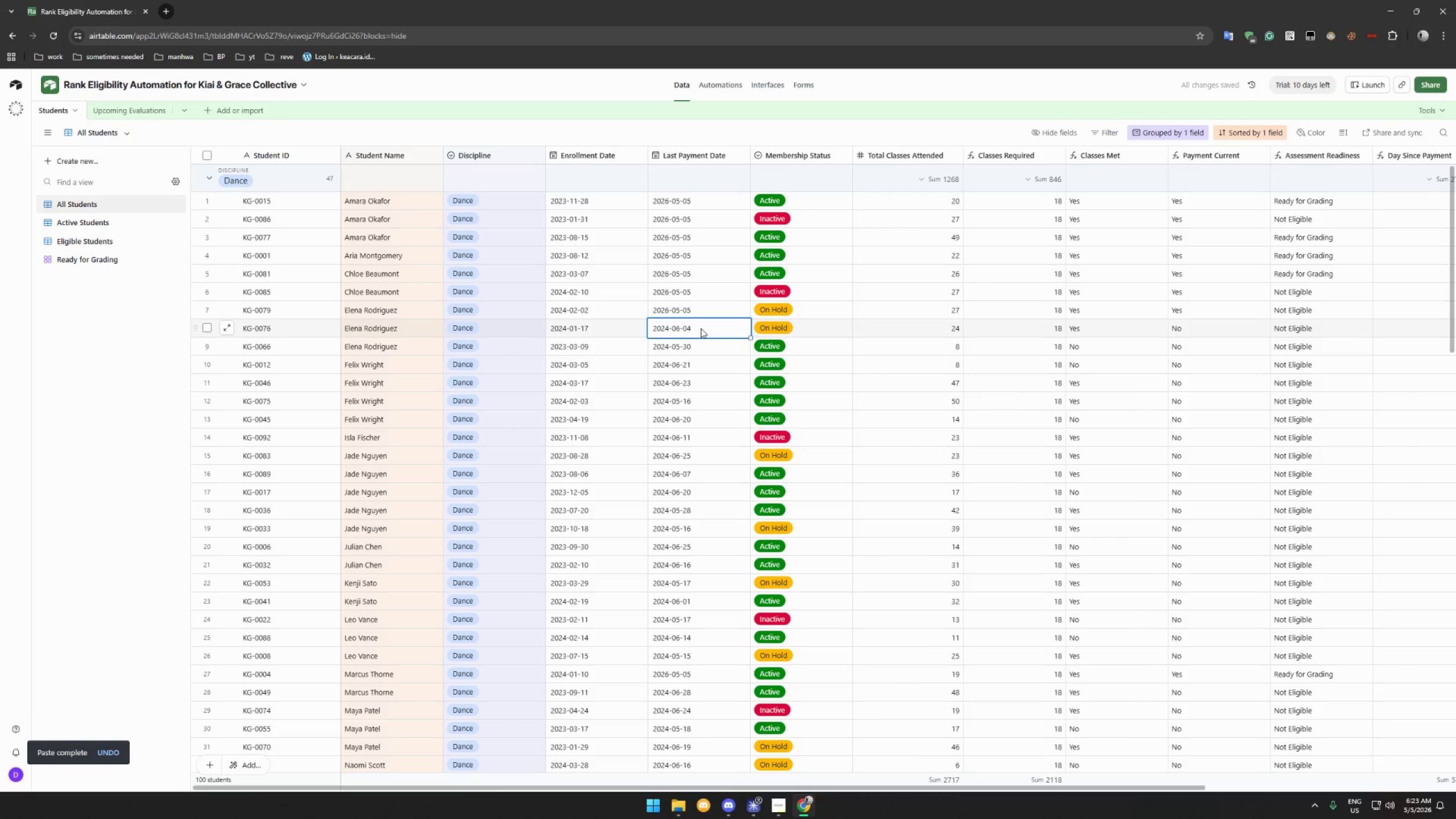 
key(Control+ControlLeft)
 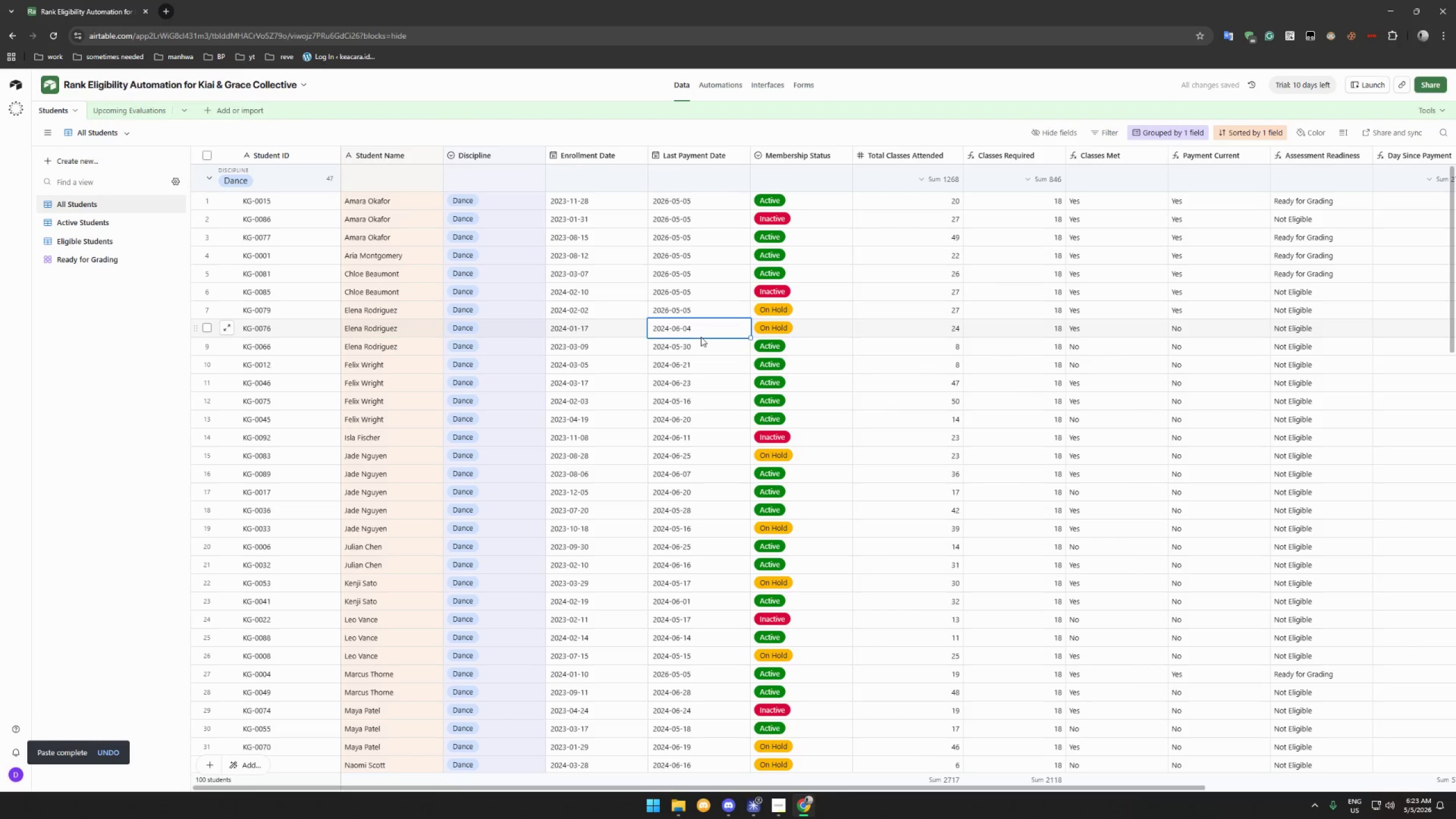 
key(Control+V)
 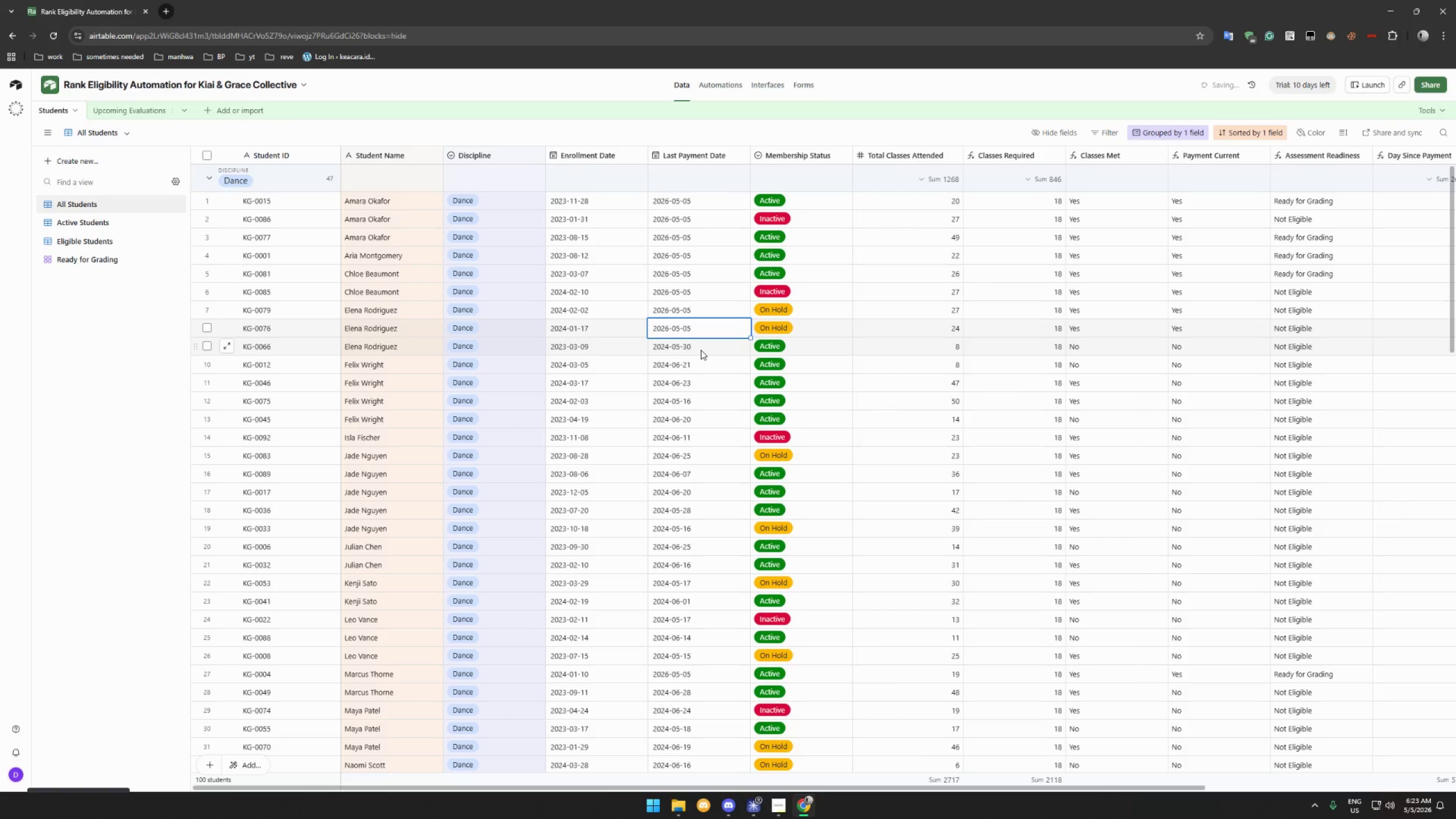 
left_click([701, 350])
 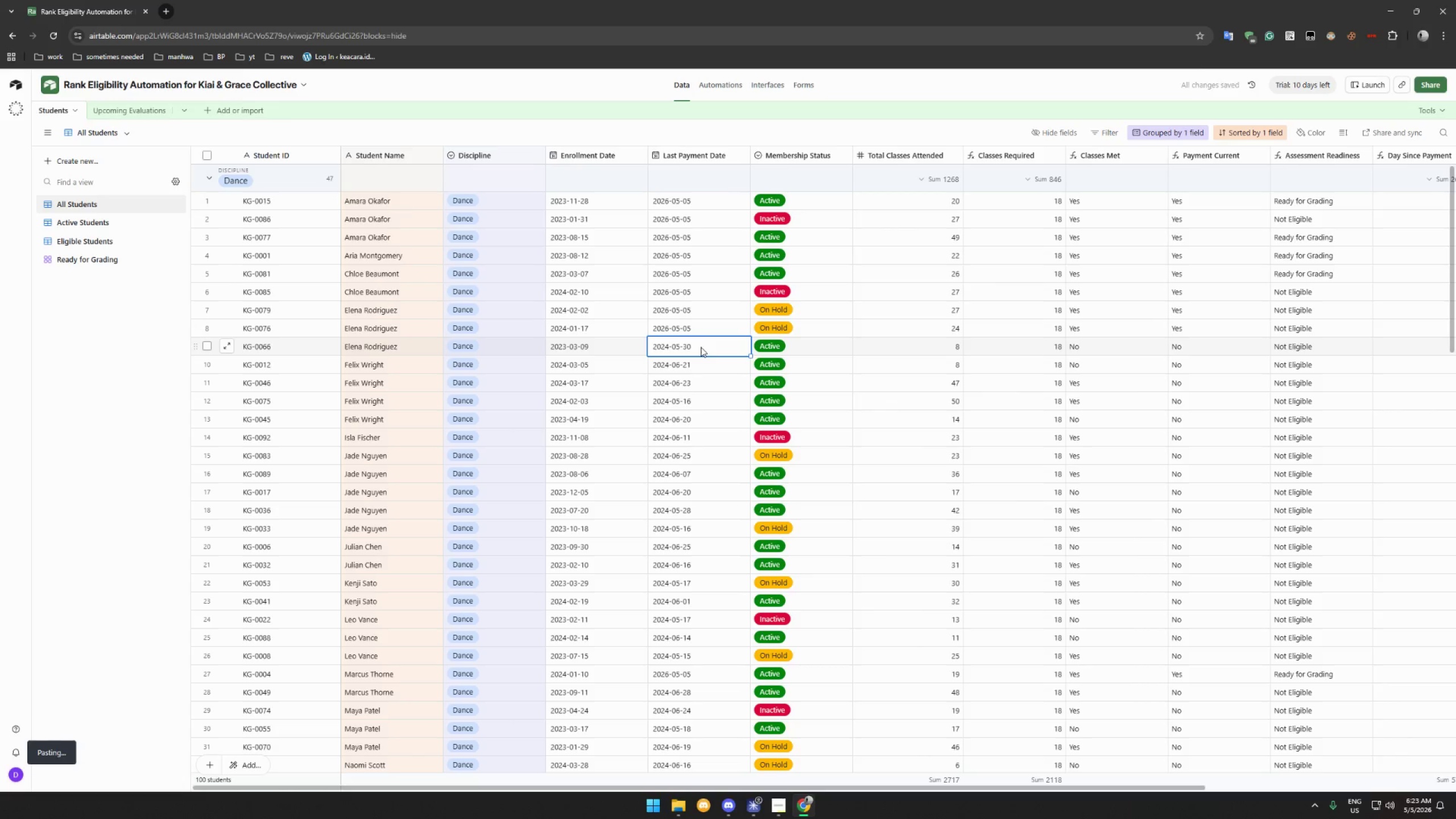 
key(Control+V)
 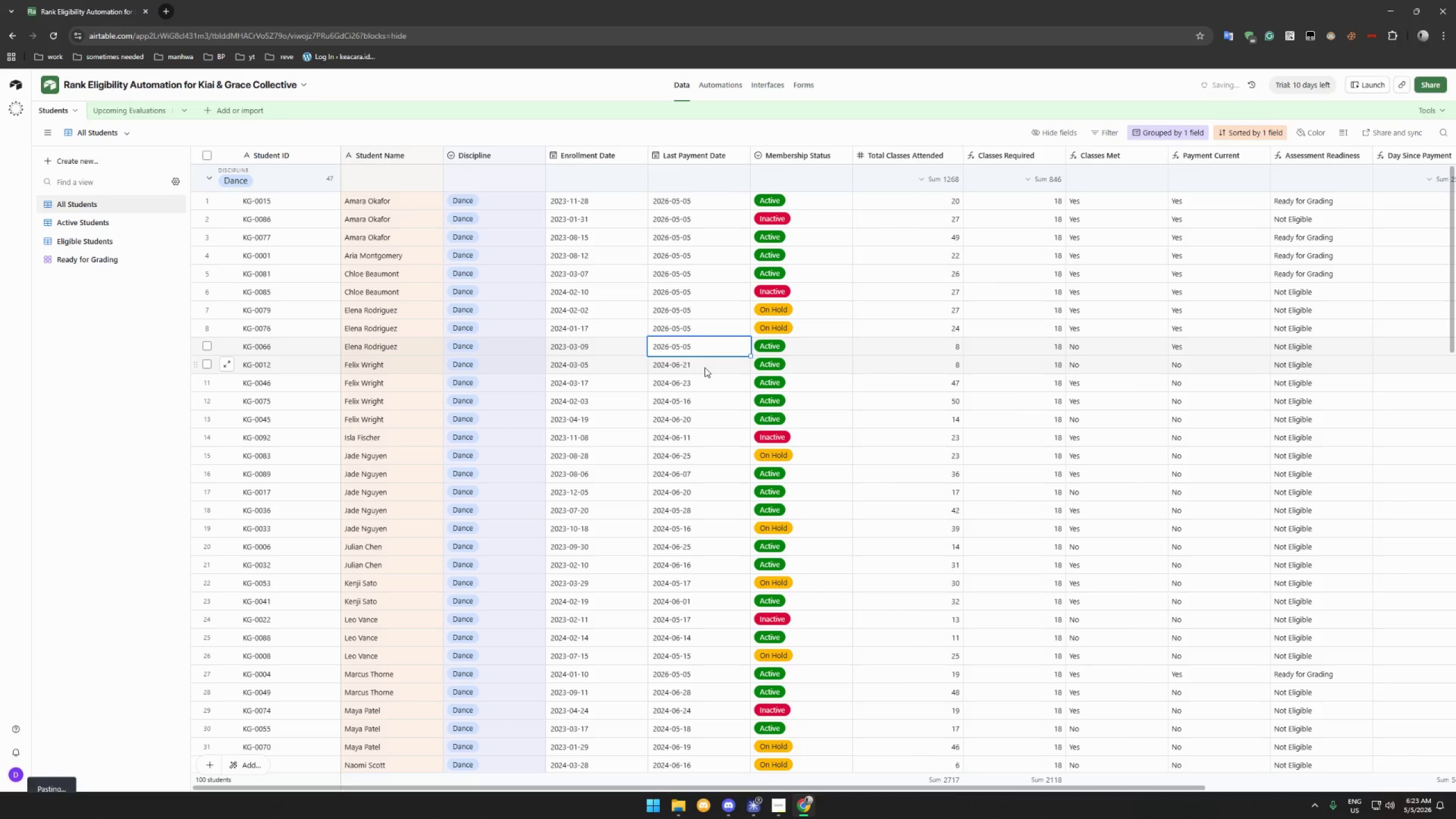 
left_click([705, 367])
 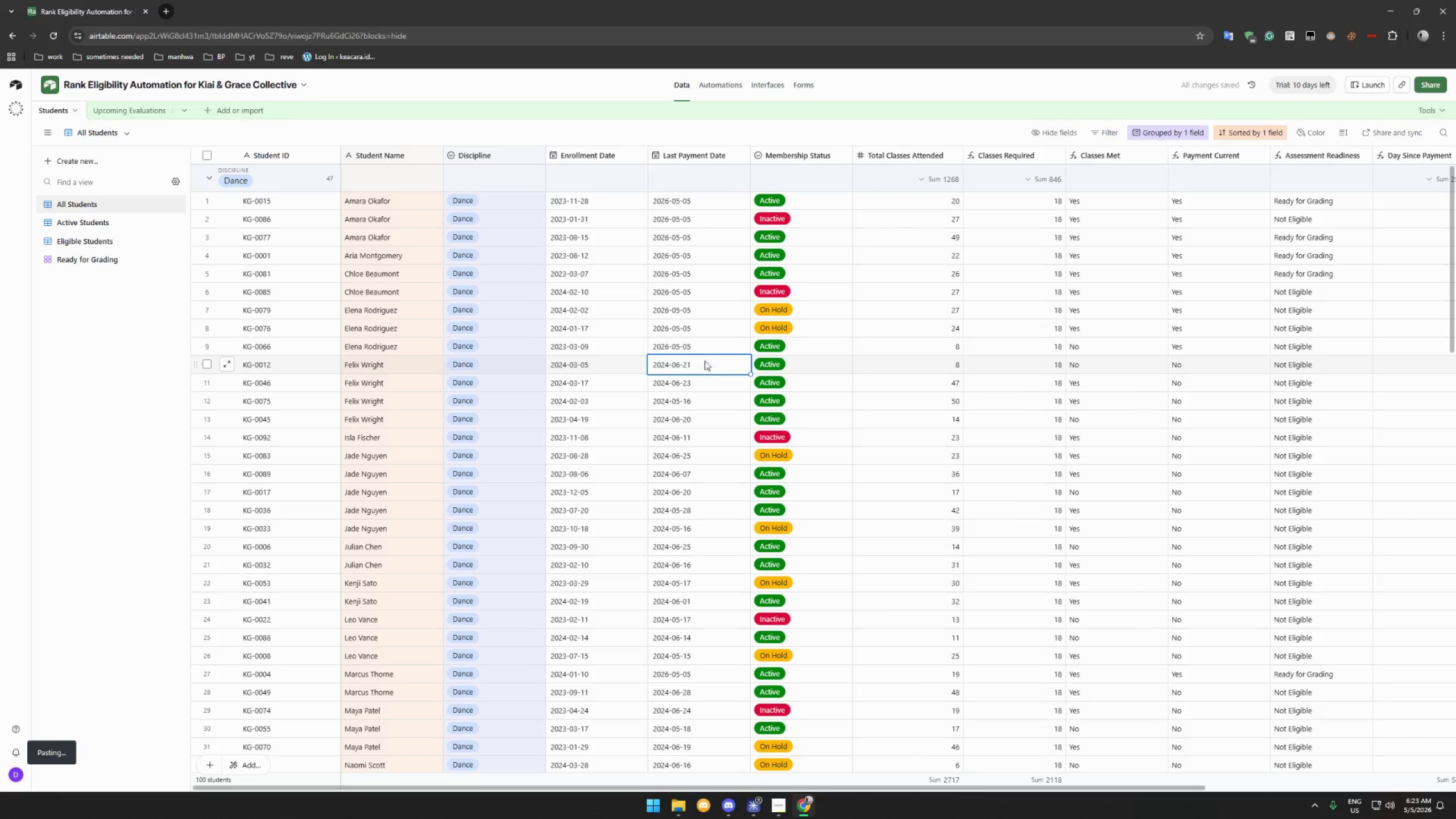 
key(Control+ControlLeft)
 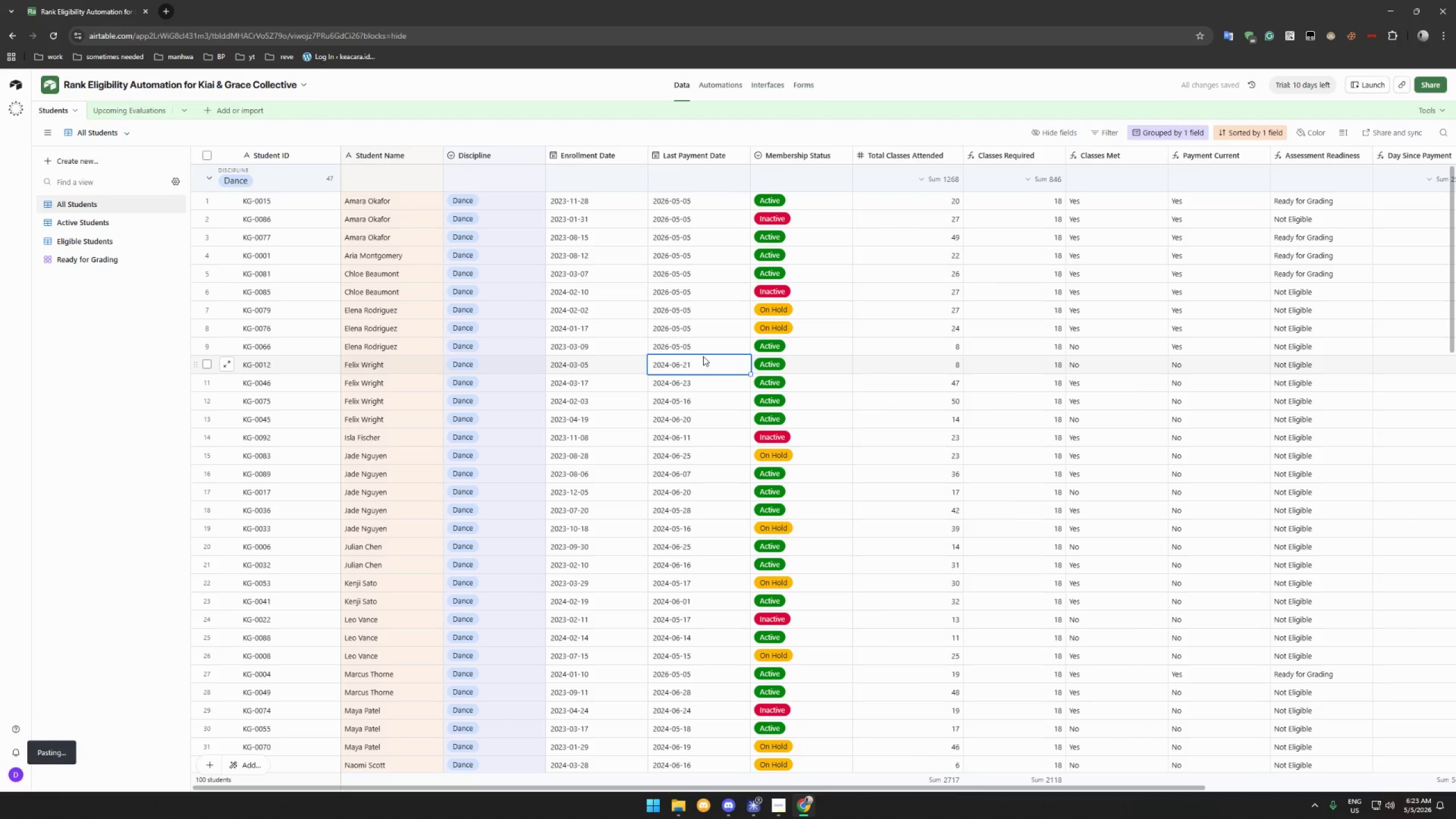 
key(Control+V)
 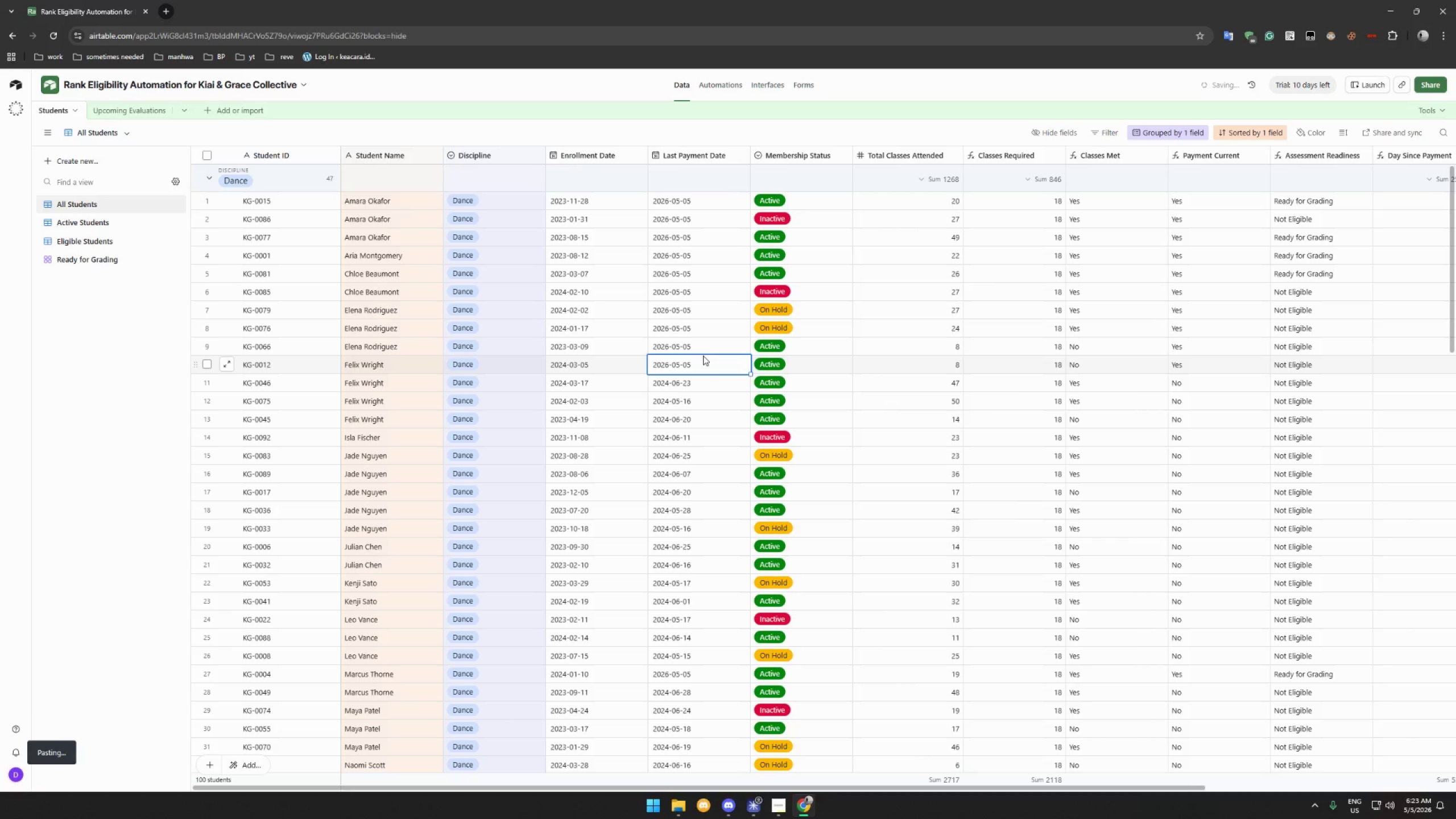 
left_click([705, 373])
 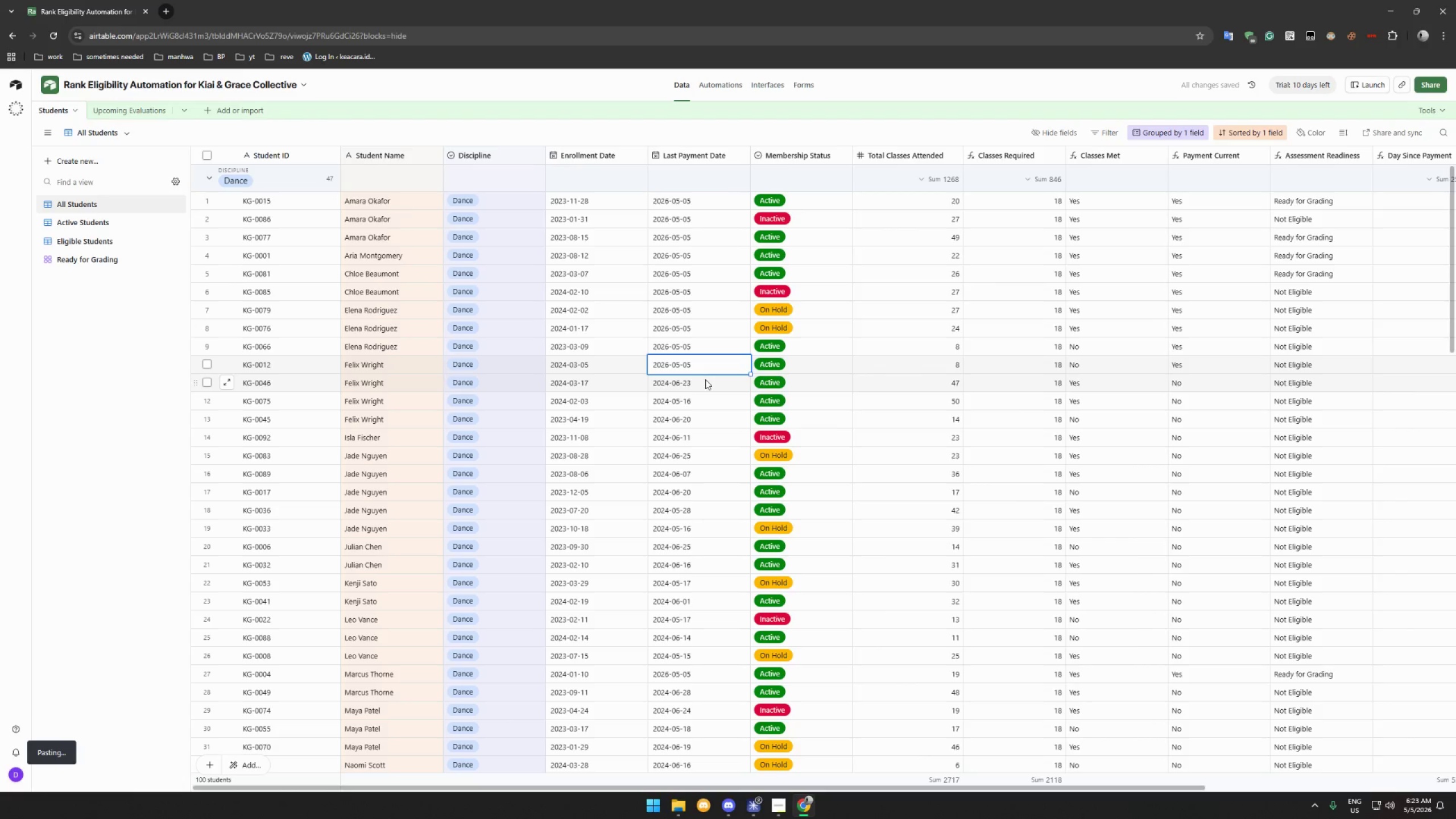 
left_click([705, 380])
 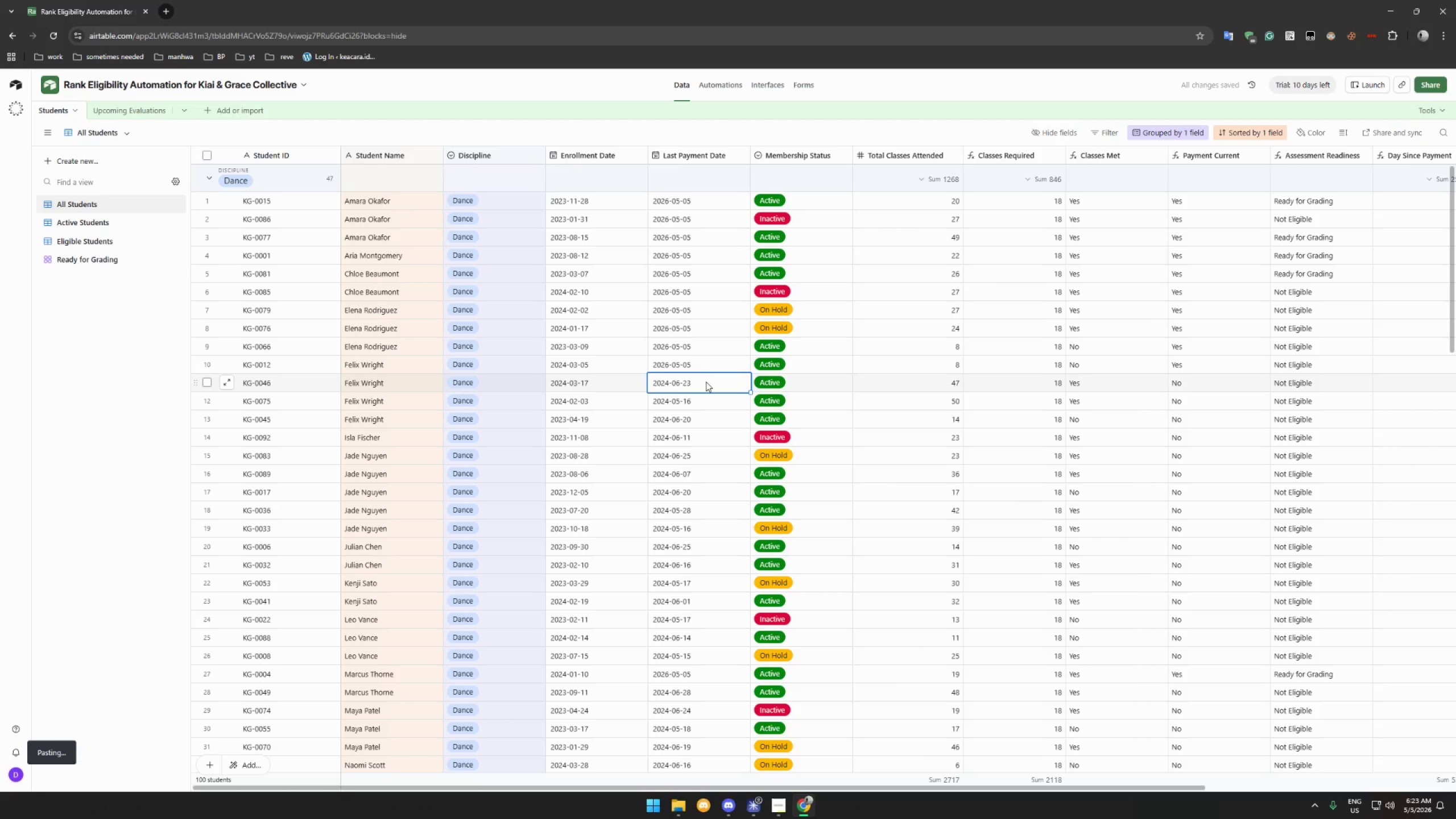 
key(Control+ControlLeft)
 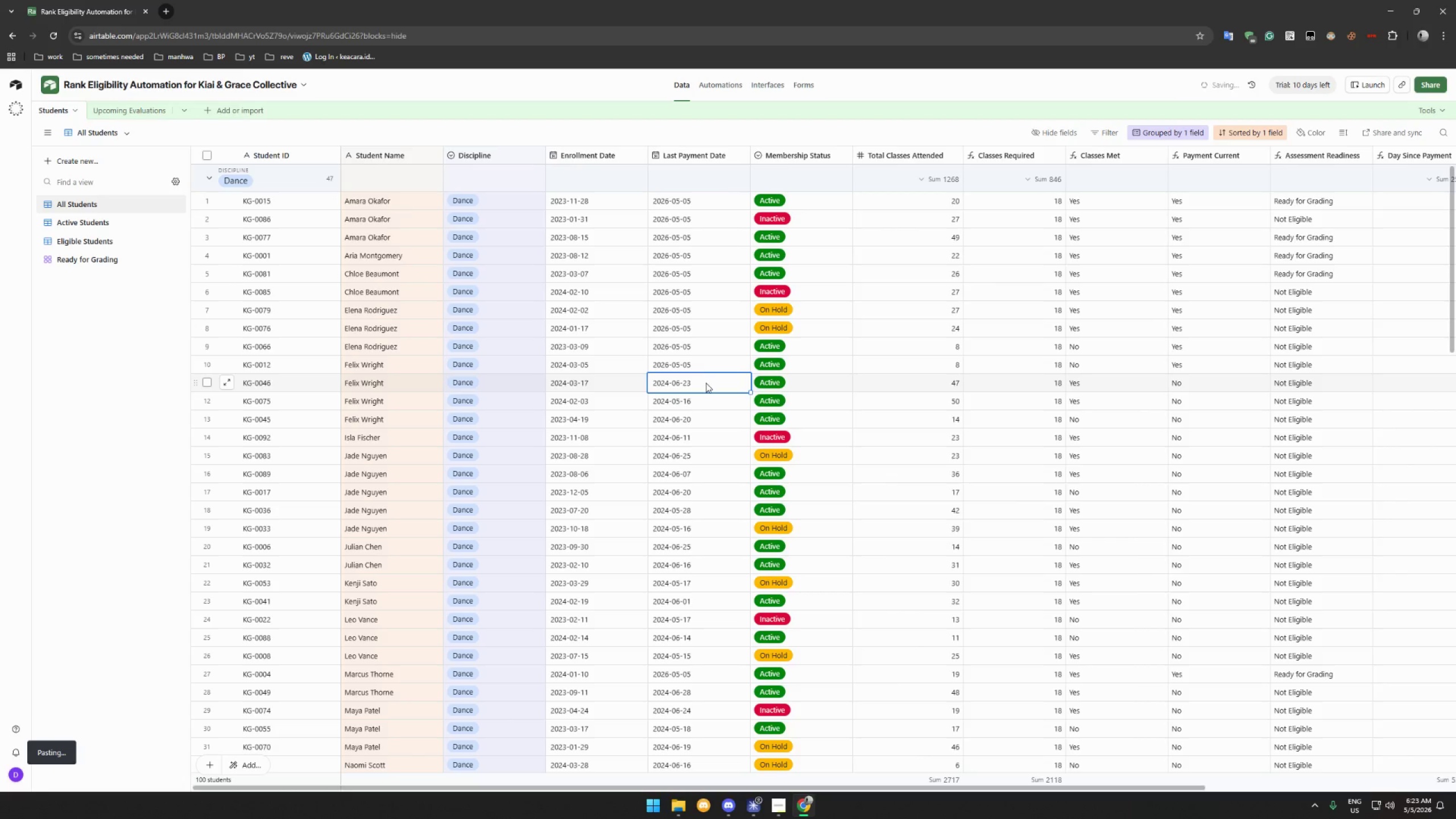 
key(Control+V)
 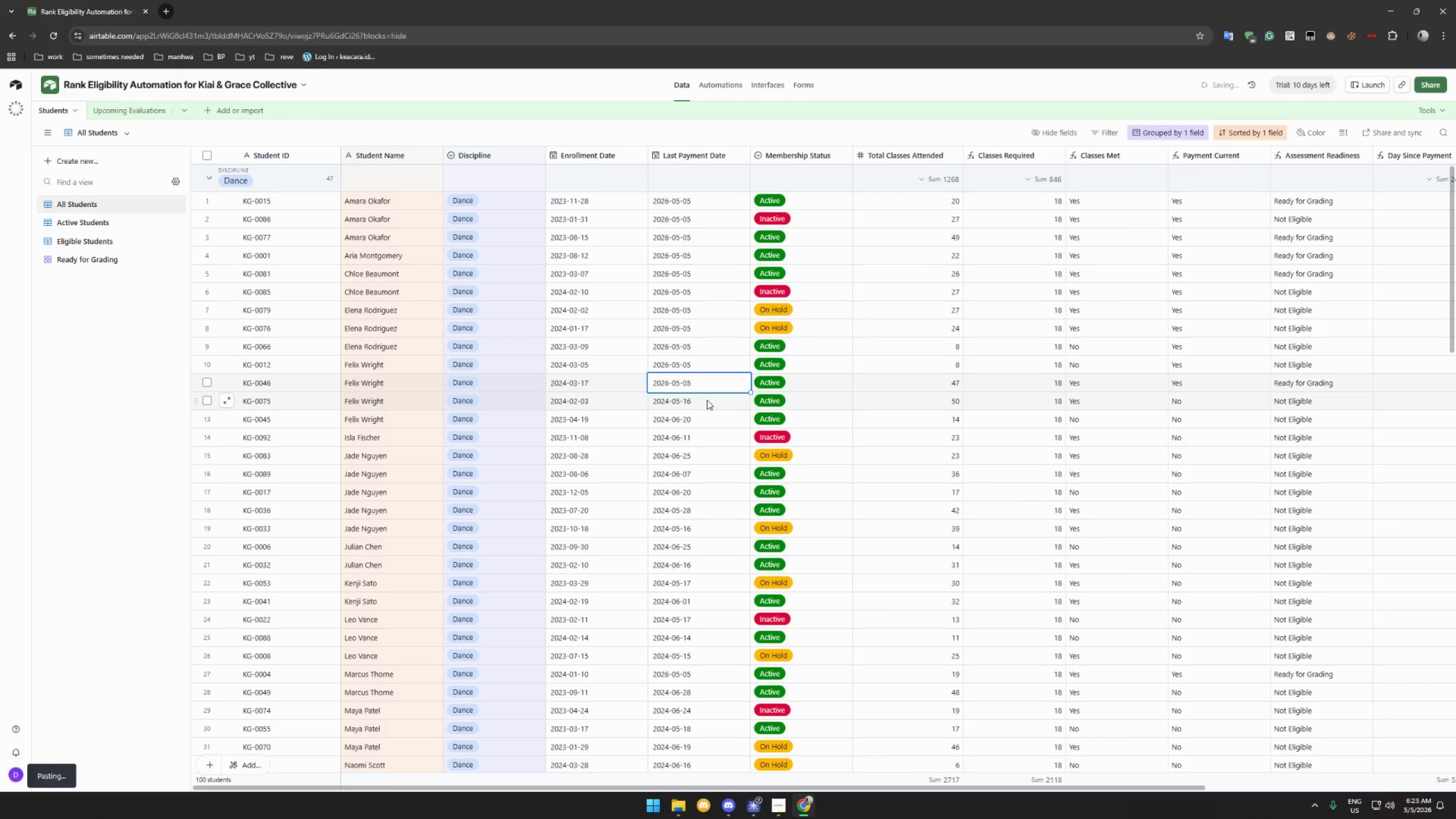 
left_click([707, 400])
 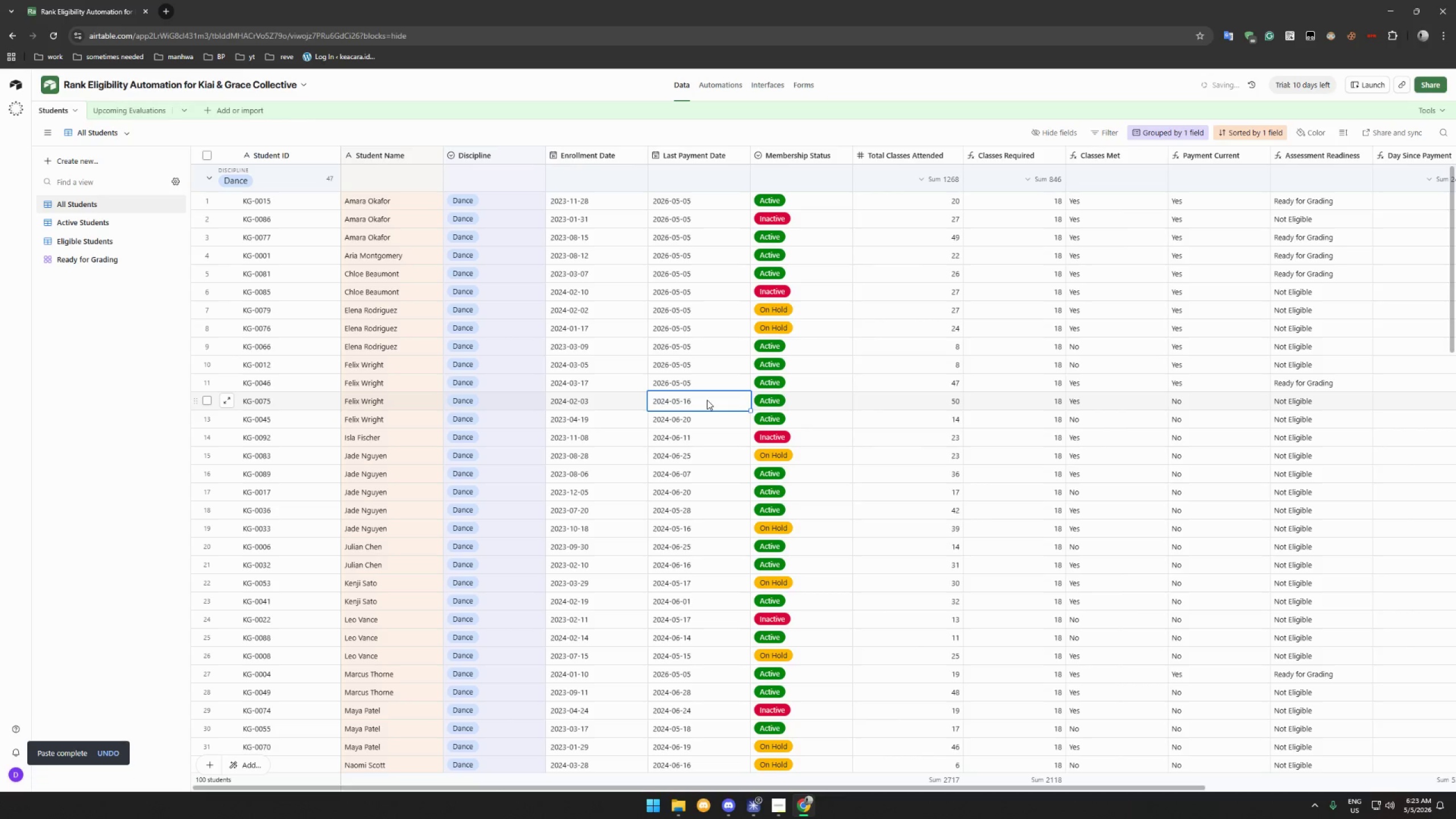 
key(Control+V)
 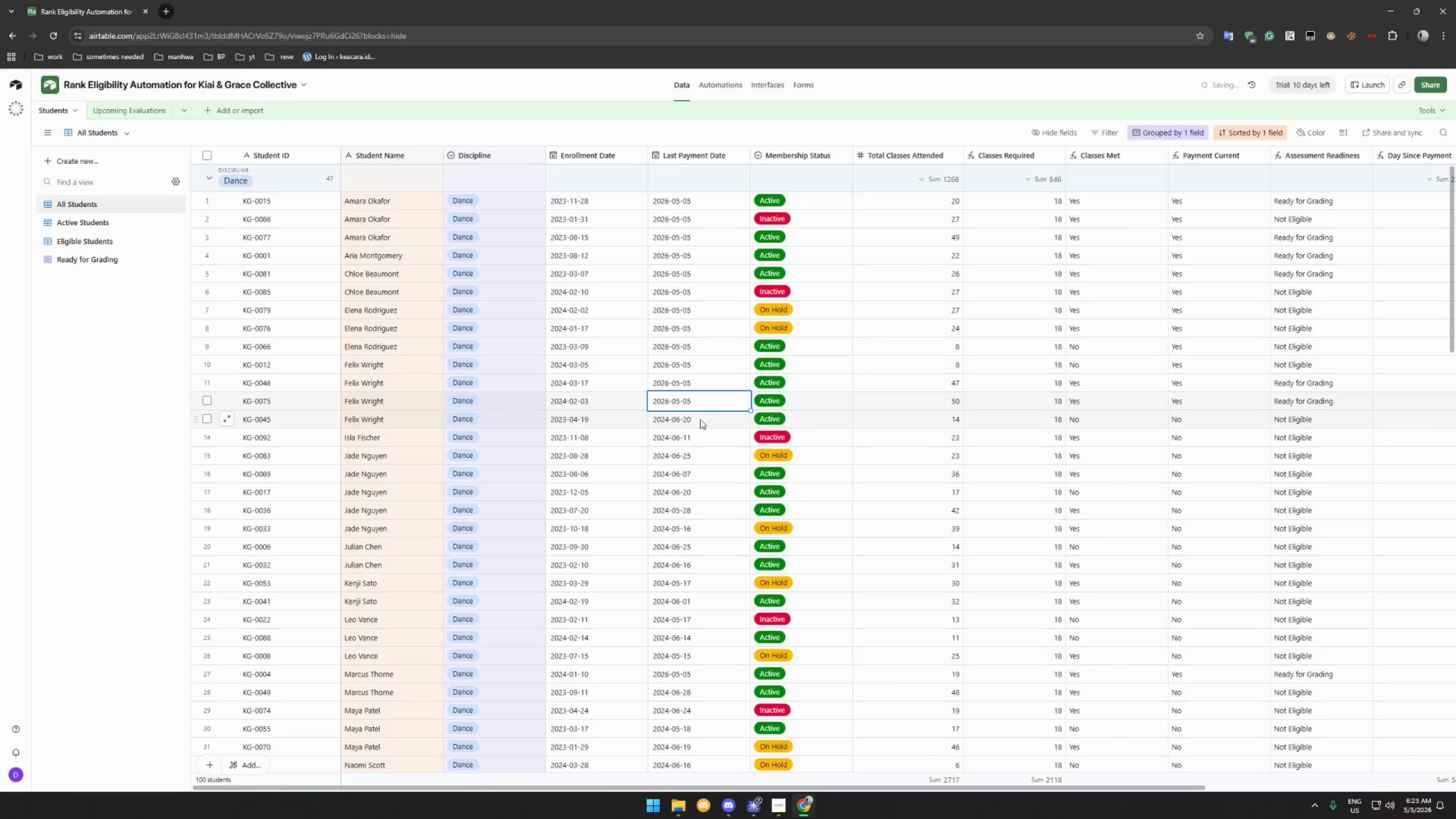 
left_click([698, 421])
 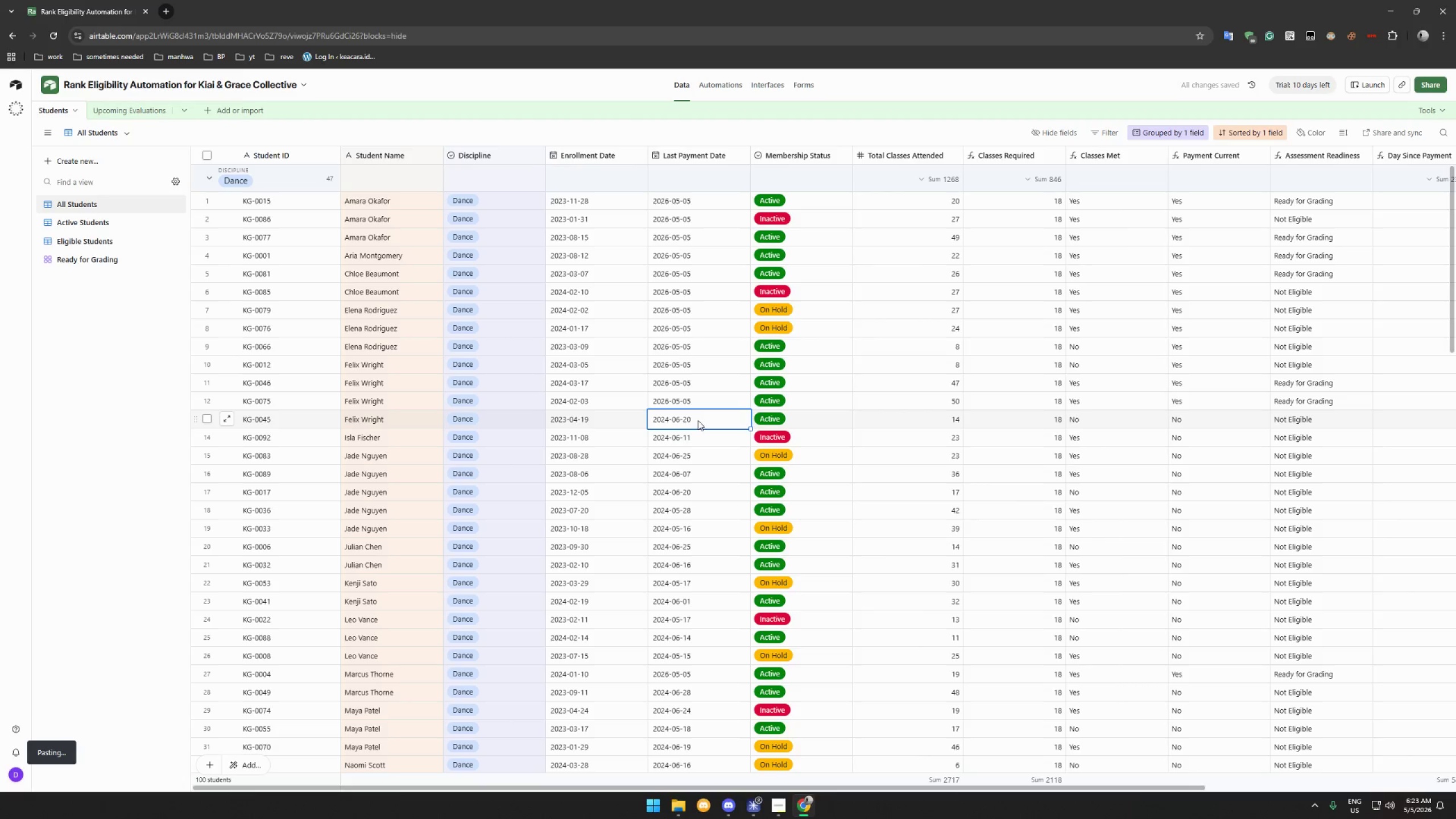 
key(Control+V)
 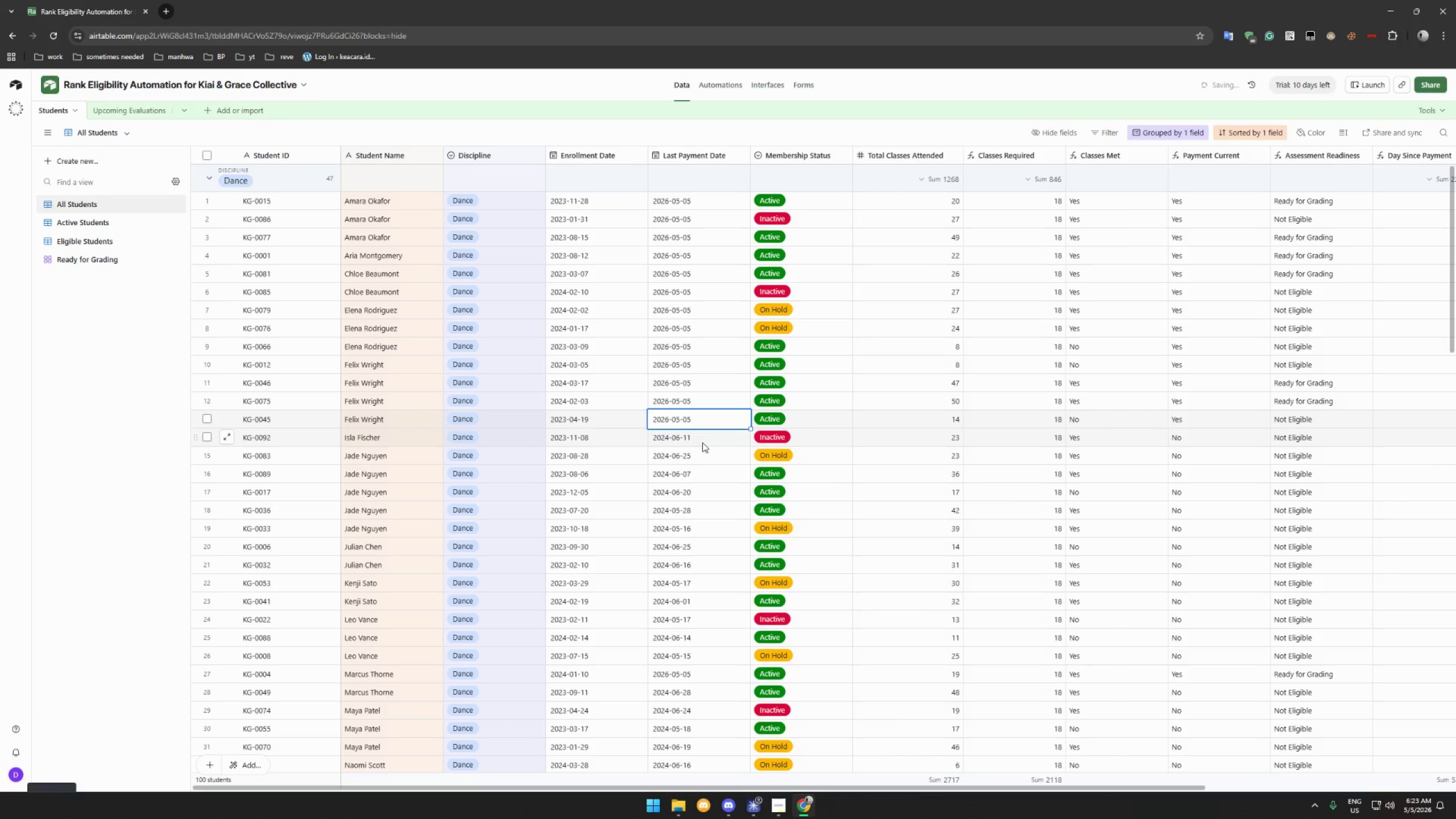 
left_click([704, 441])
 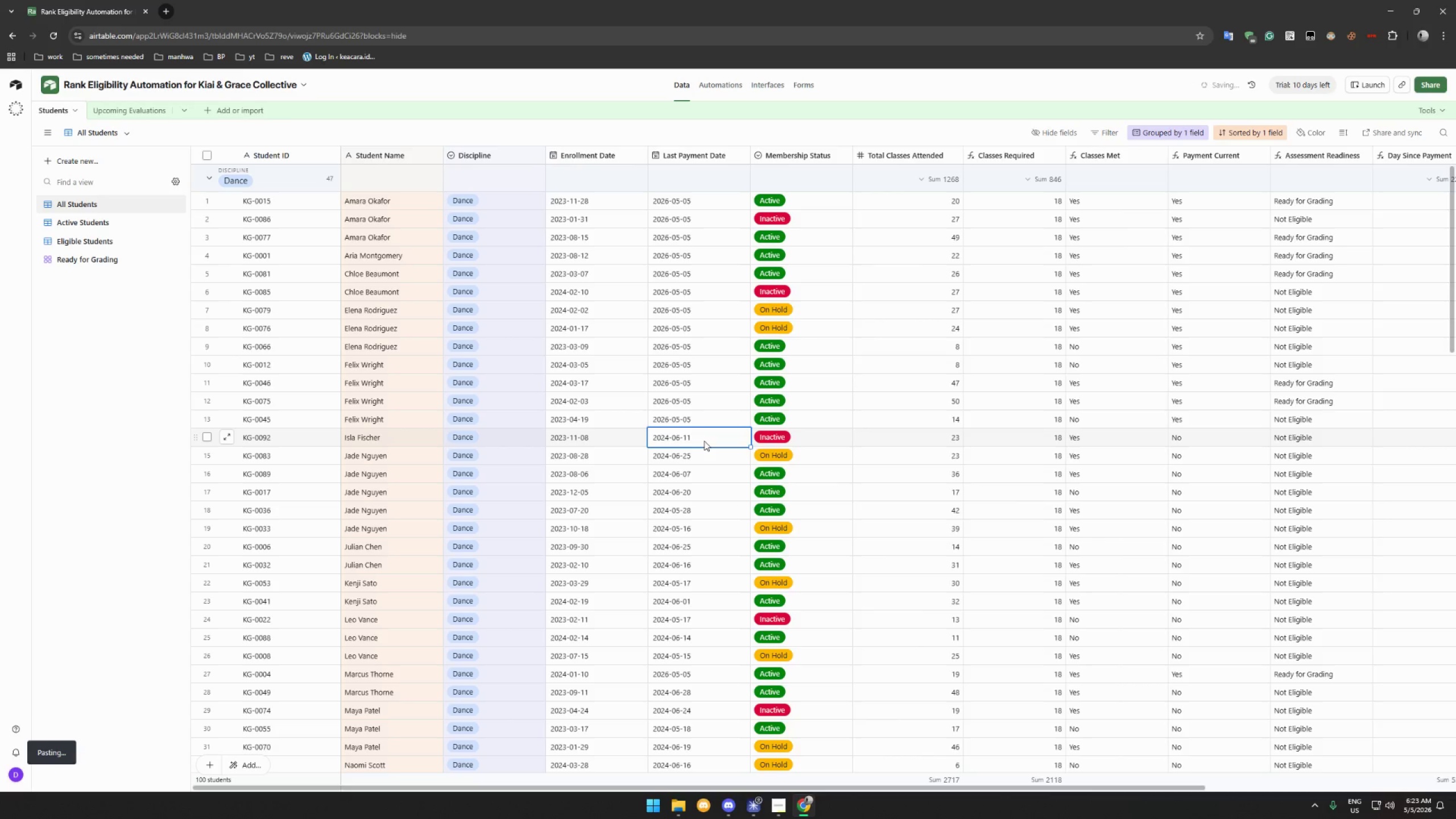 
key(Control+V)
 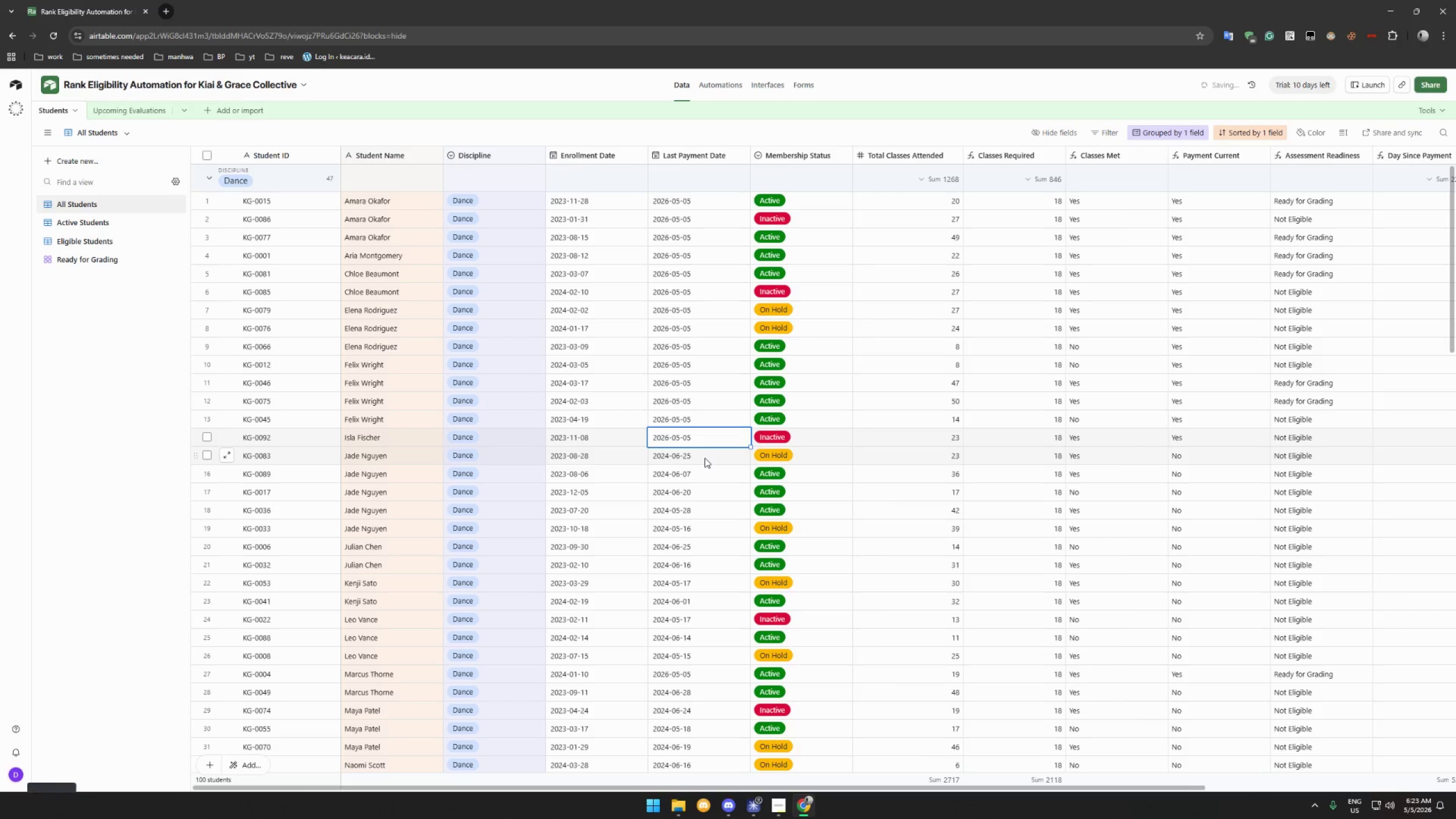 
left_click([705, 458])
 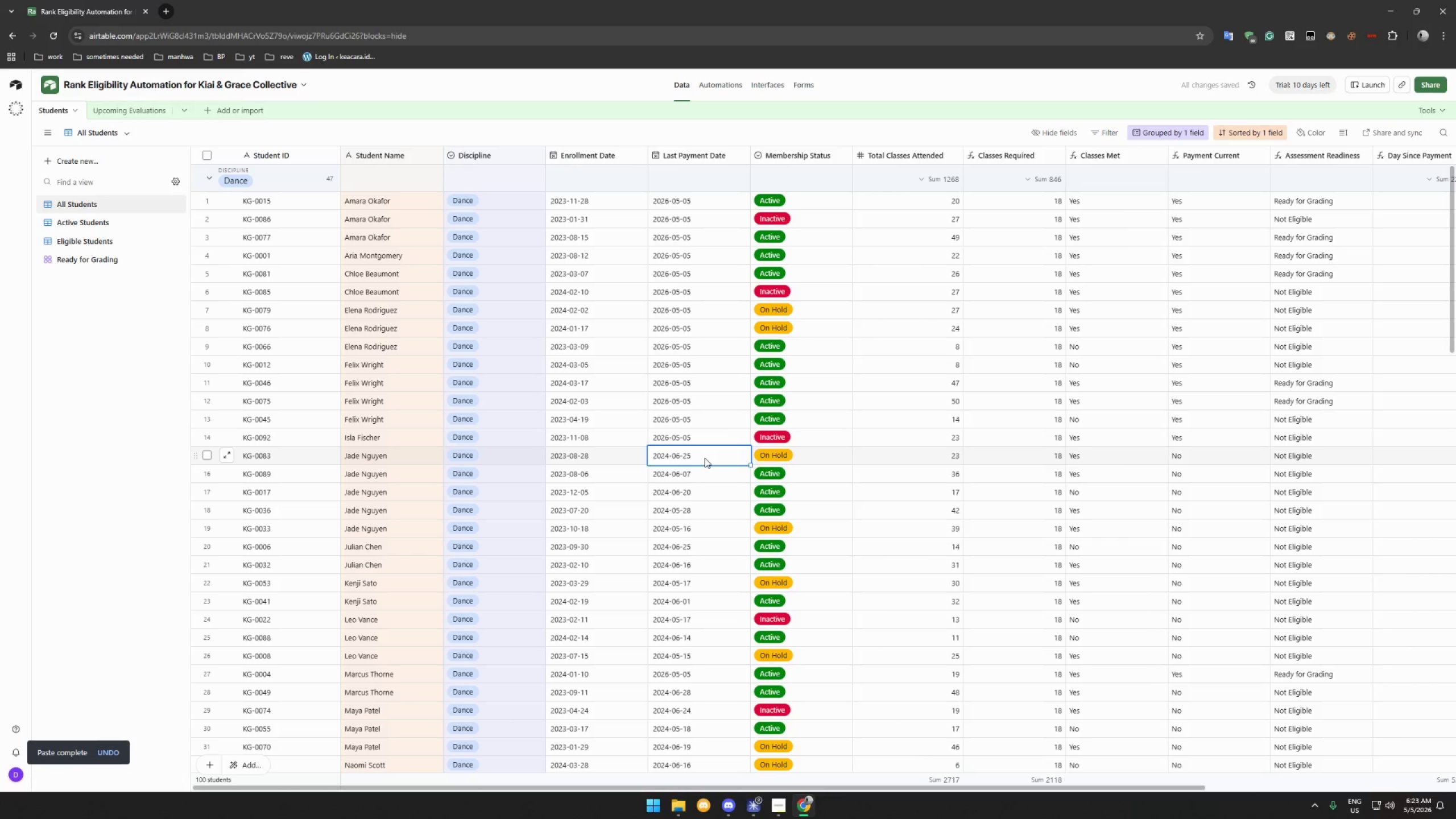 
key(Control+V)
 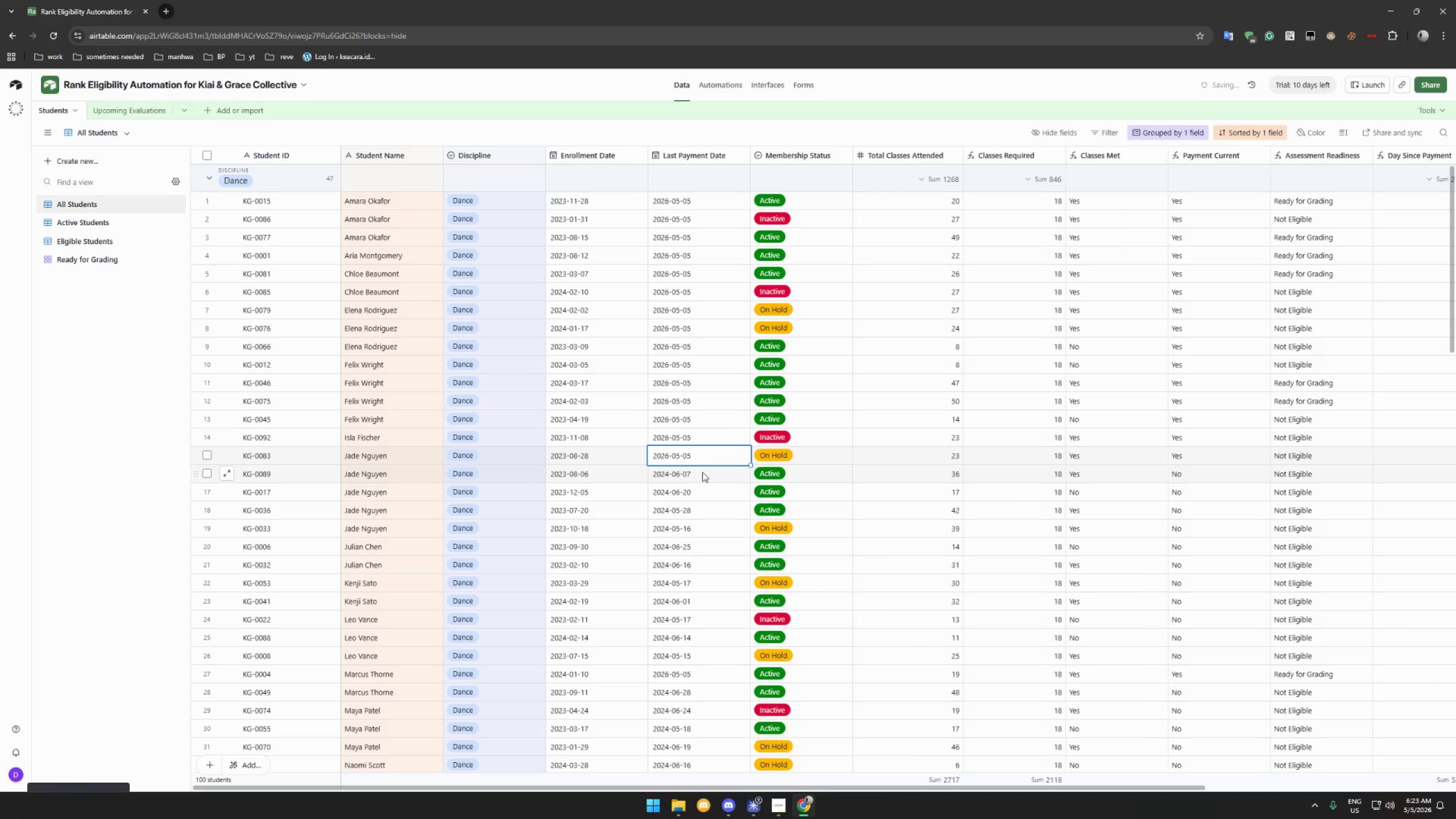 
left_click([702, 473])
 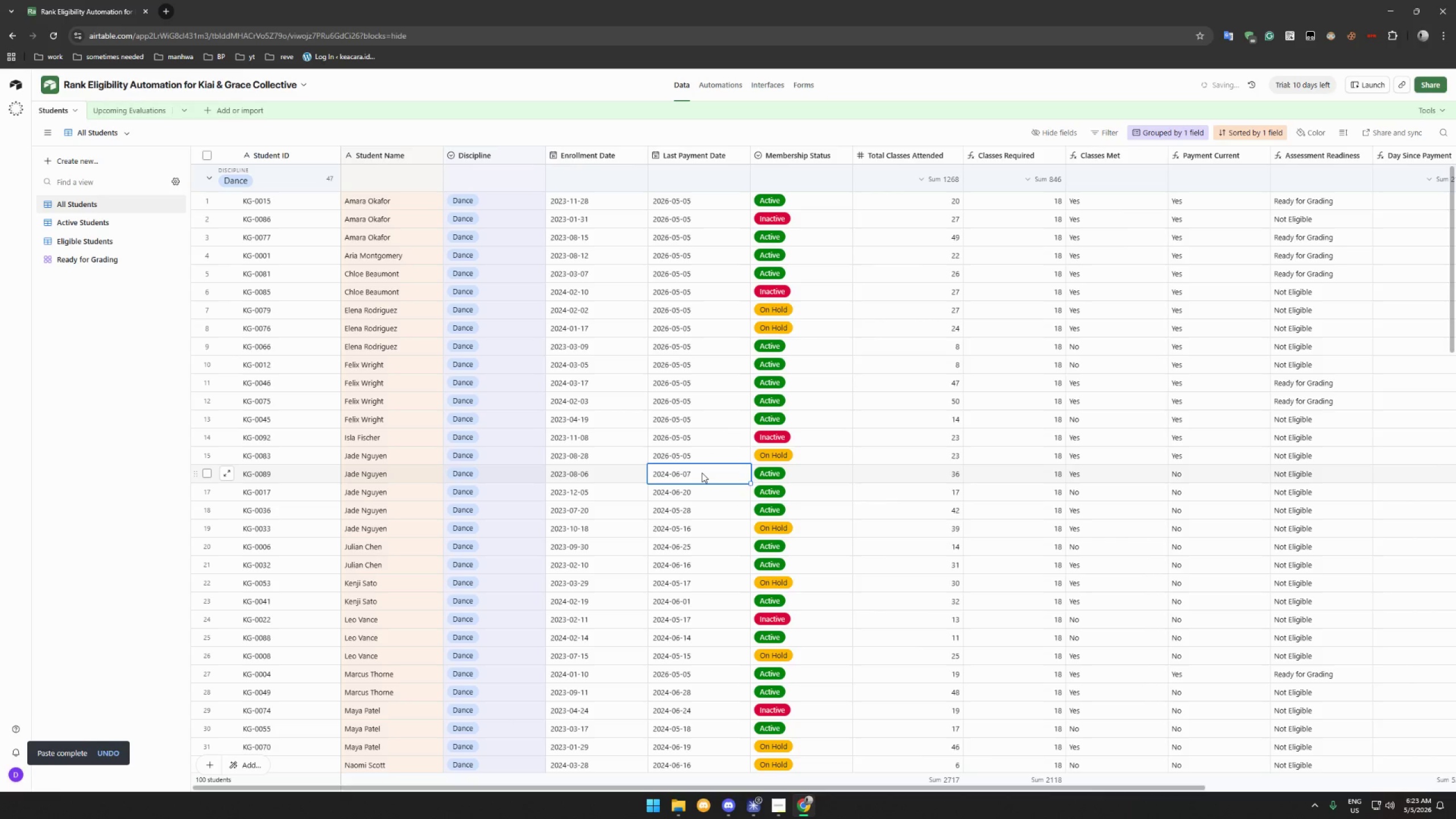 
key(Control+V)
 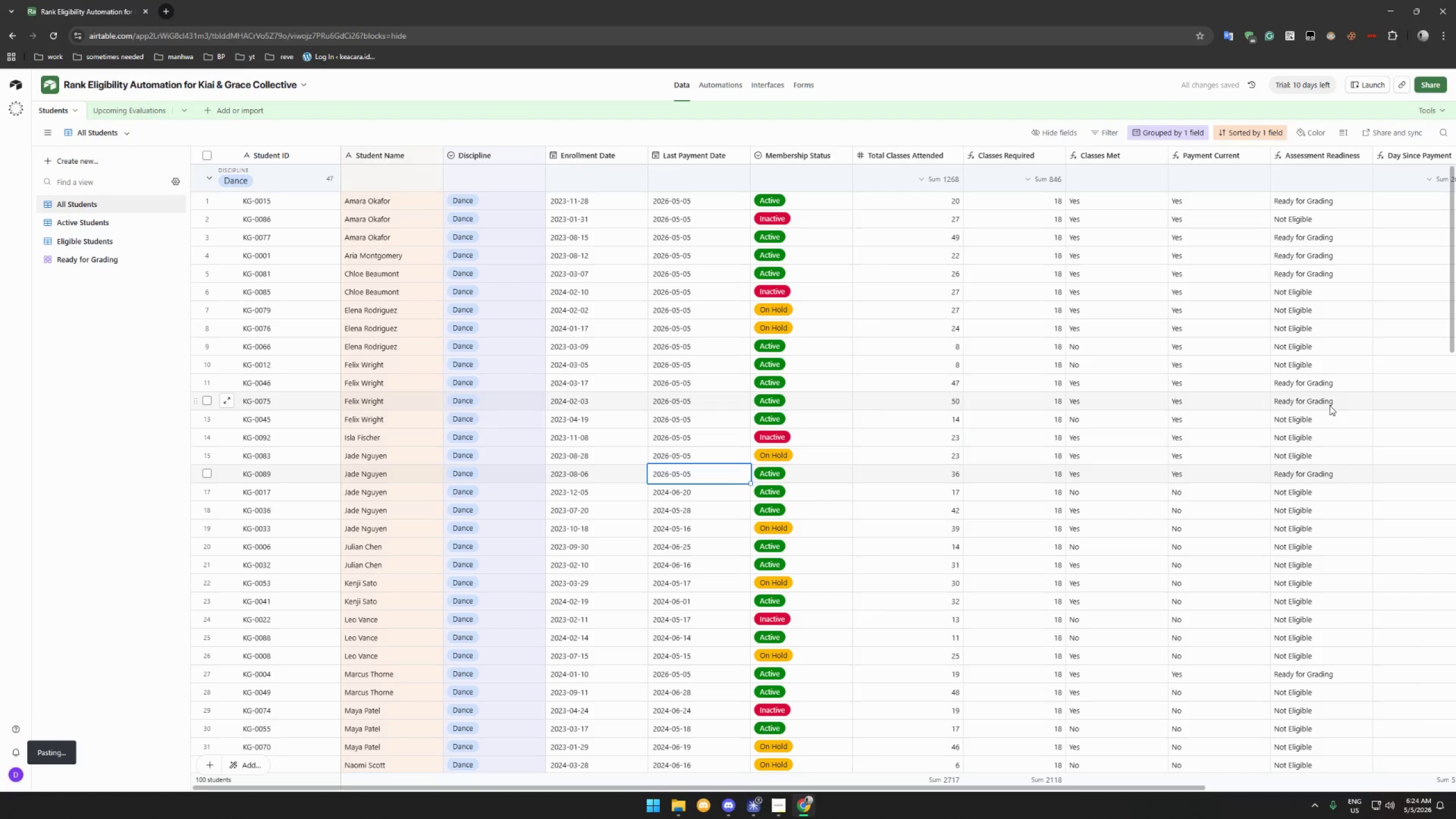 
wait(5.67)
 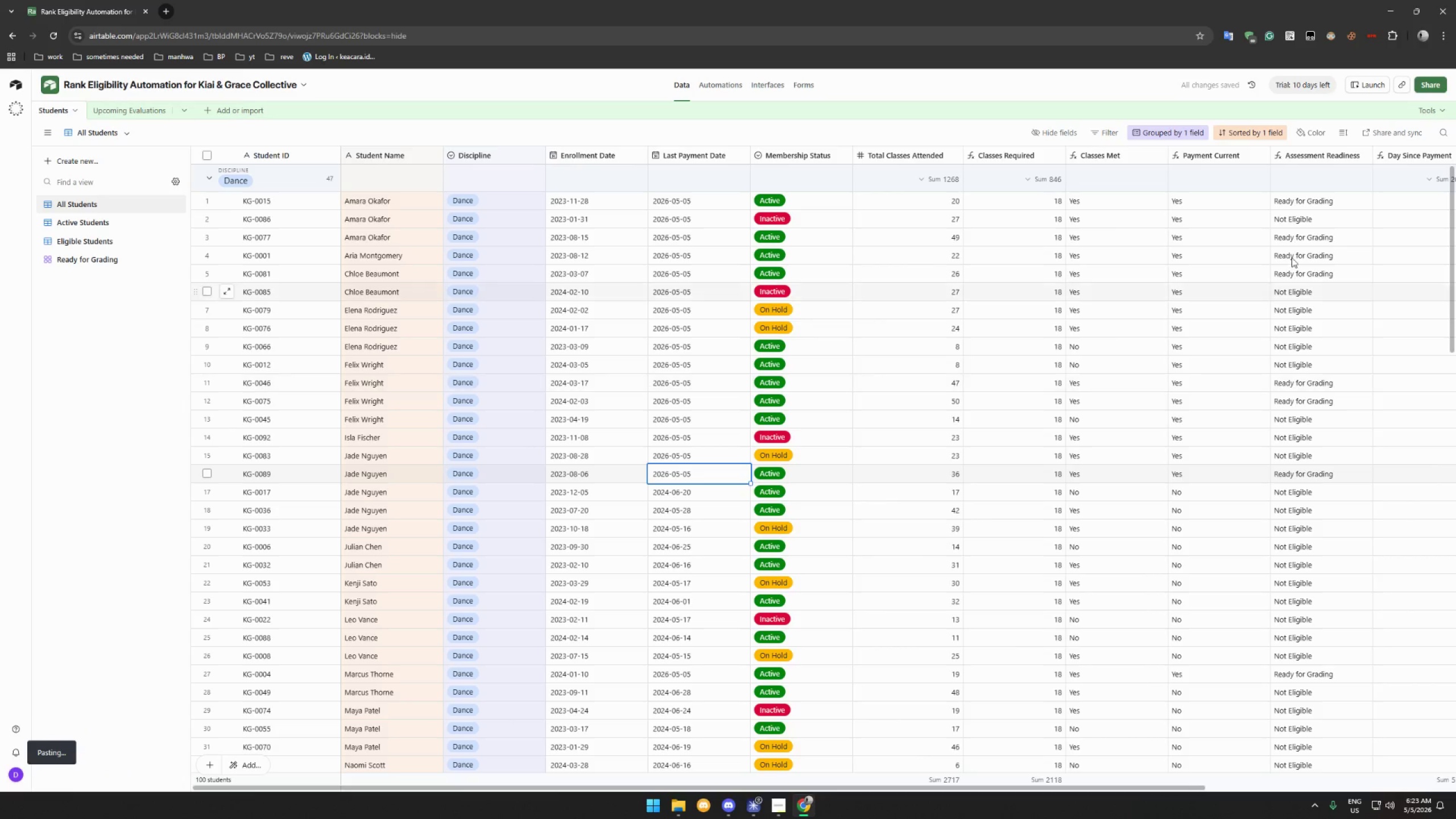 
scroll: coordinate [1203, 454], scroll_direction: up, amount: 1.0
 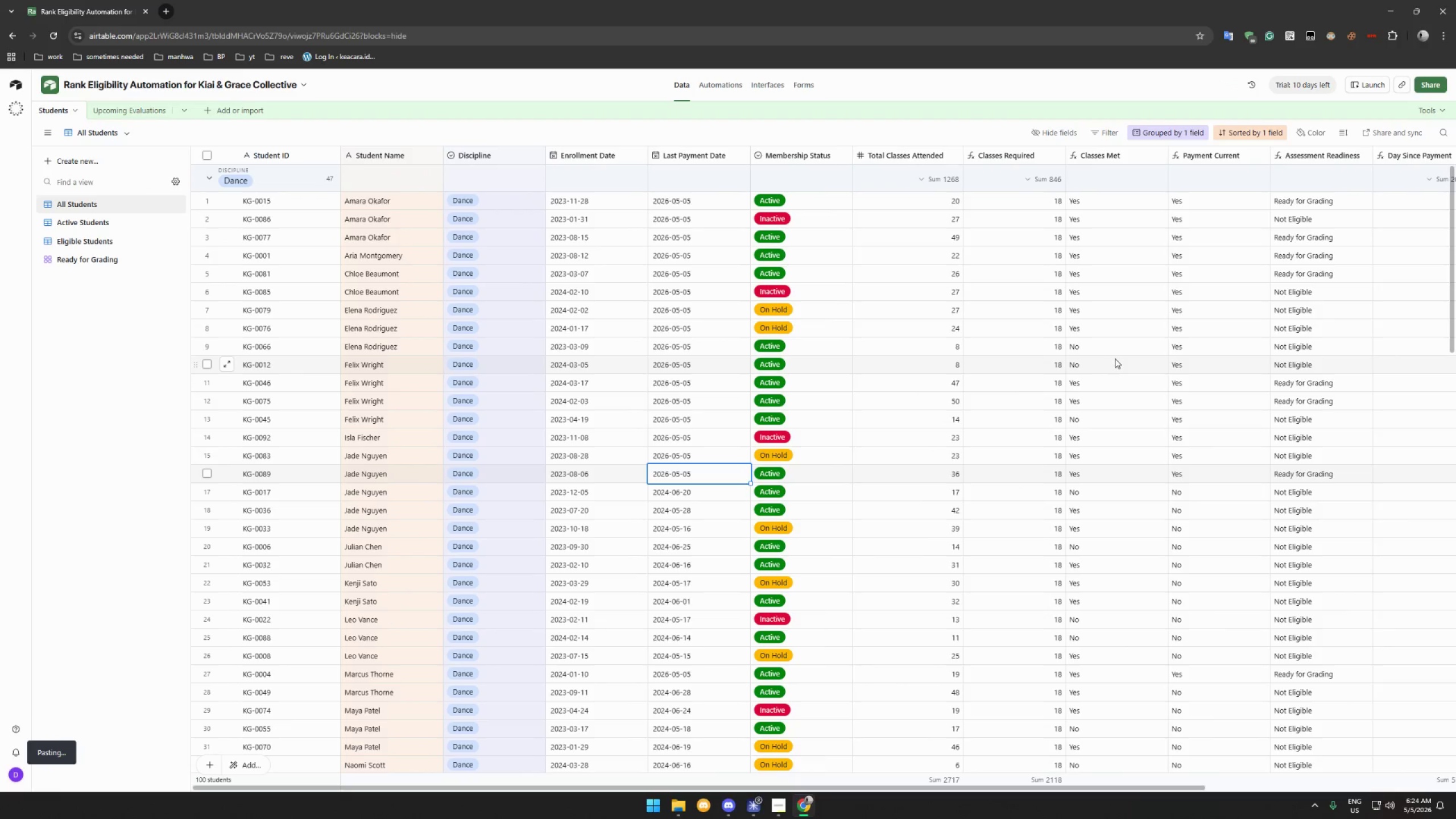 
wait(5.27)
 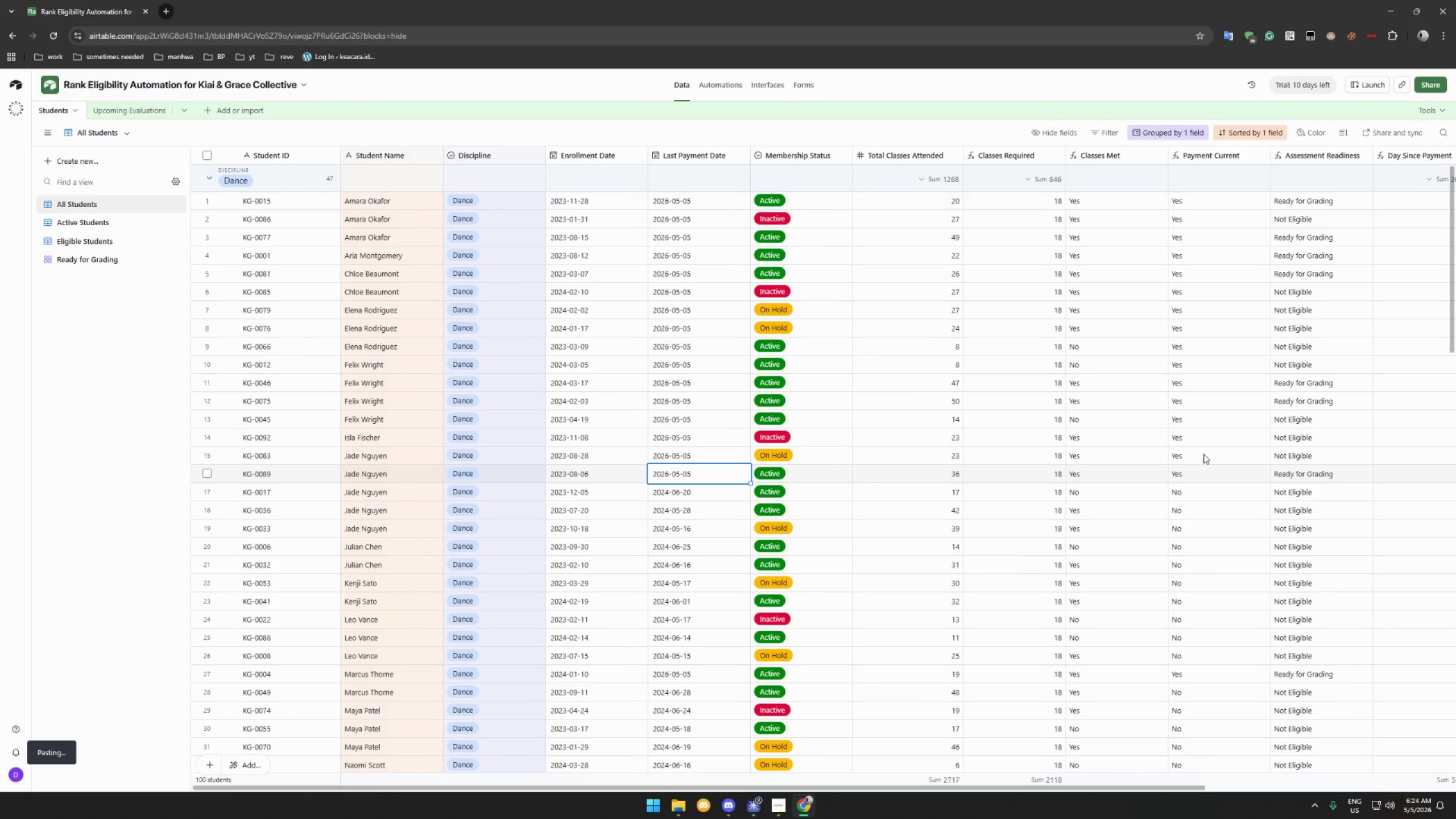 
left_click([715, 497])
 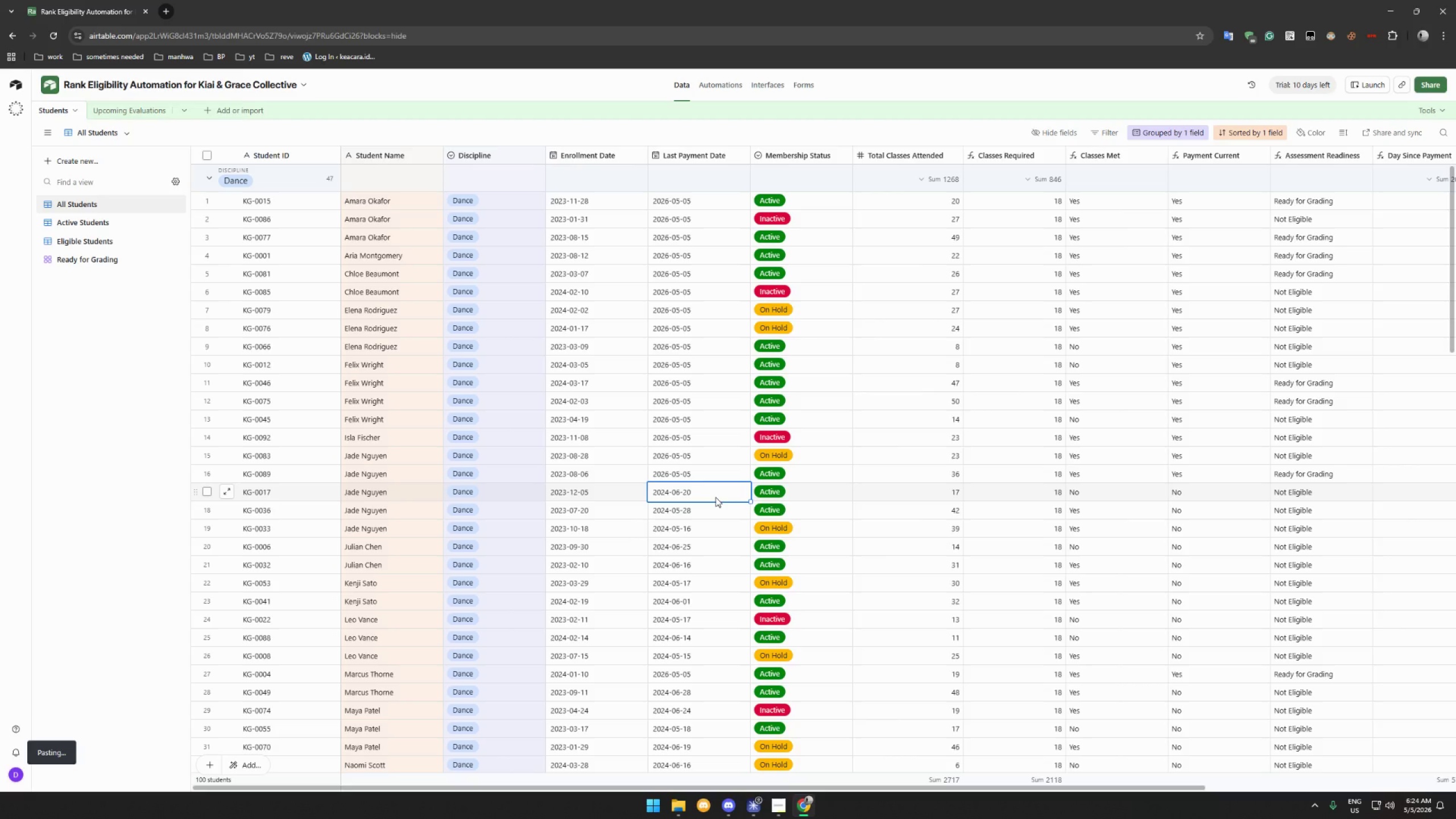 
key(Control+V)
 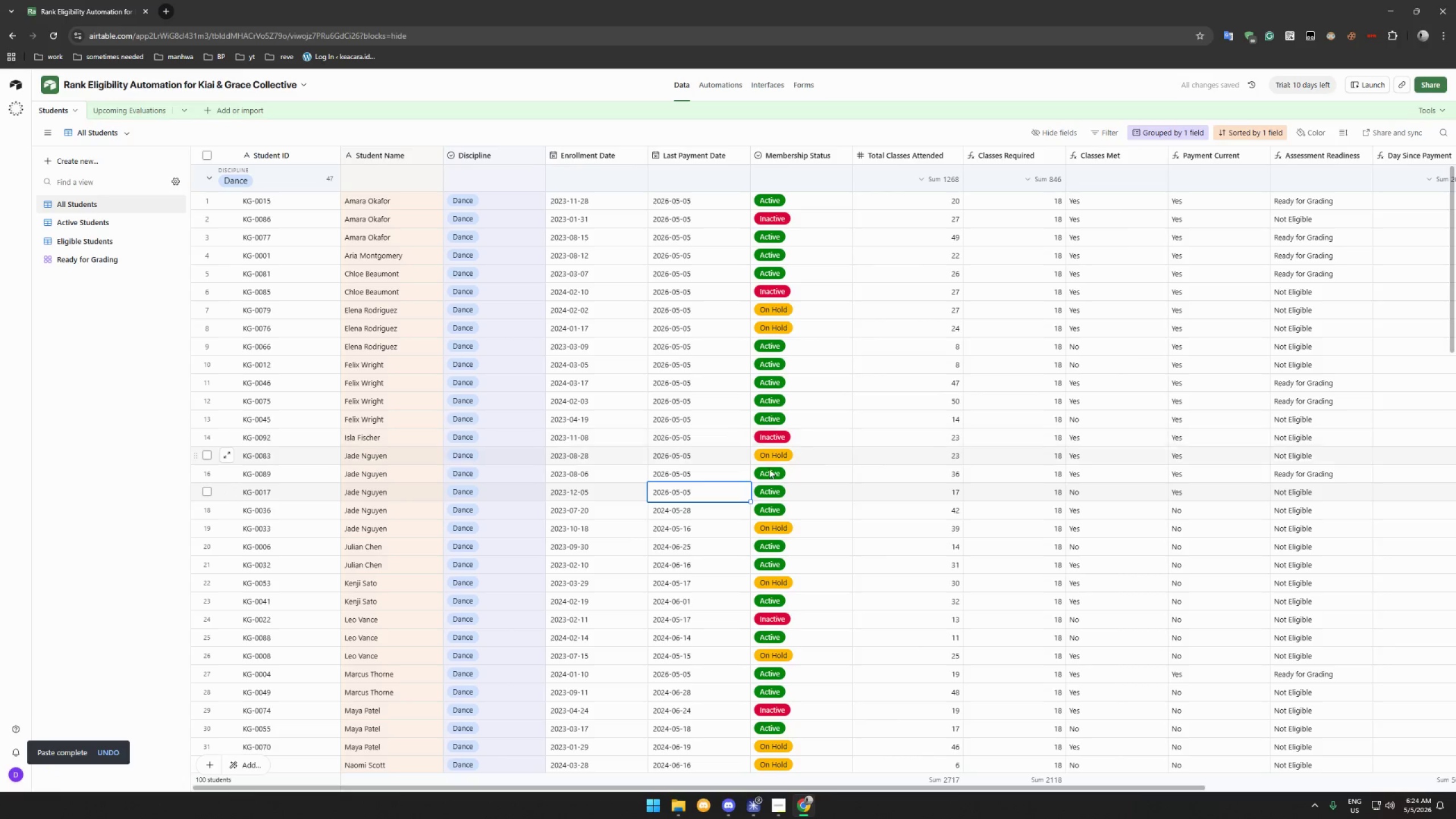 
left_click([714, 508])
 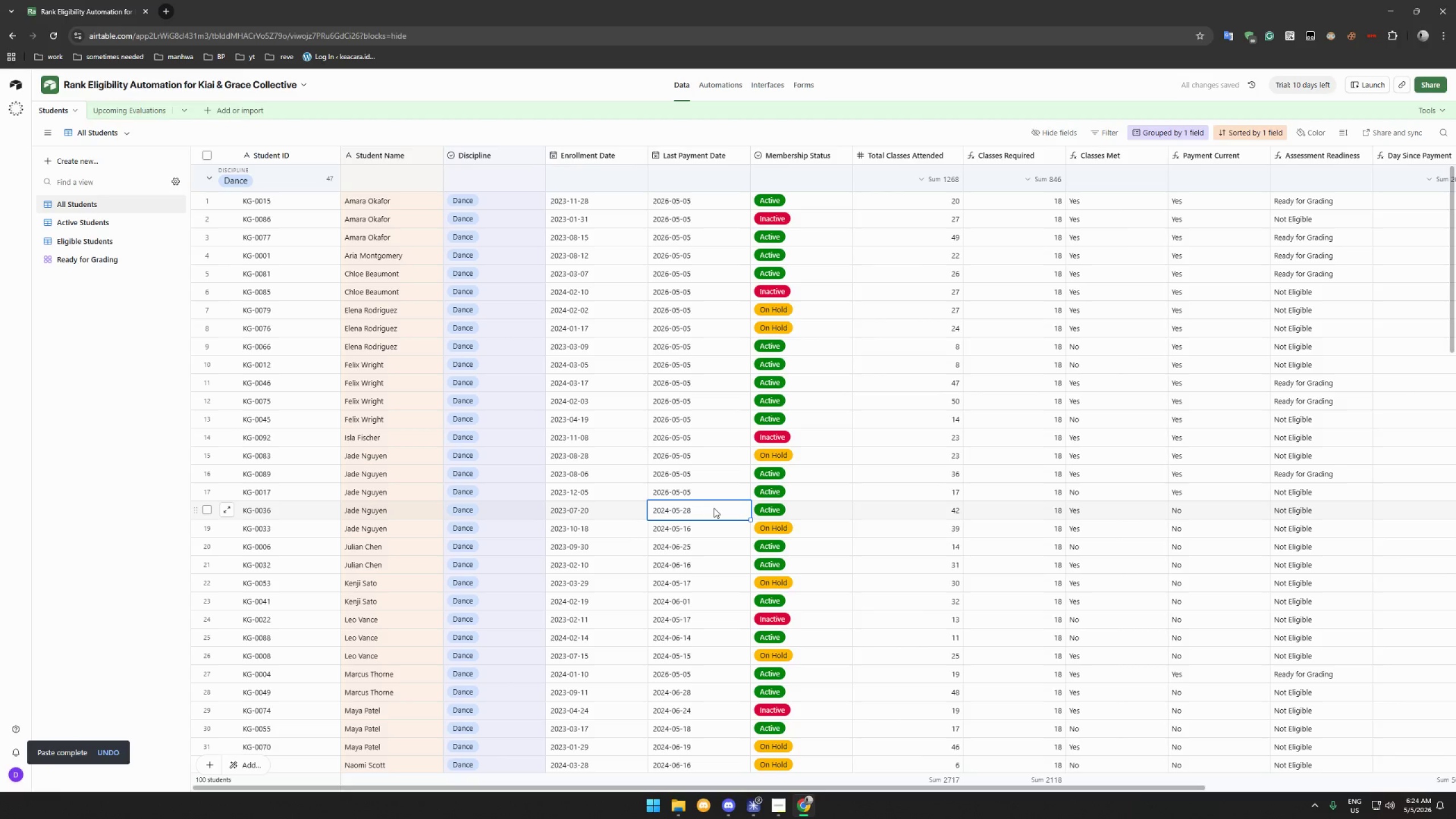 
key(Control+V)
 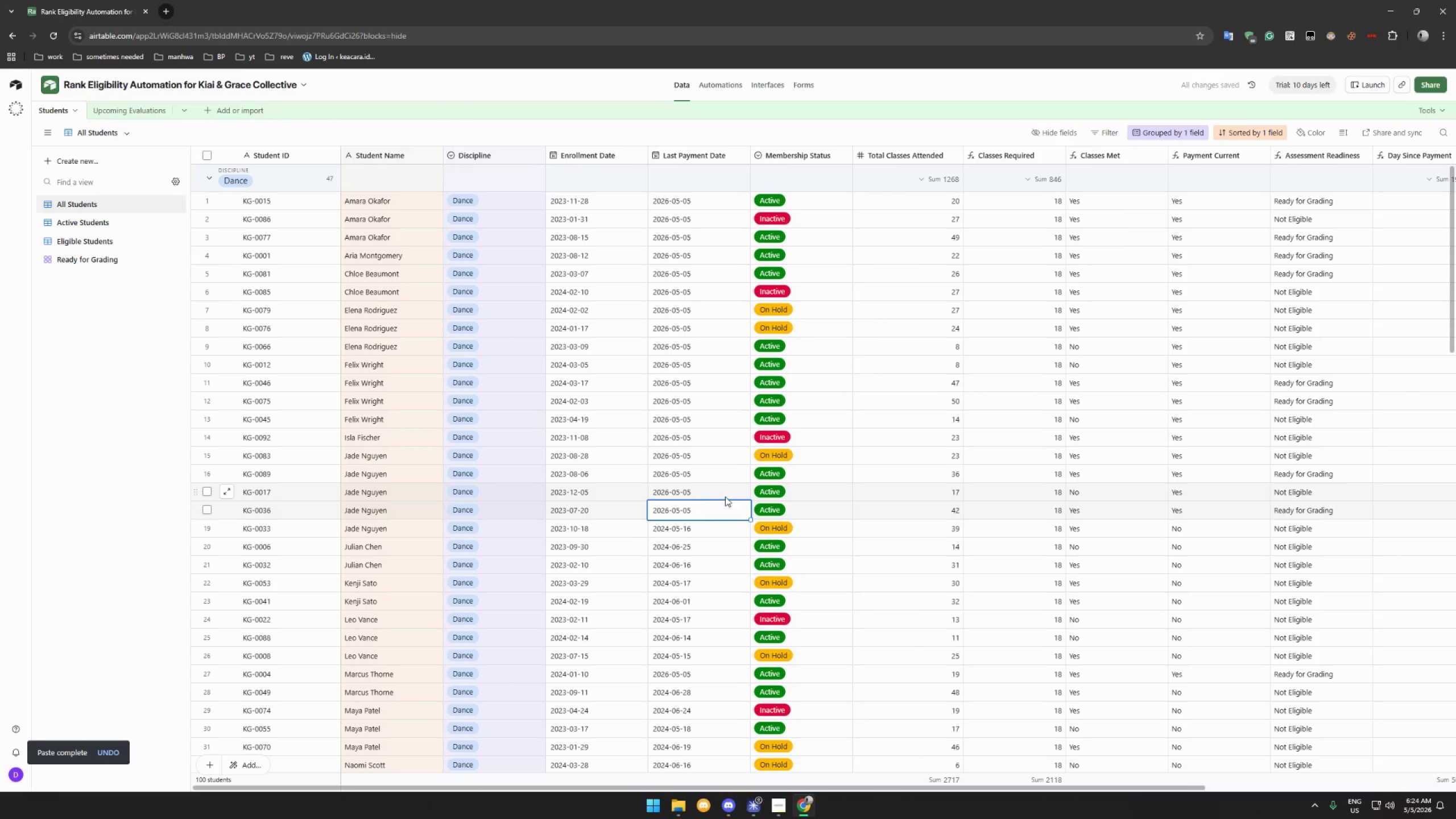 
scroll: coordinate [726, 496], scroll_direction: down, amount: 42.0
 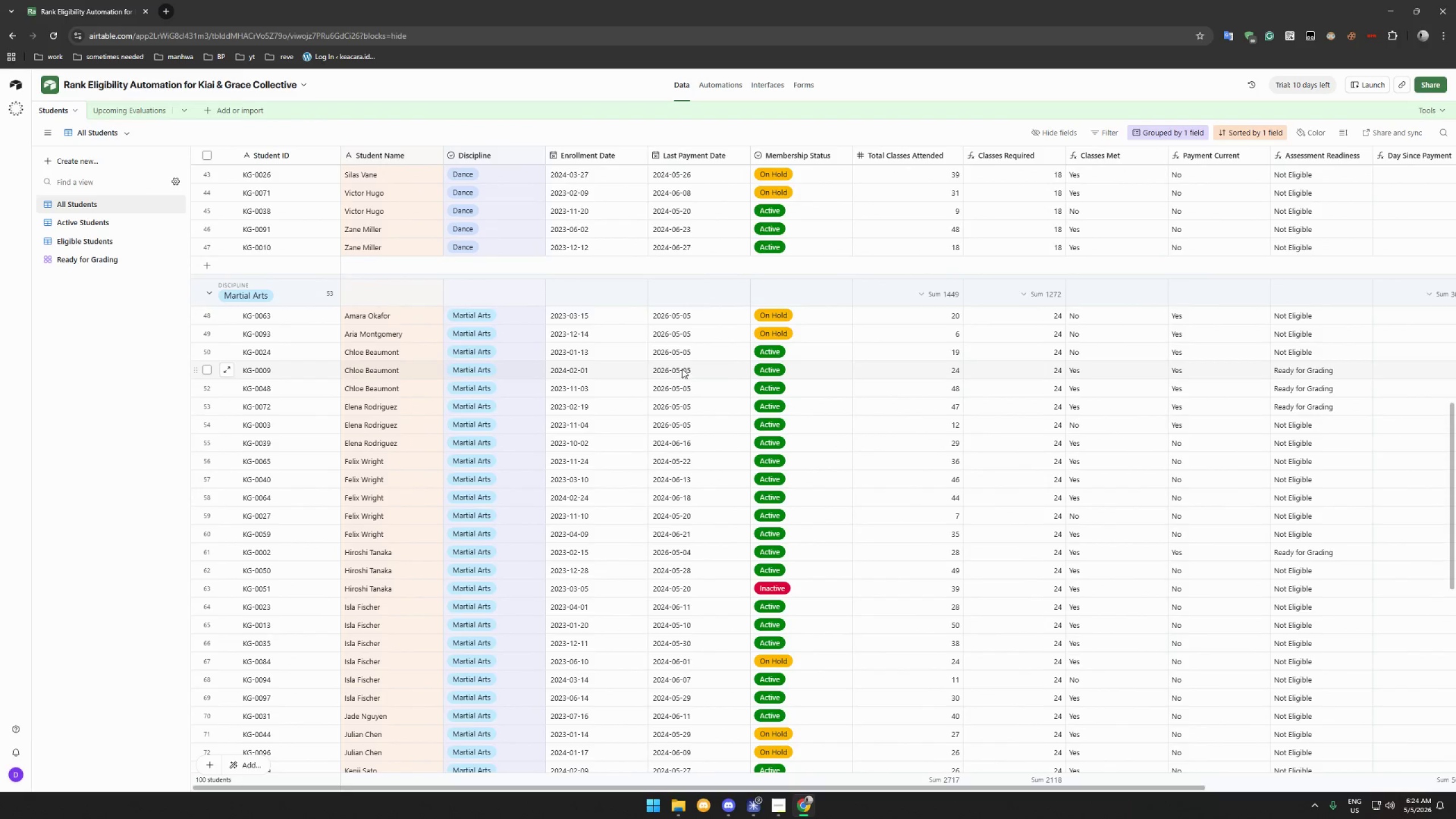 
left_click([680, 356])
 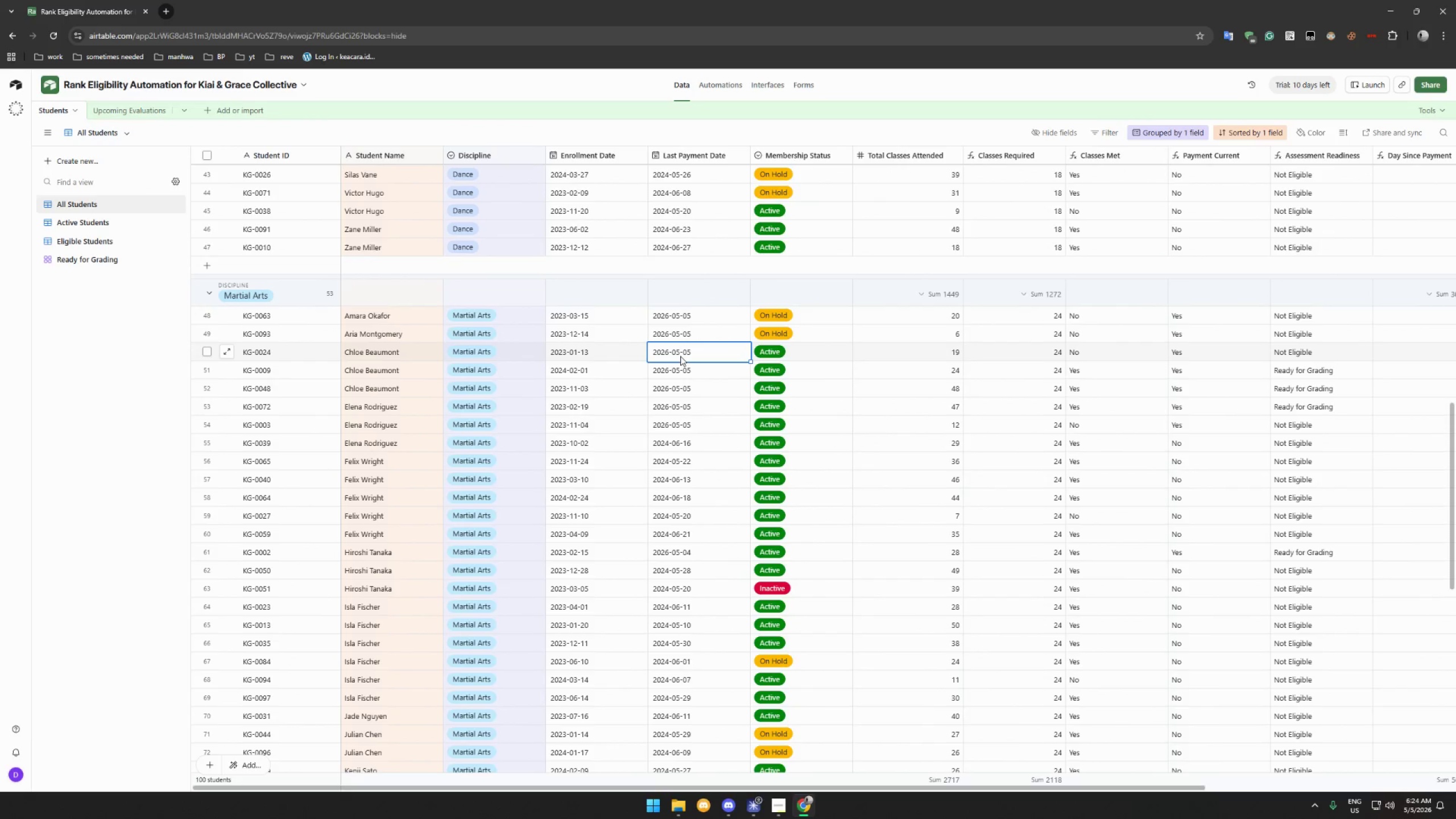 
hold_key(key=ControlLeft, duration=1.02)
 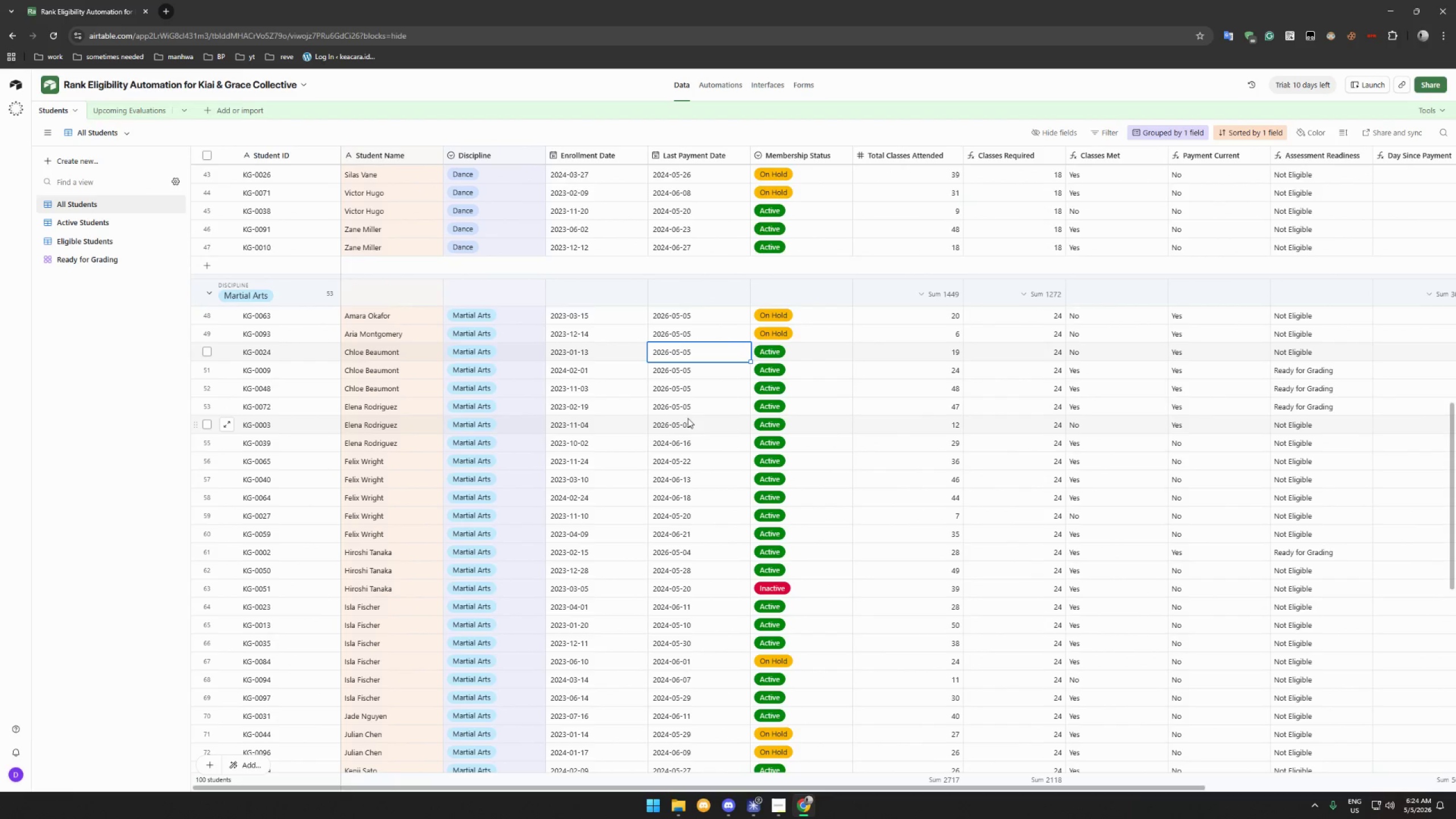 
left_click([688, 424])
 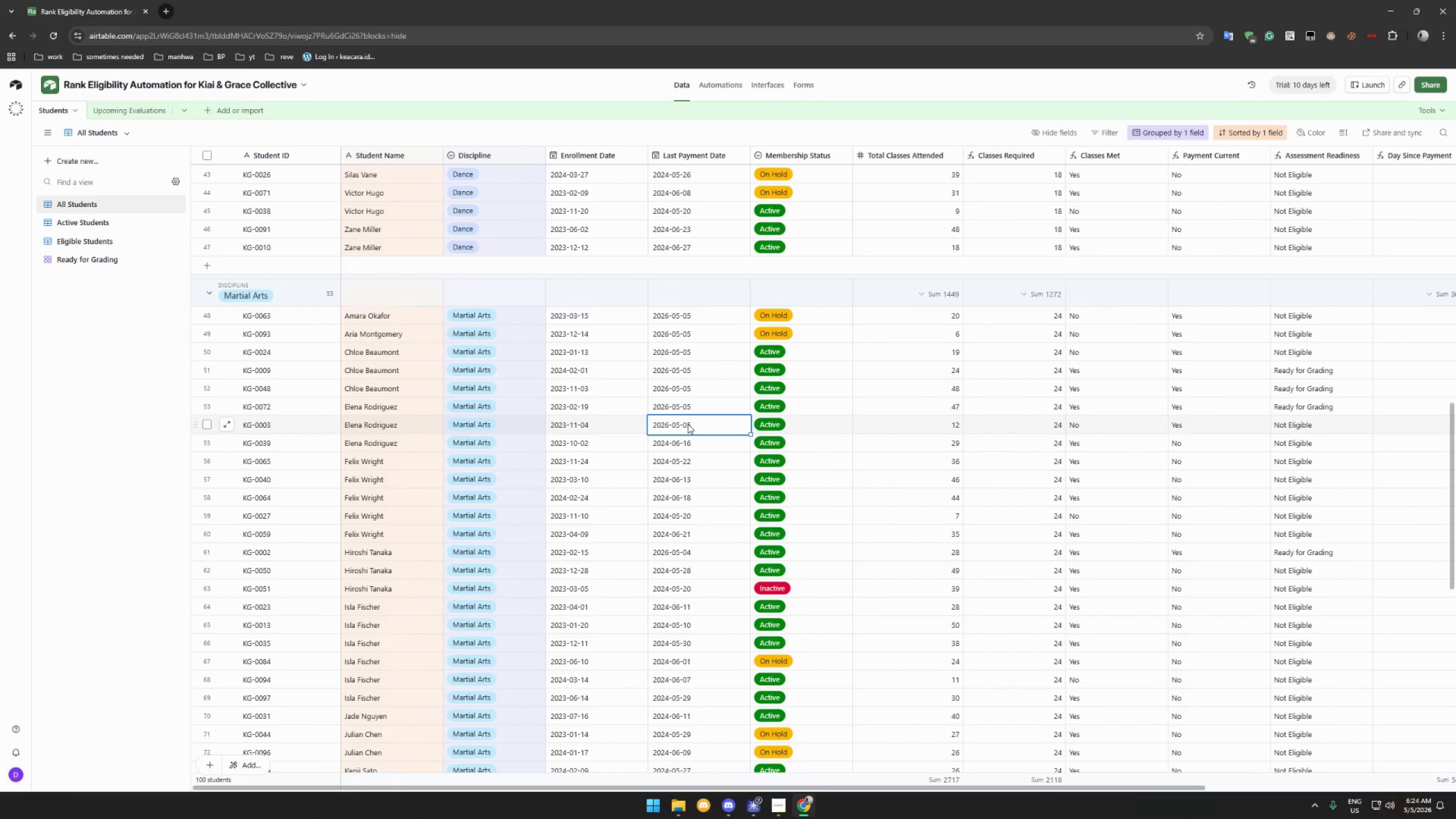 
key(Control+V)
 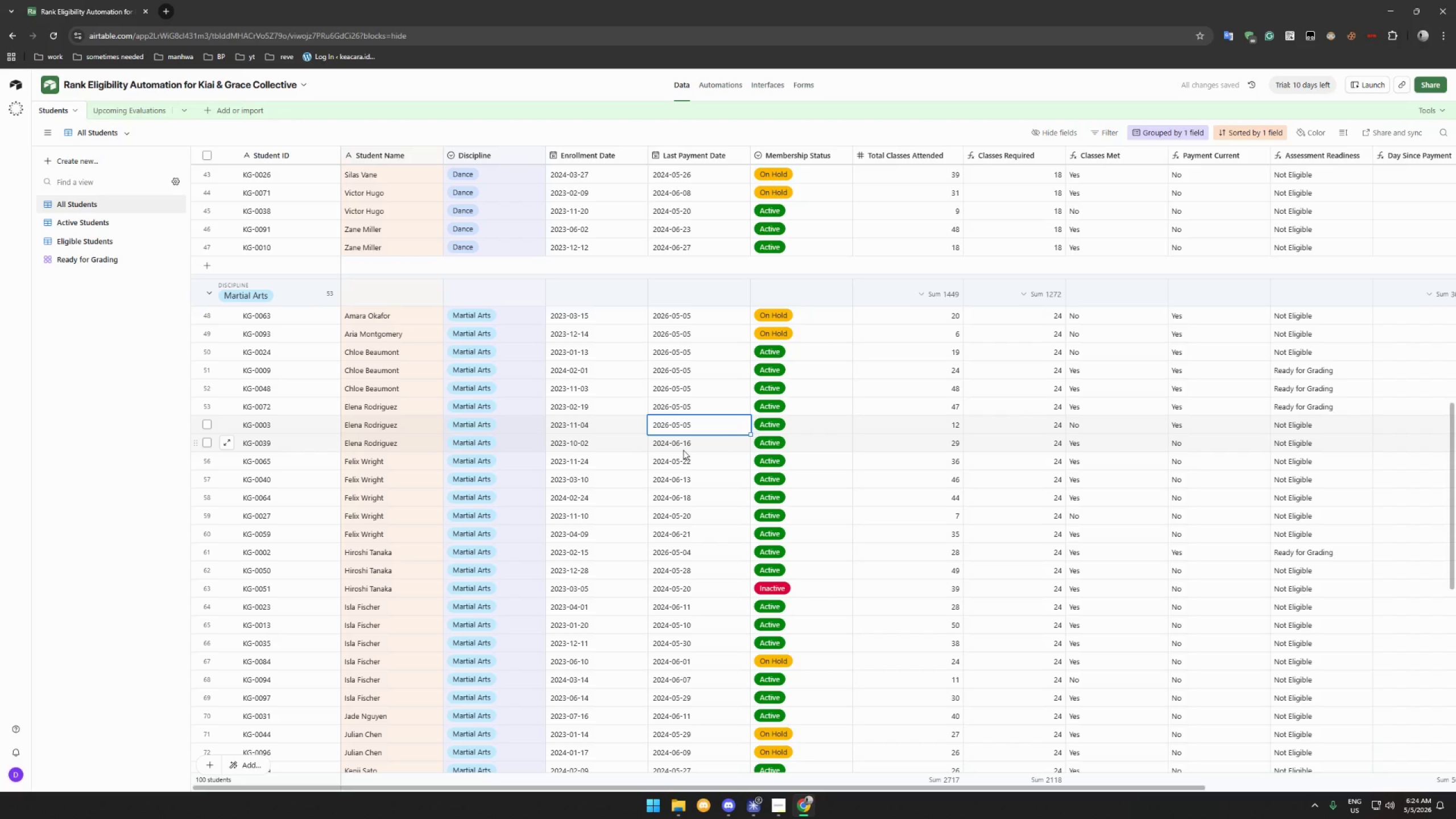 
left_click([687, 444])
 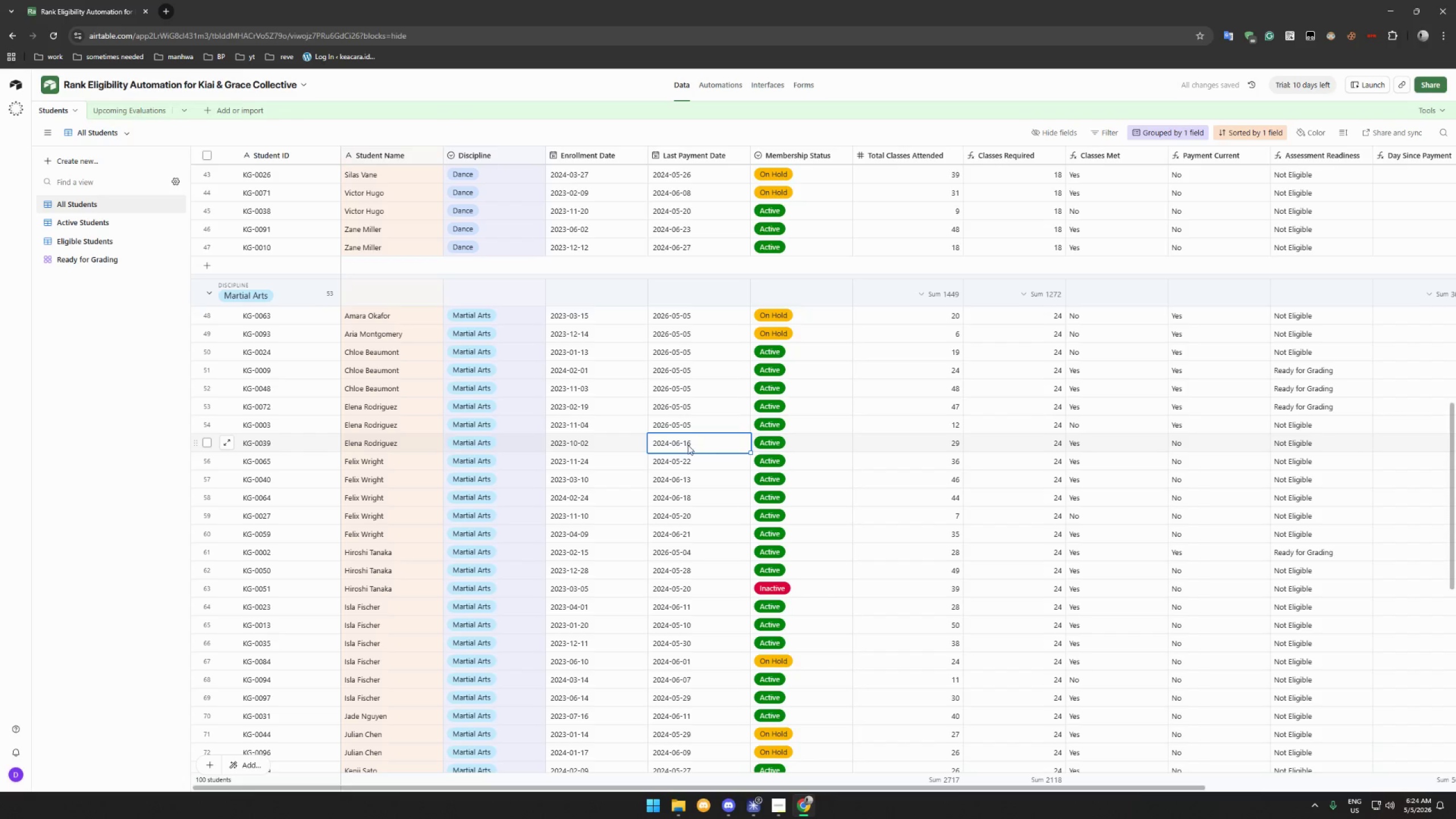 
key(Control+V)
 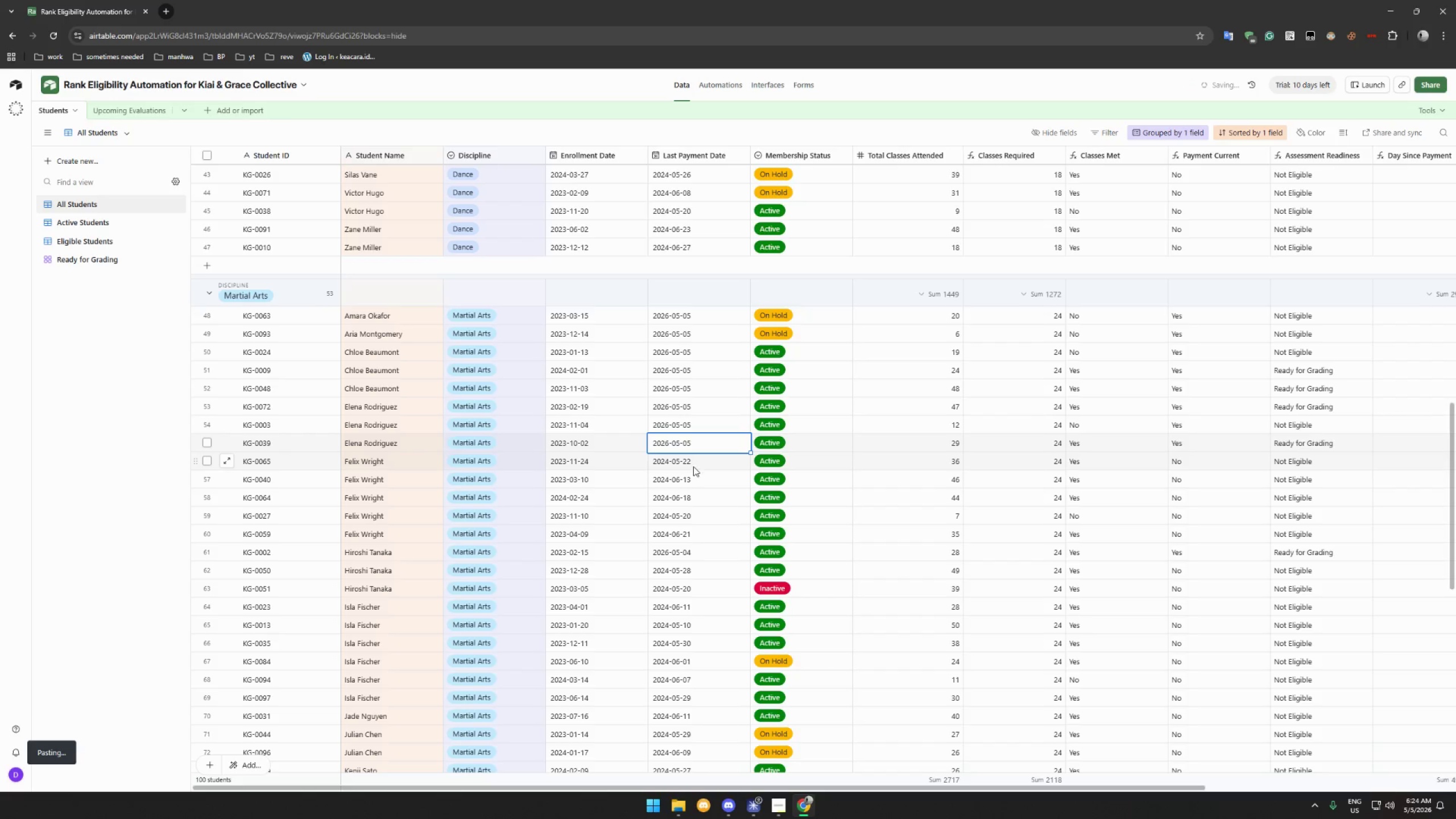 
left_click([693, 467])
 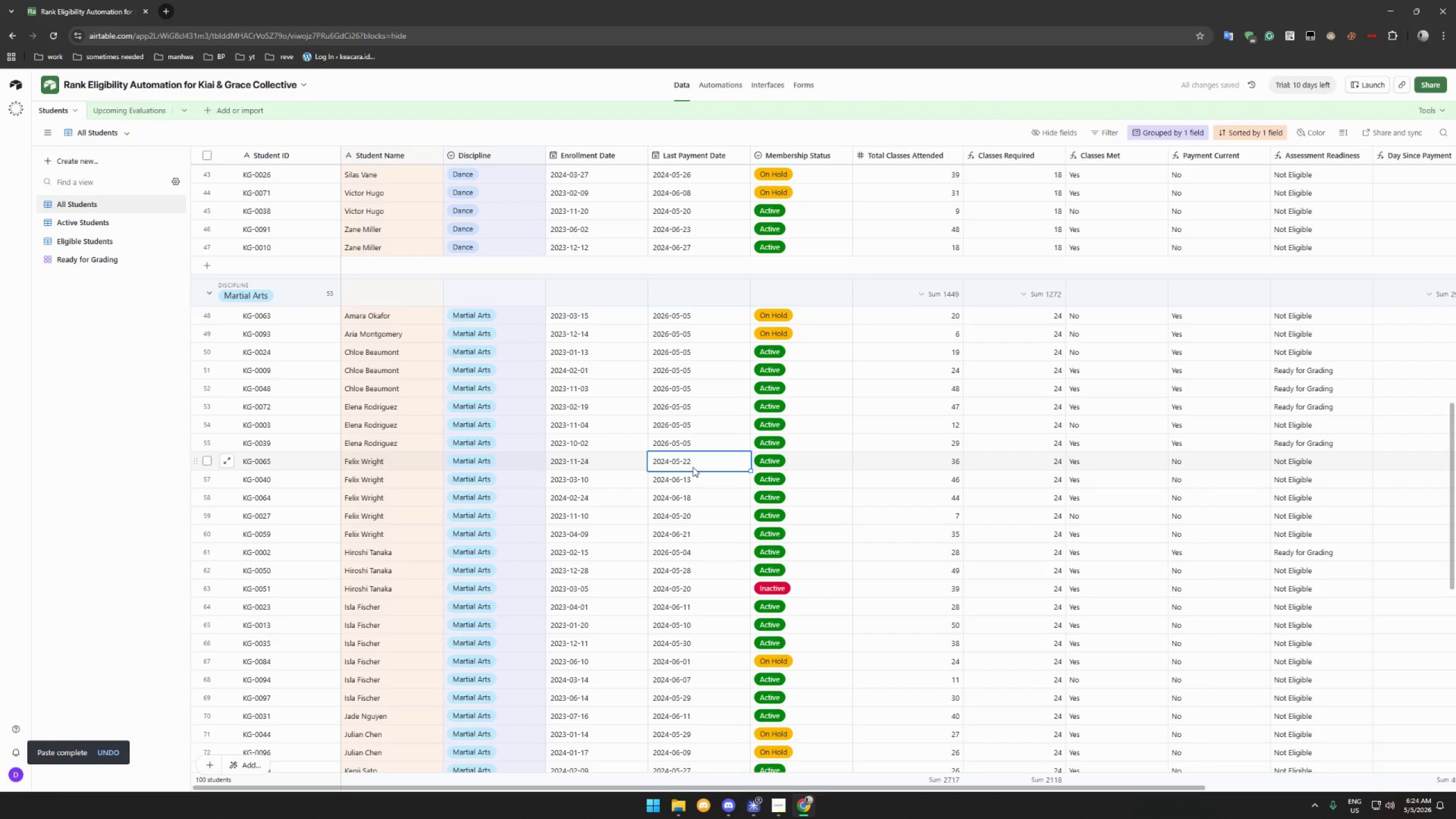 
key(Control+V)
 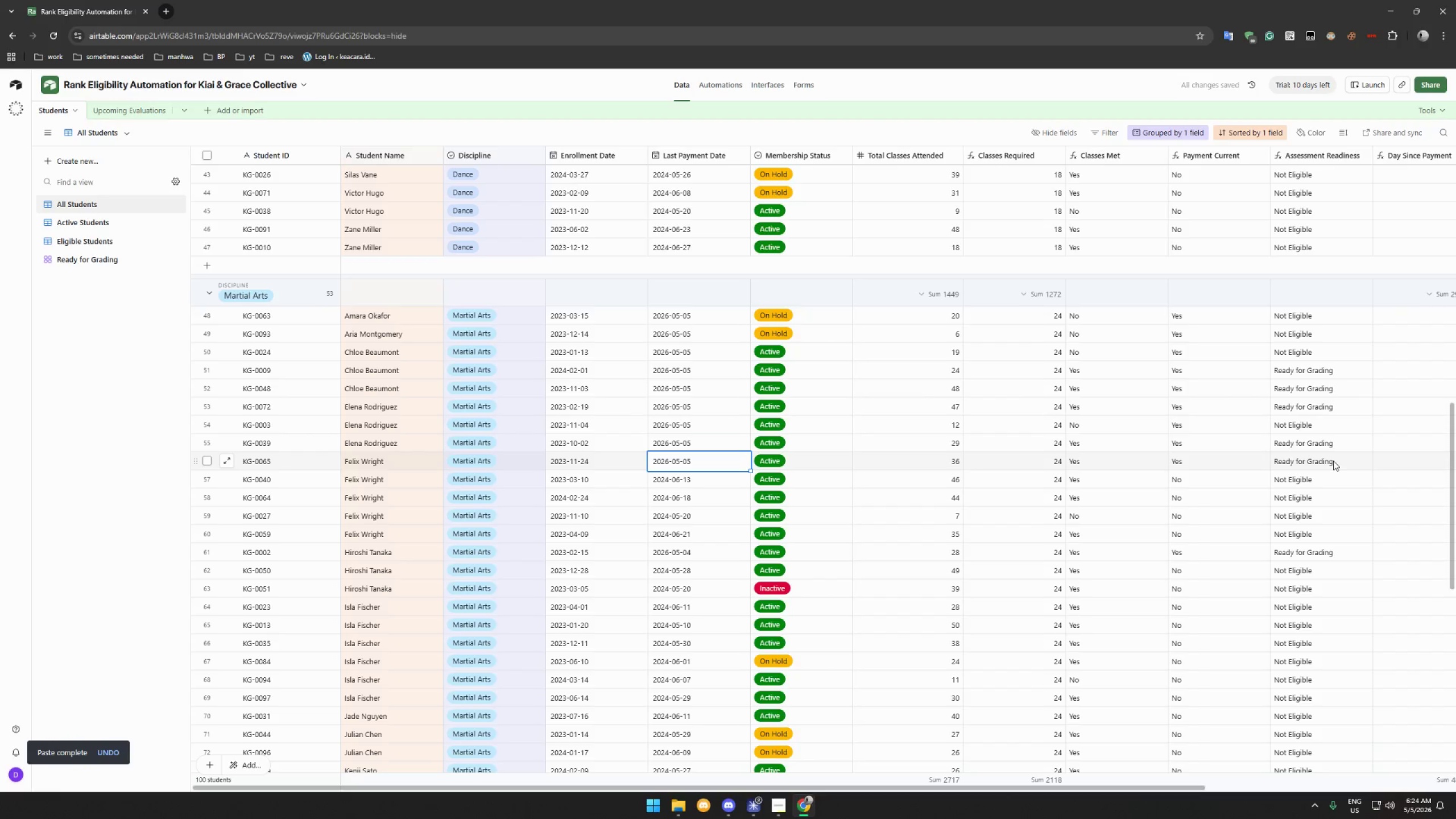 
left_click([729, 475])
 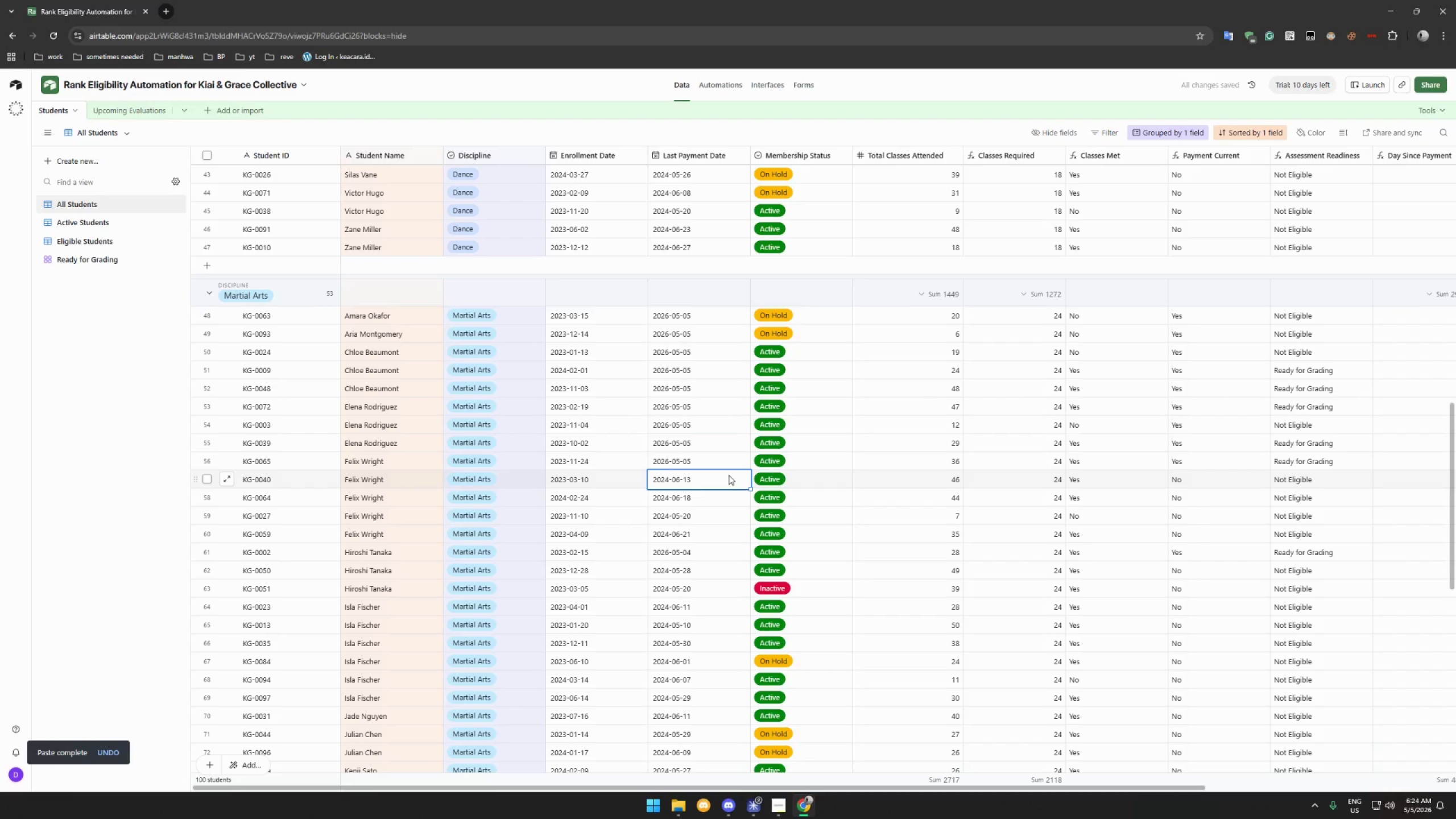 
key(Control+V)
 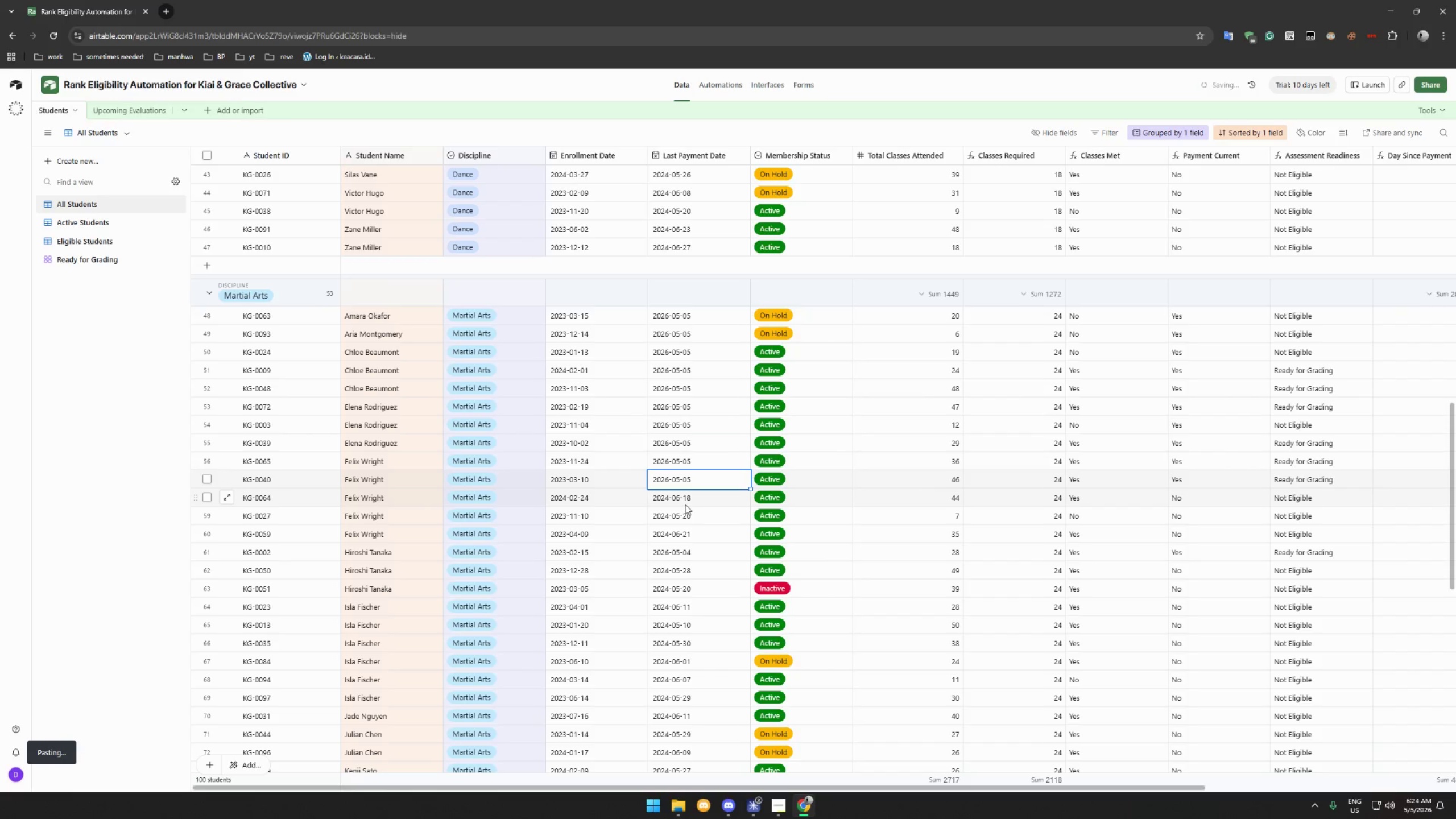 
left_click([686, 502])
 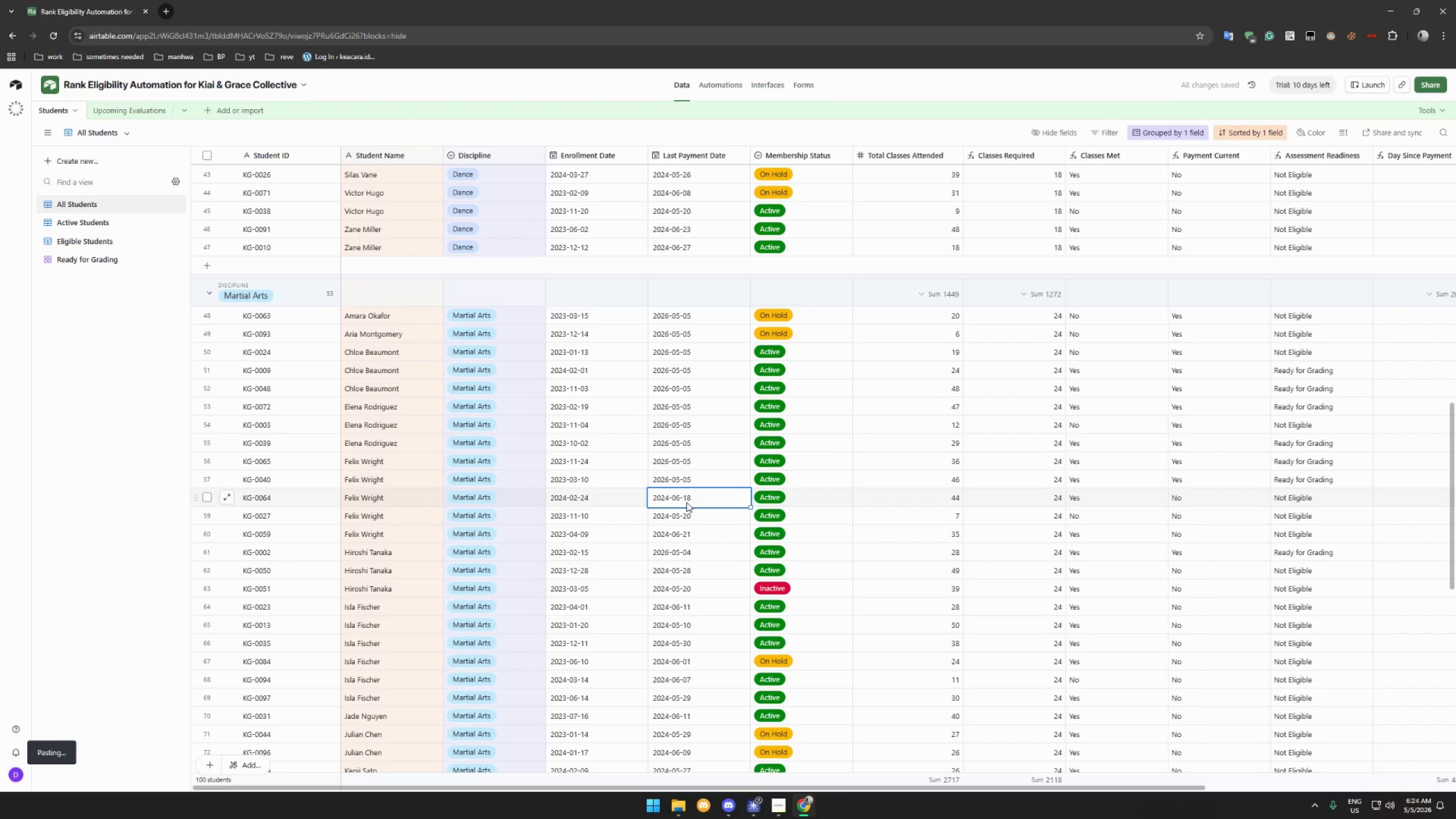 
key(Control+V)
 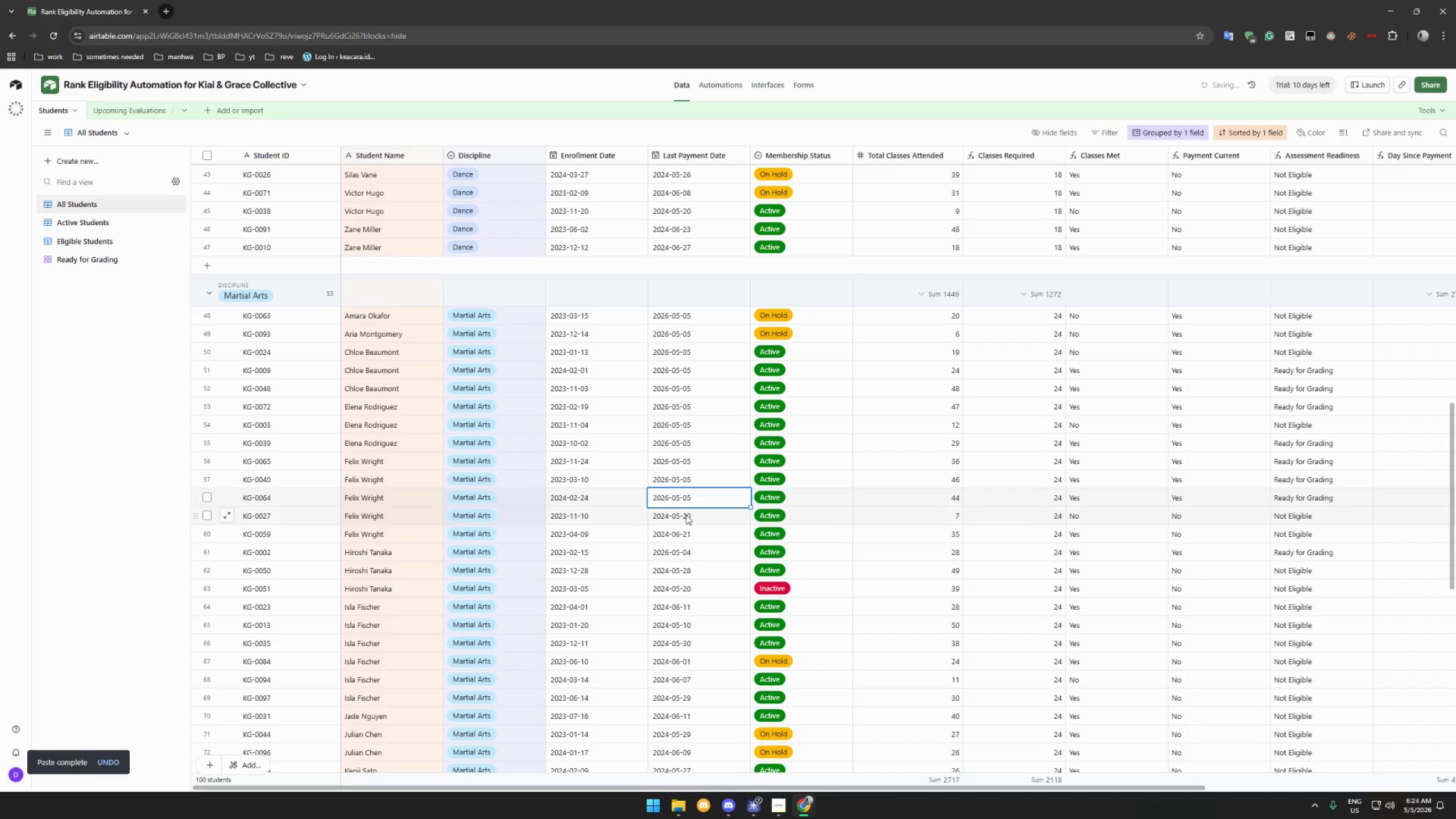 
left_click([683, 520])
 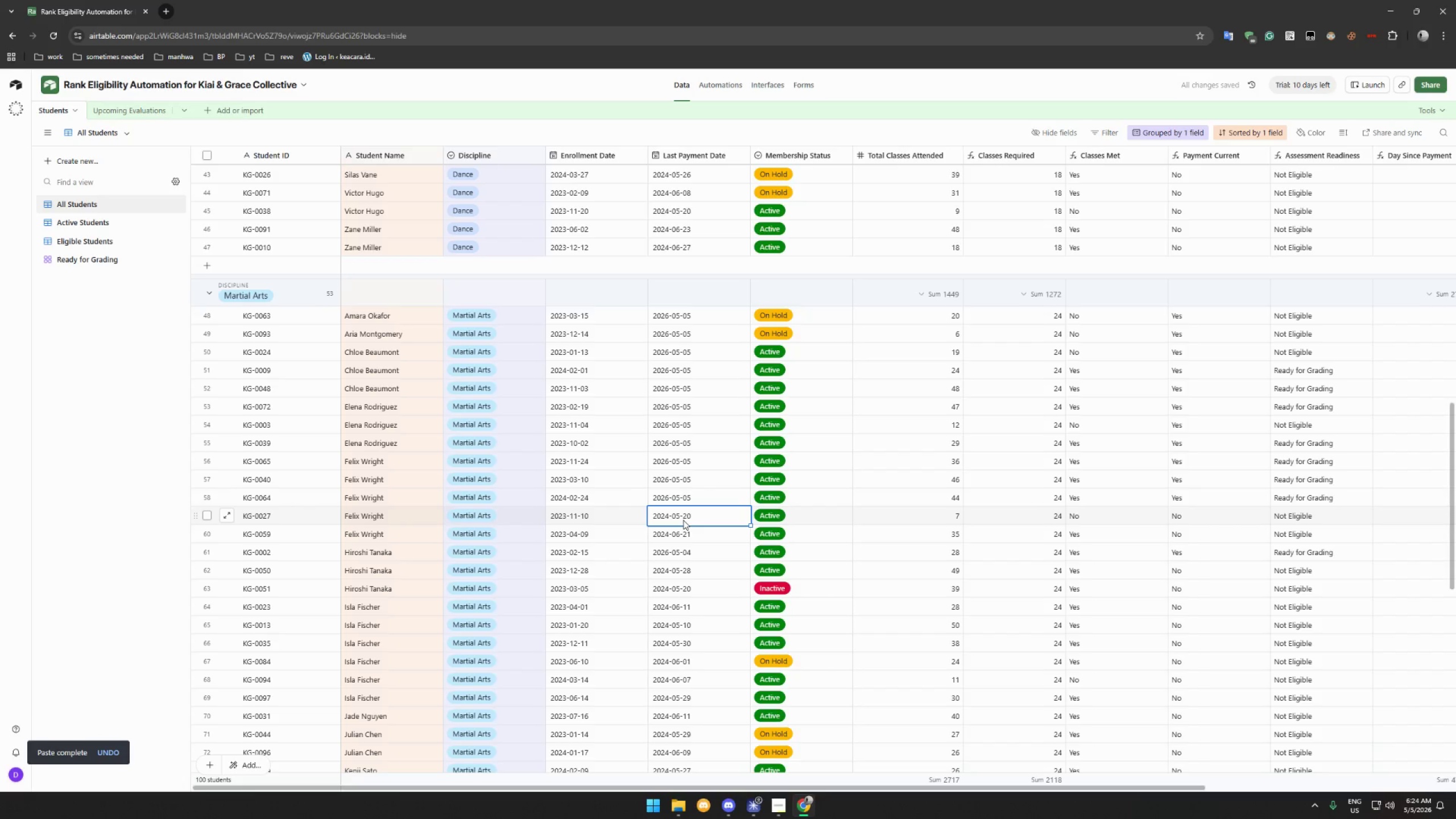 
key(Control+V)
 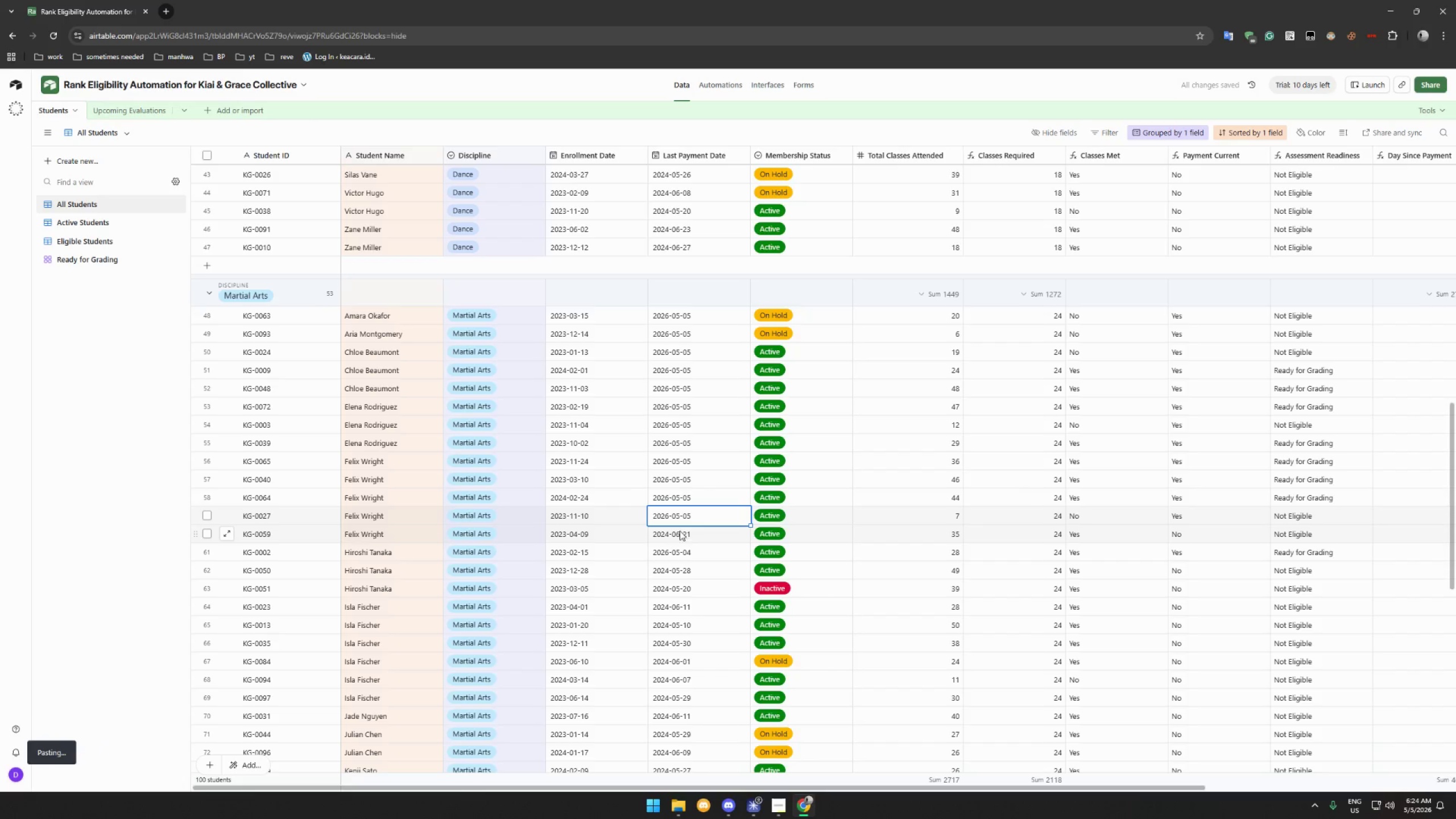 
left_click([677, 537])
 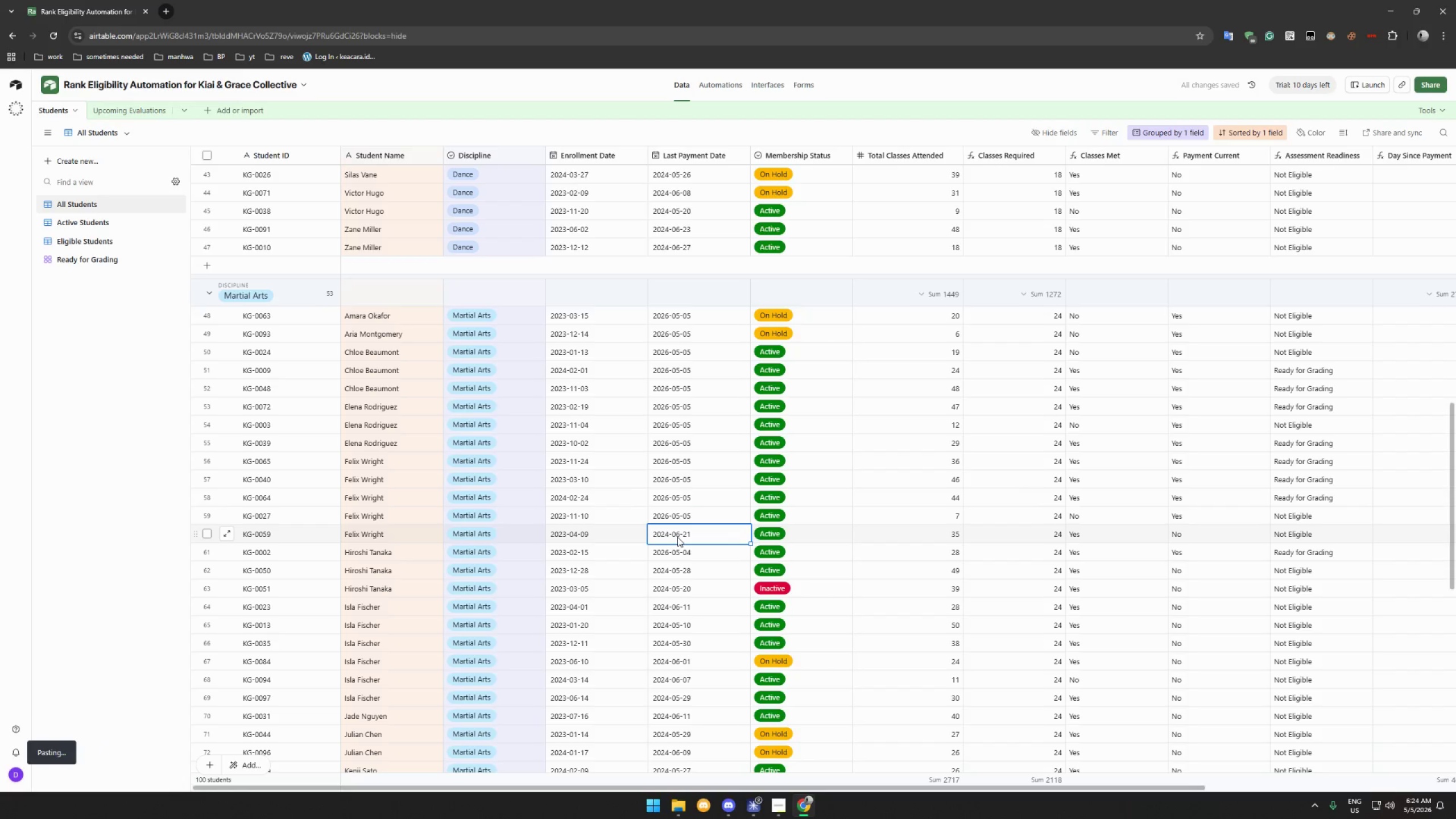 
key(Control+V)
 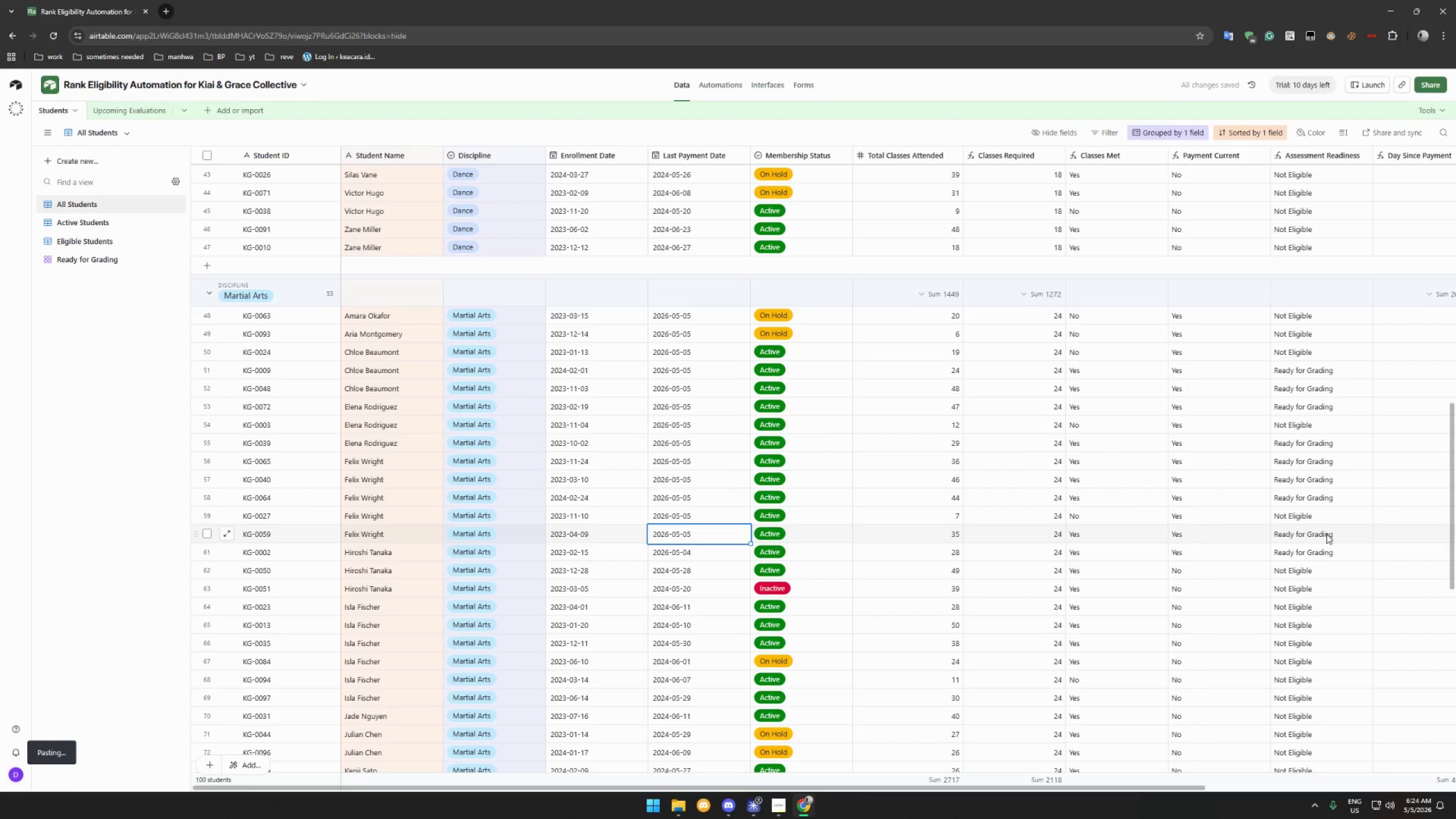 
wait(6.8)
 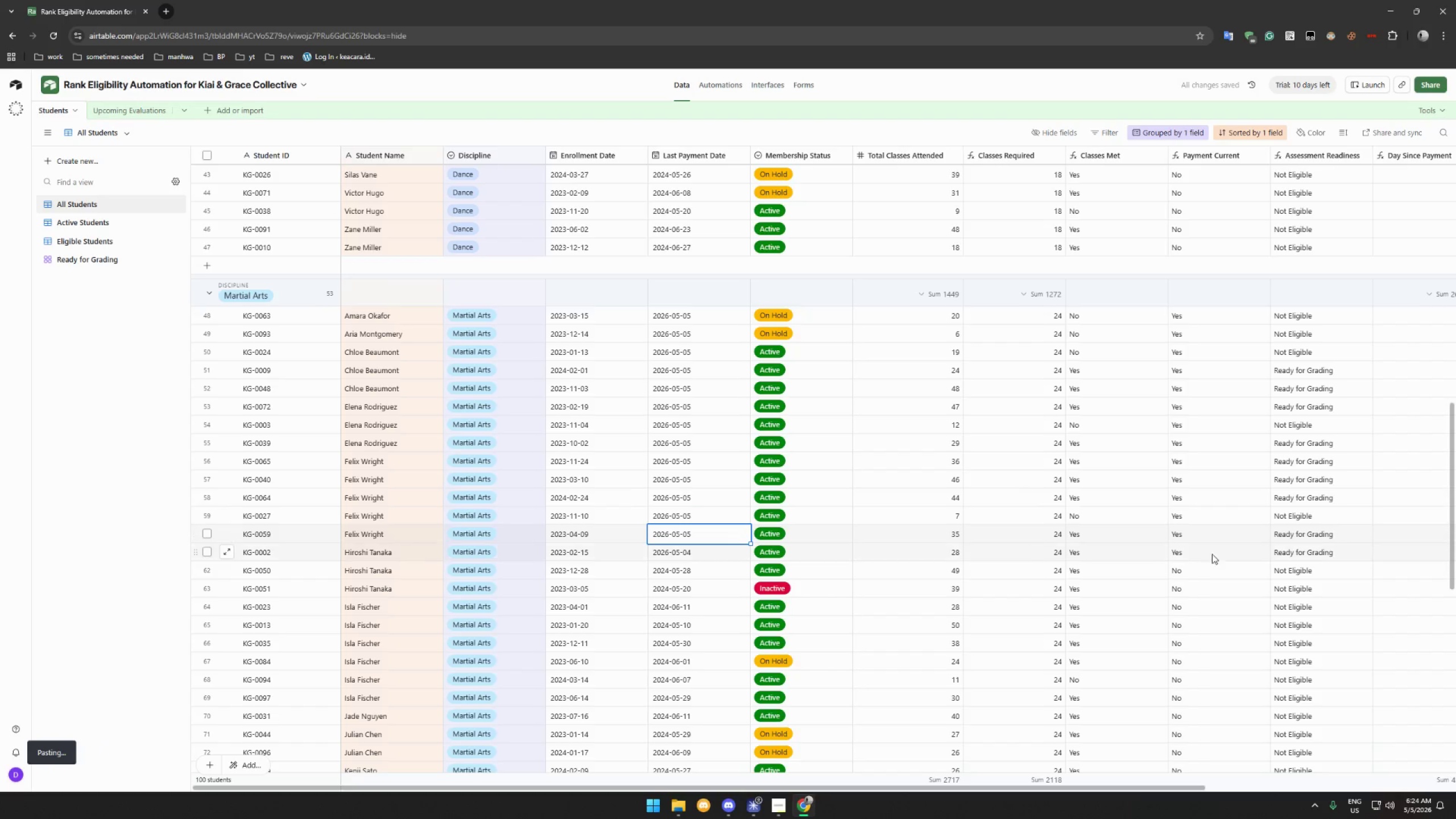 
left_click([703, 555])
 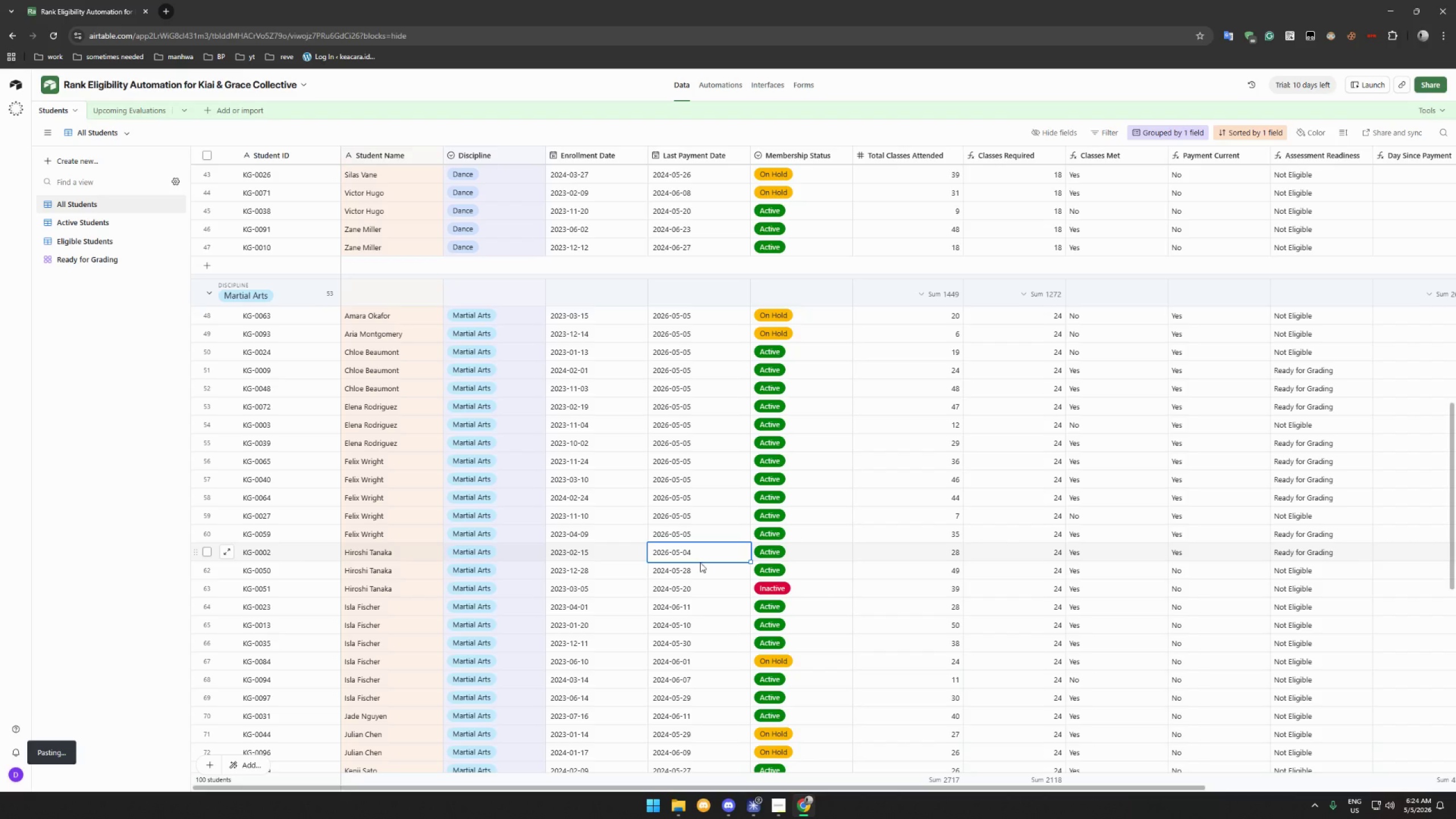 
left_click([700, 564])
 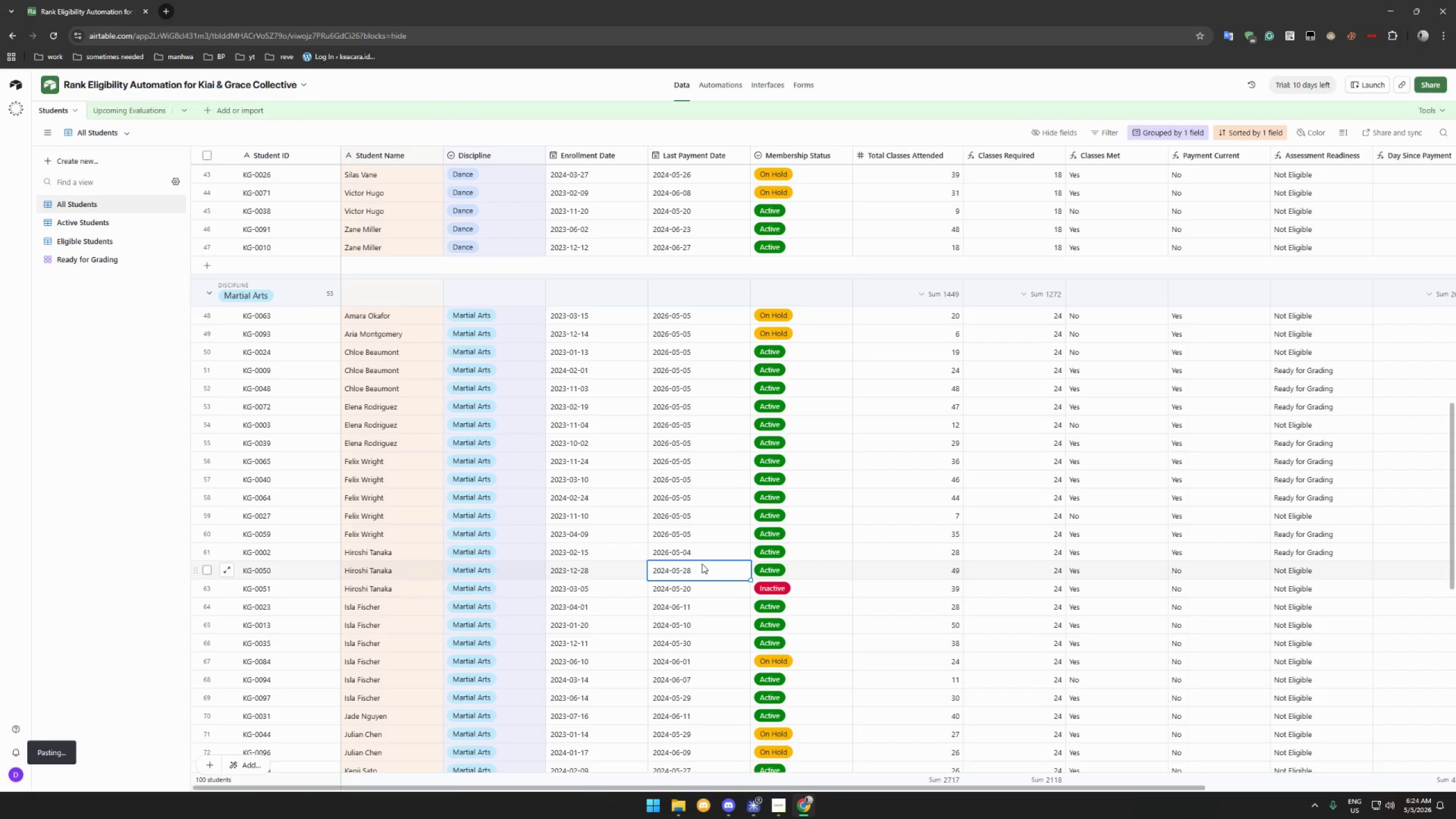 
key(Control+V)
 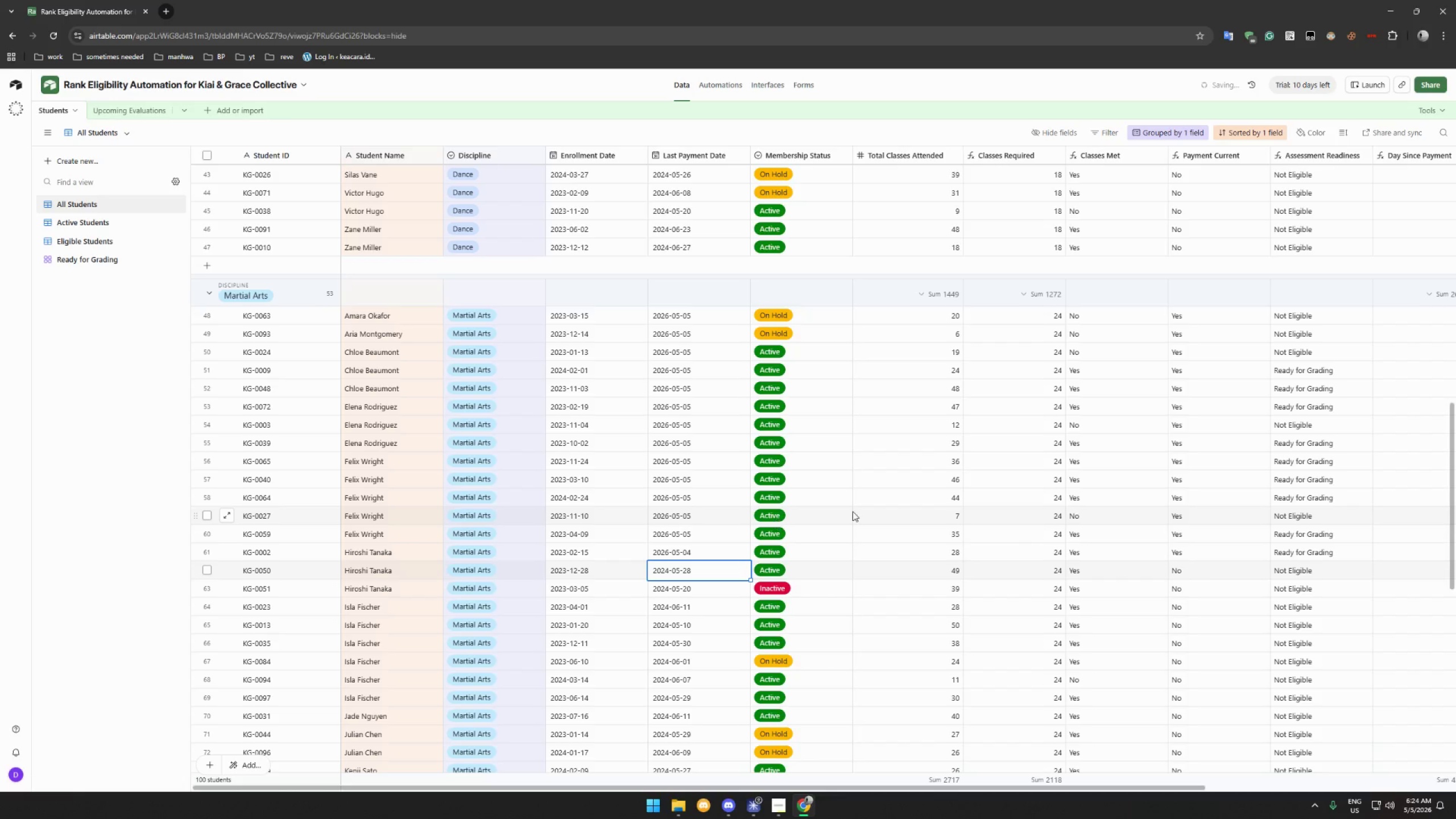 
scroll: coordinate [1074, 503], scroll_direction: down, amount: 7.0
 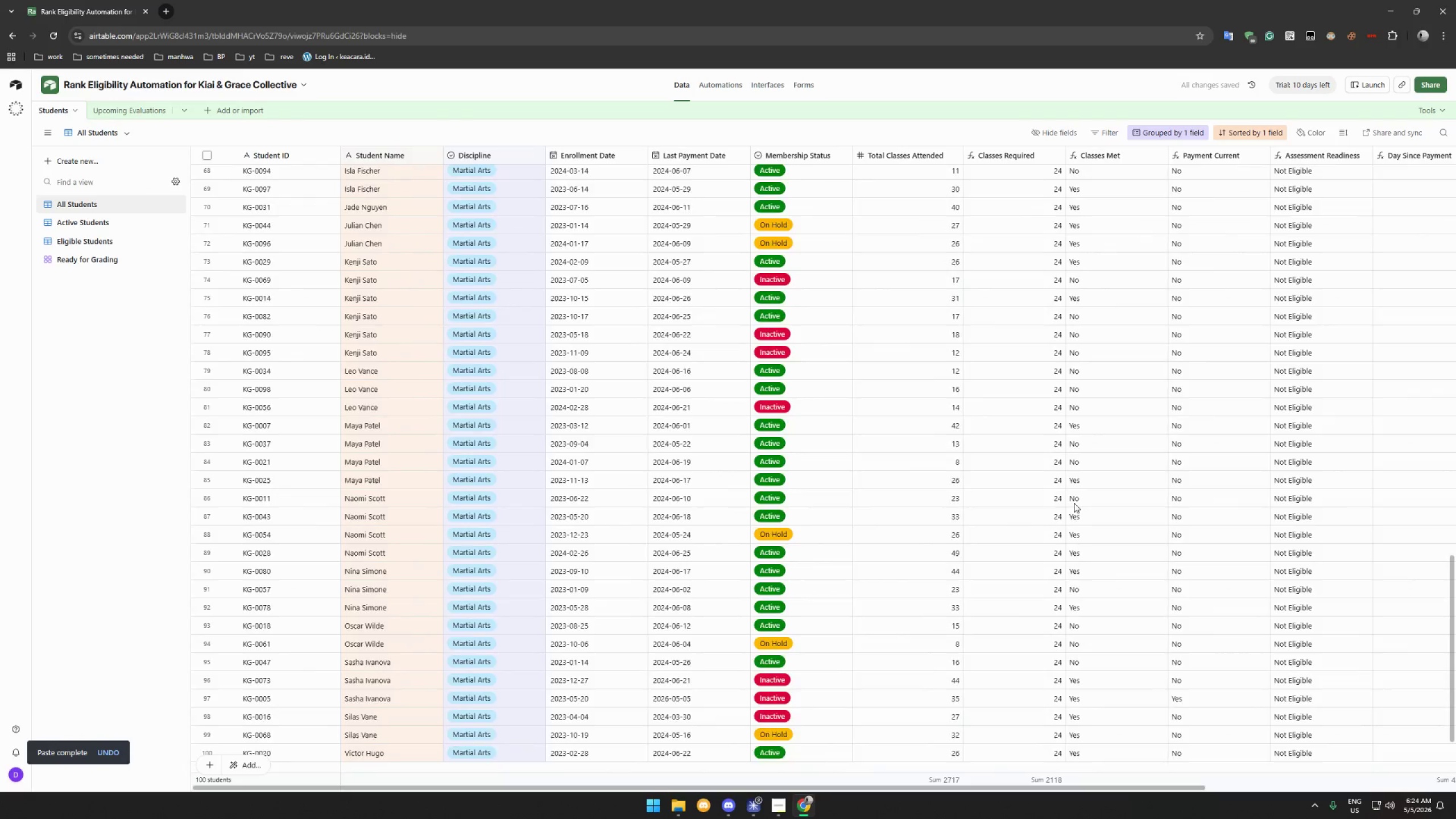 
scroll: coordinate [1069, 499], scroll_direction: up, amount: 59.0
 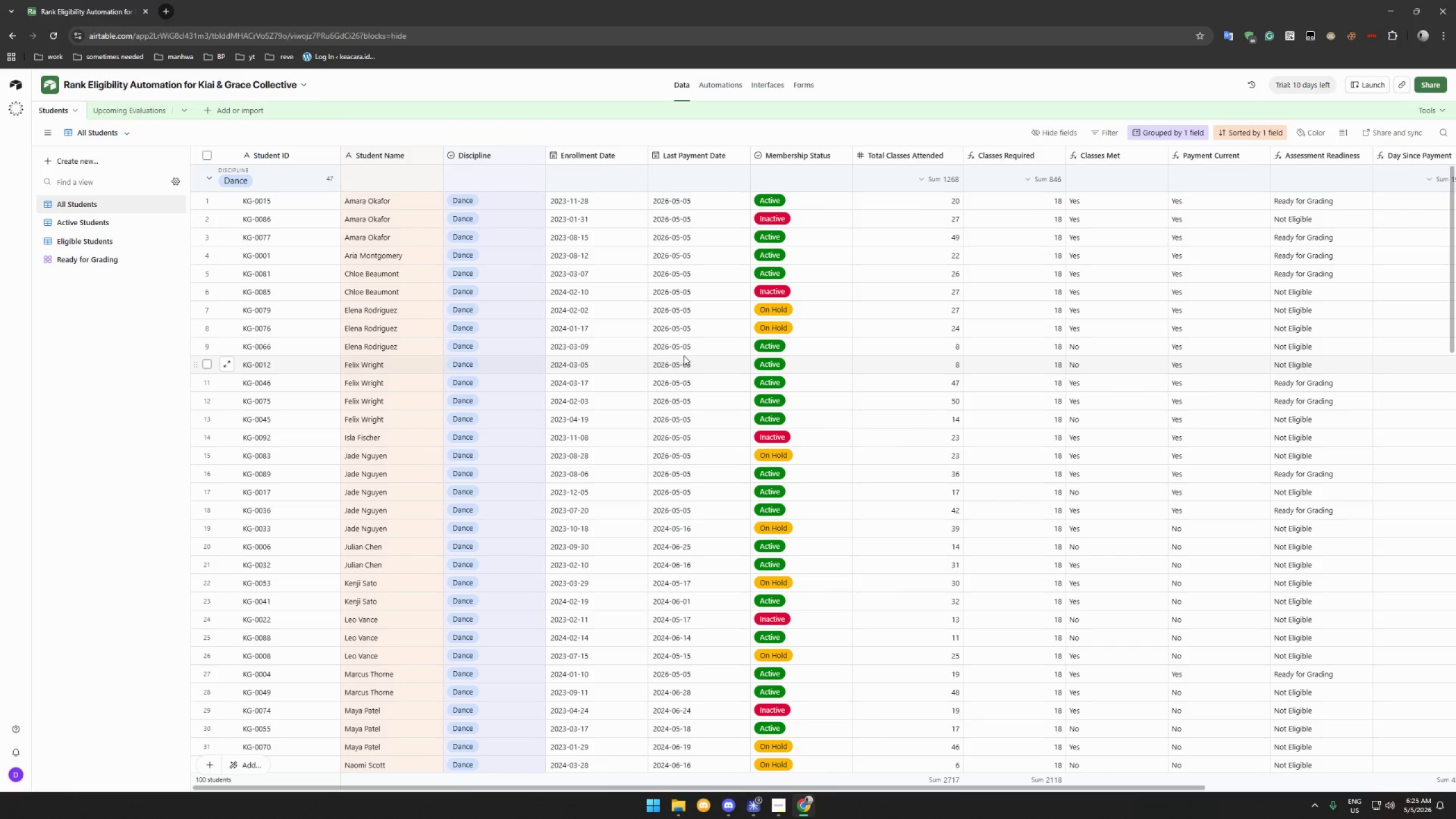 
wait(16.83)
 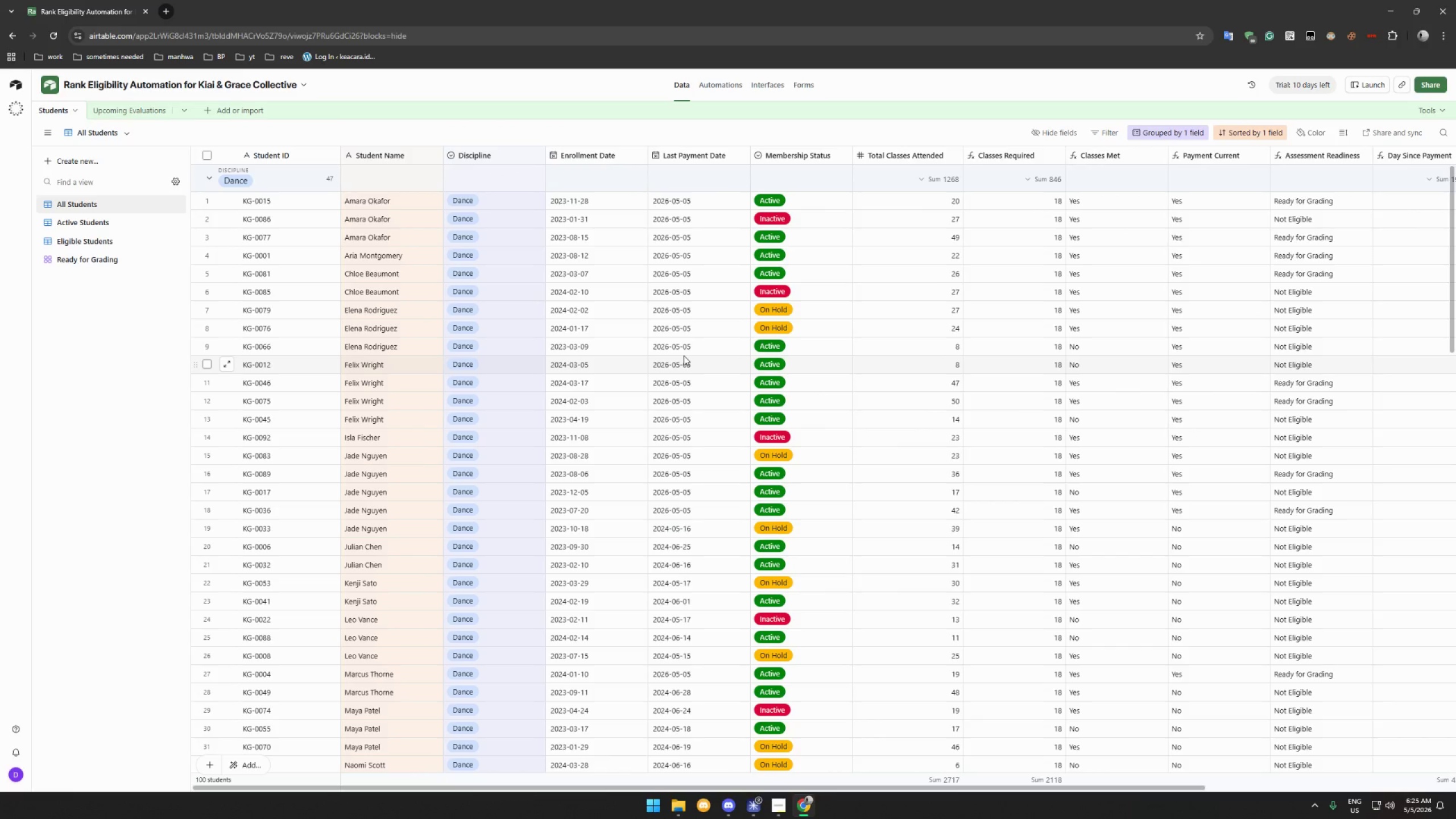 
scroll: coordinate [684, 356], scroll_direction: down, amount: 5.0
 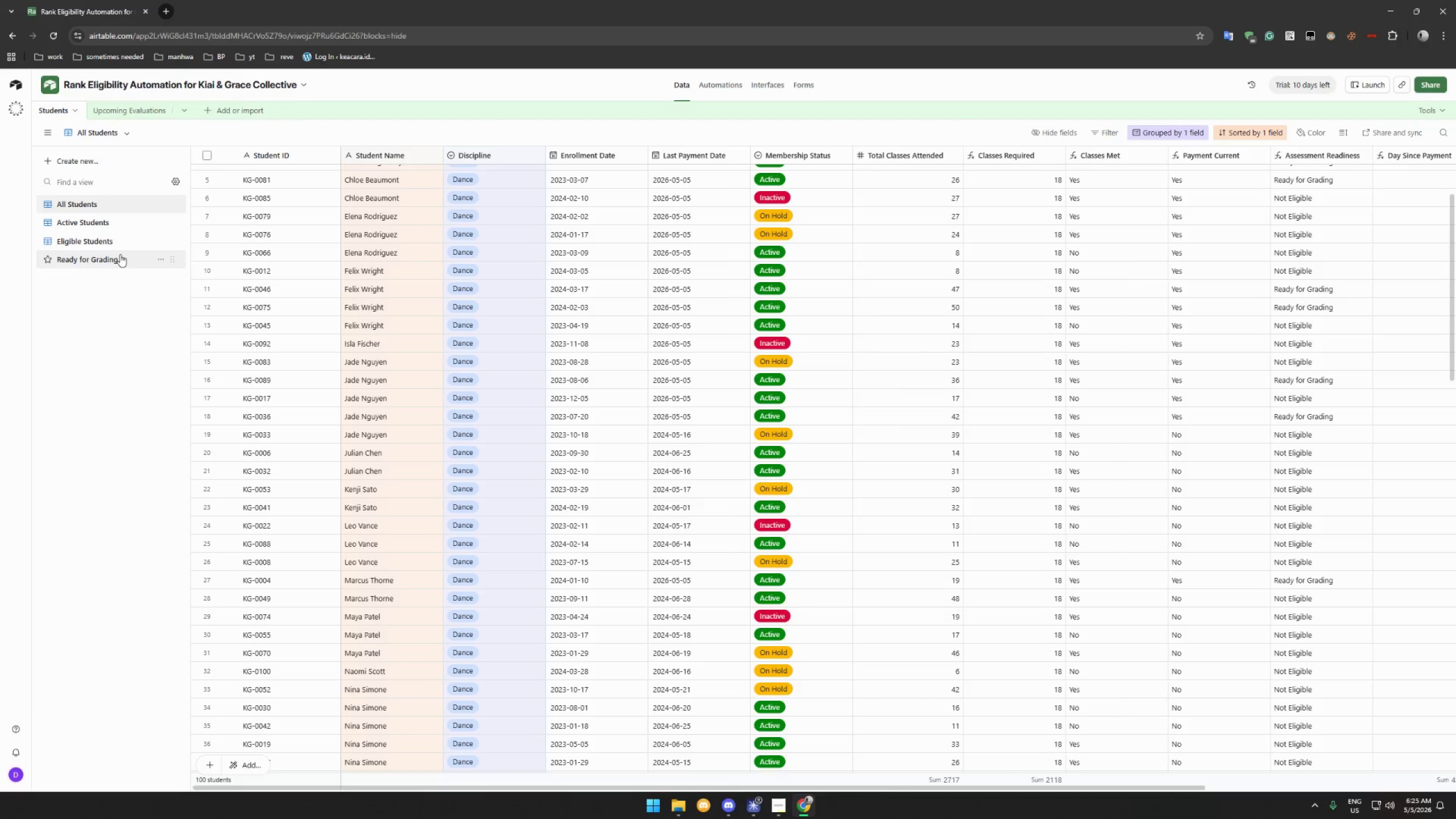 
left_click([118, 222])
 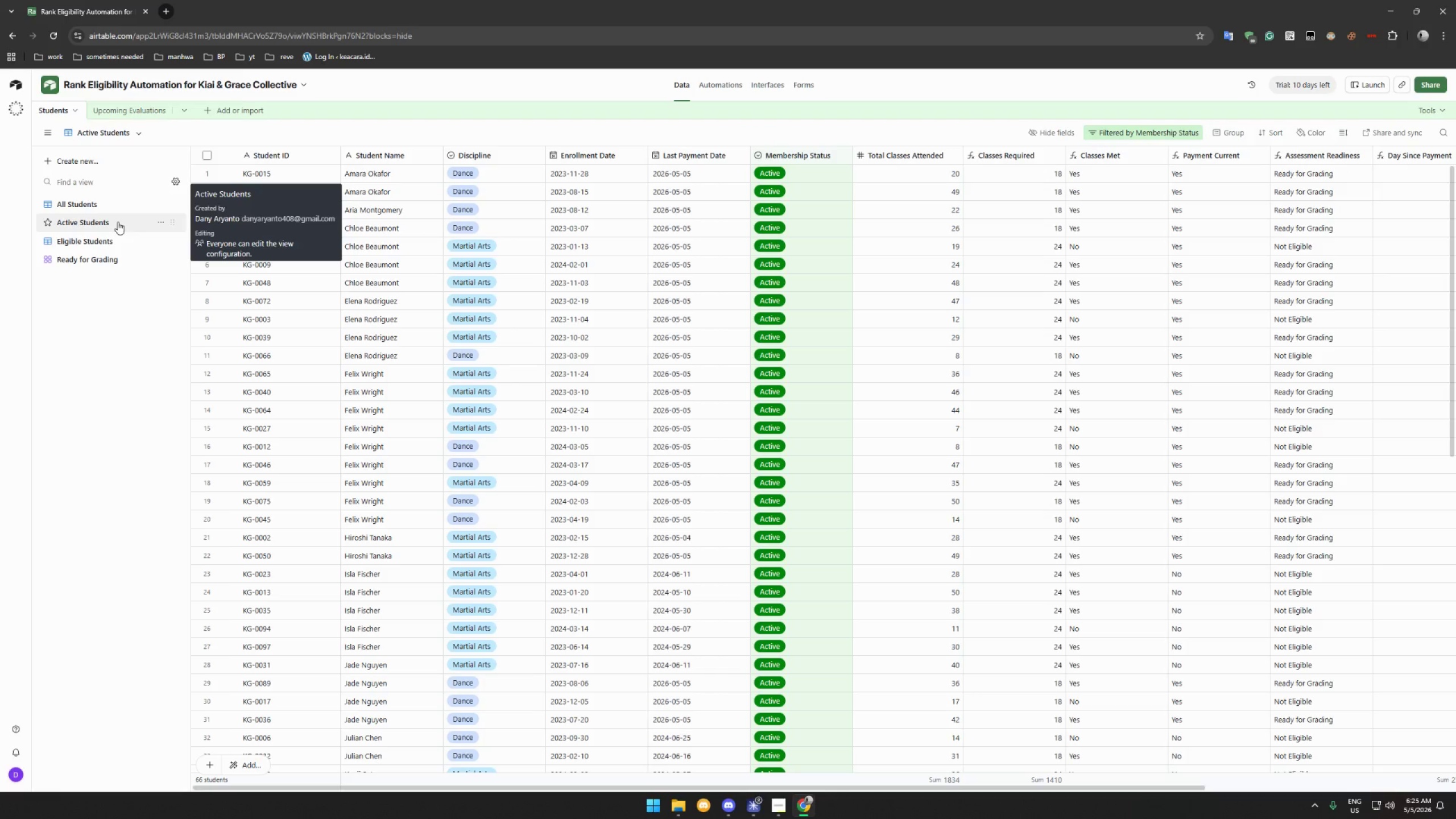 
scroll: coordinate [419, 329], scroll_direction: down, amount: 39.0
 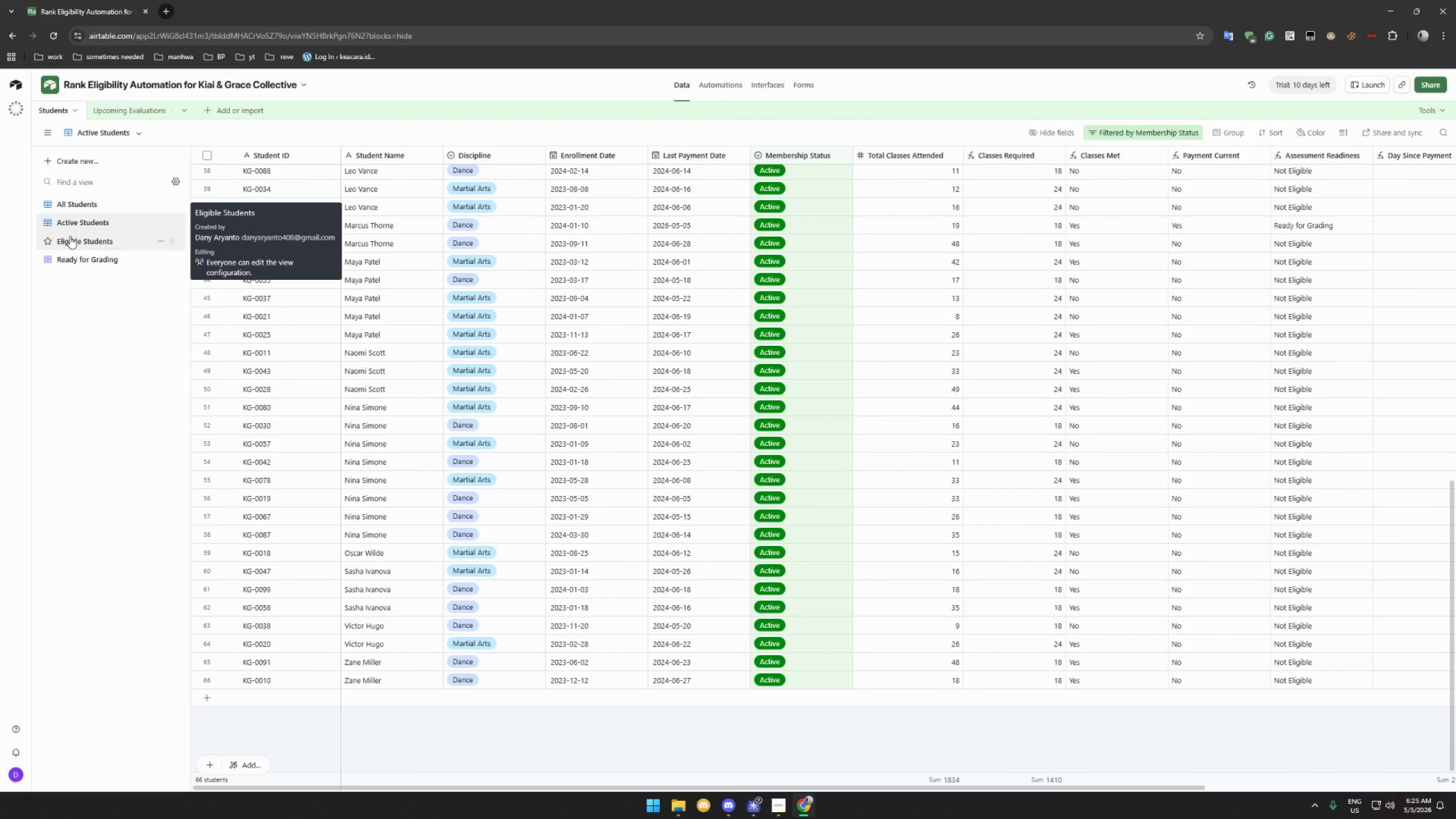 
left_click([70, 236])
 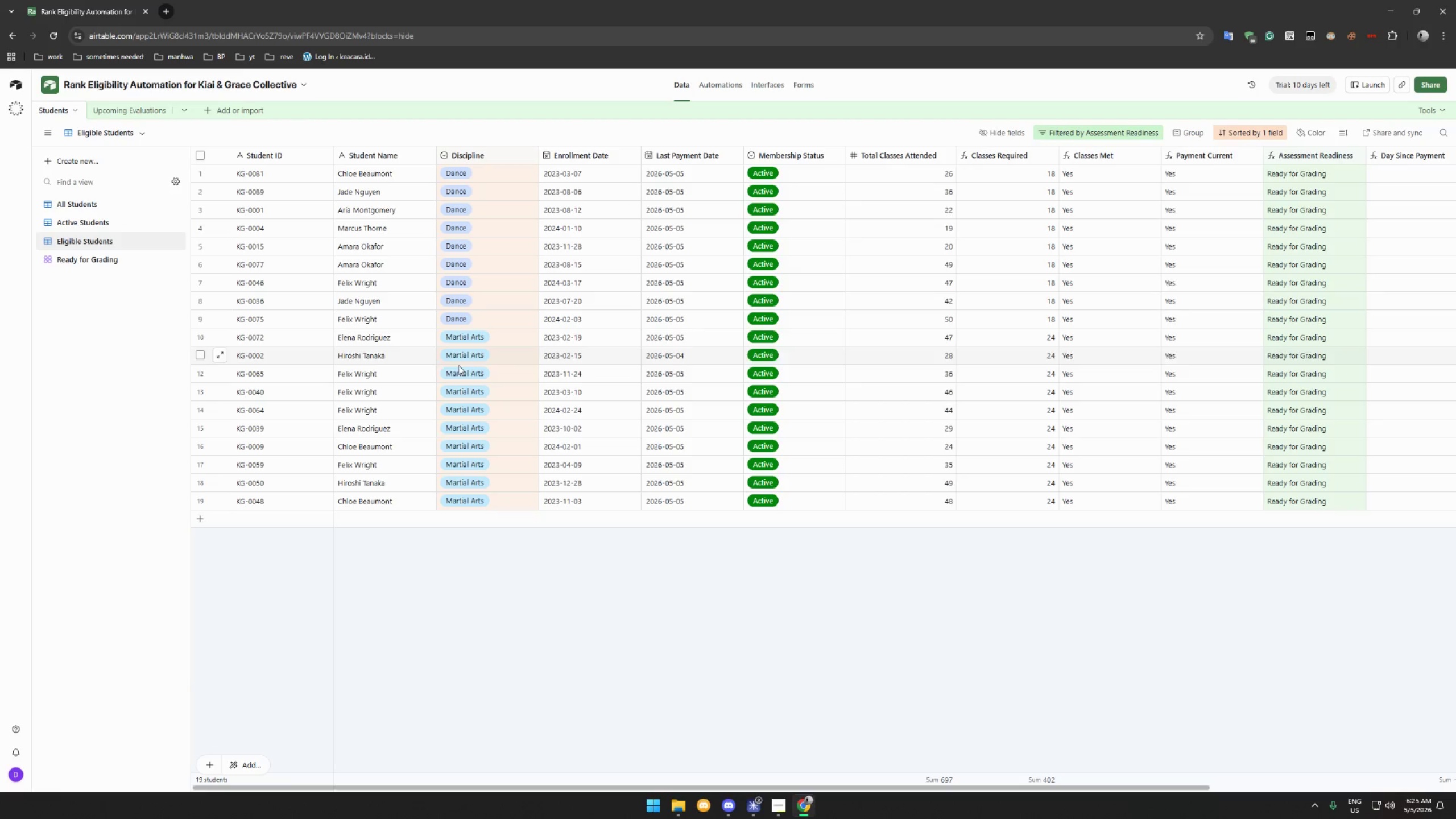 
wait(5.41)
 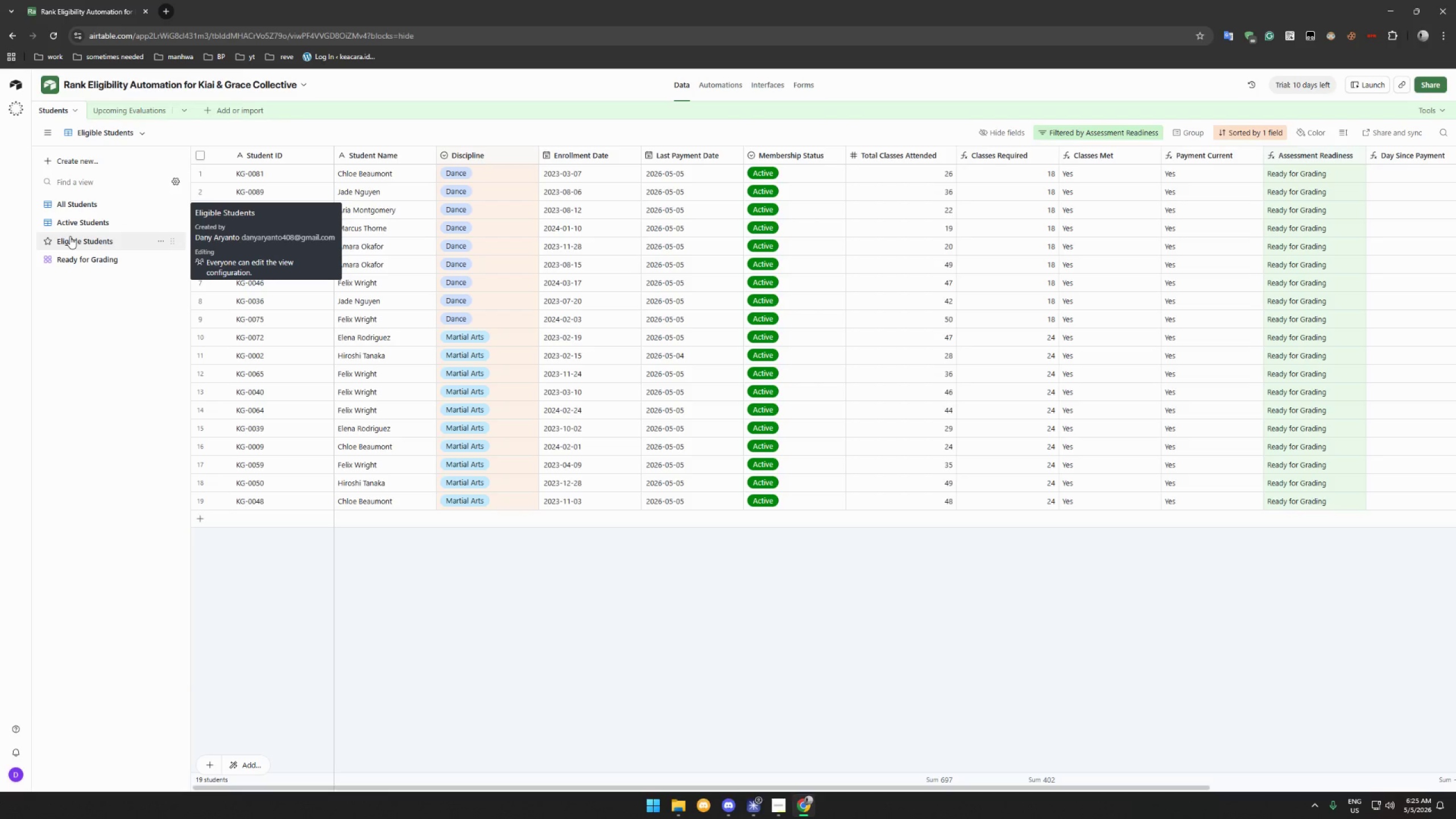 
mouse_move([471, 403])
 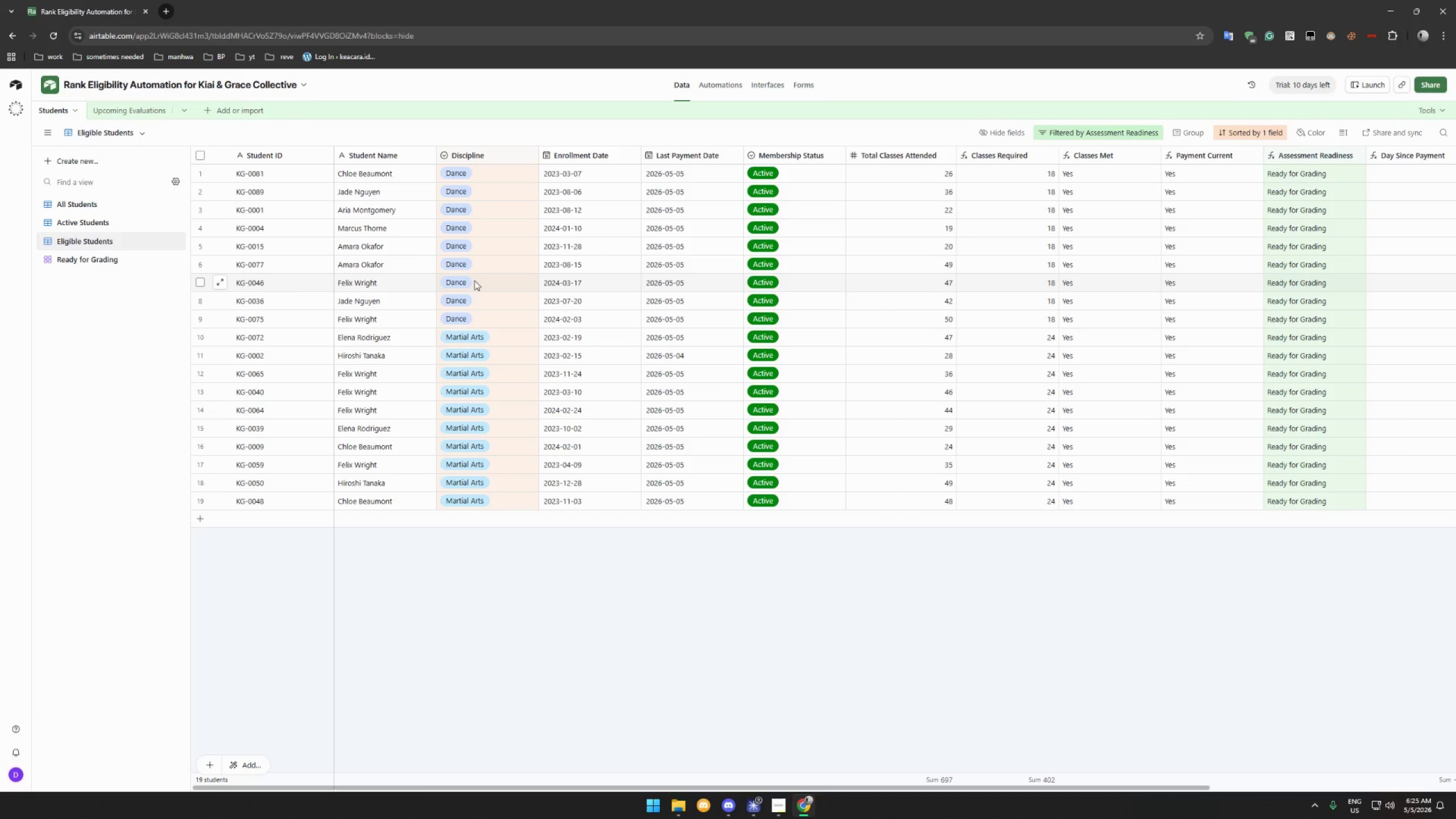 
wait(7.08)
 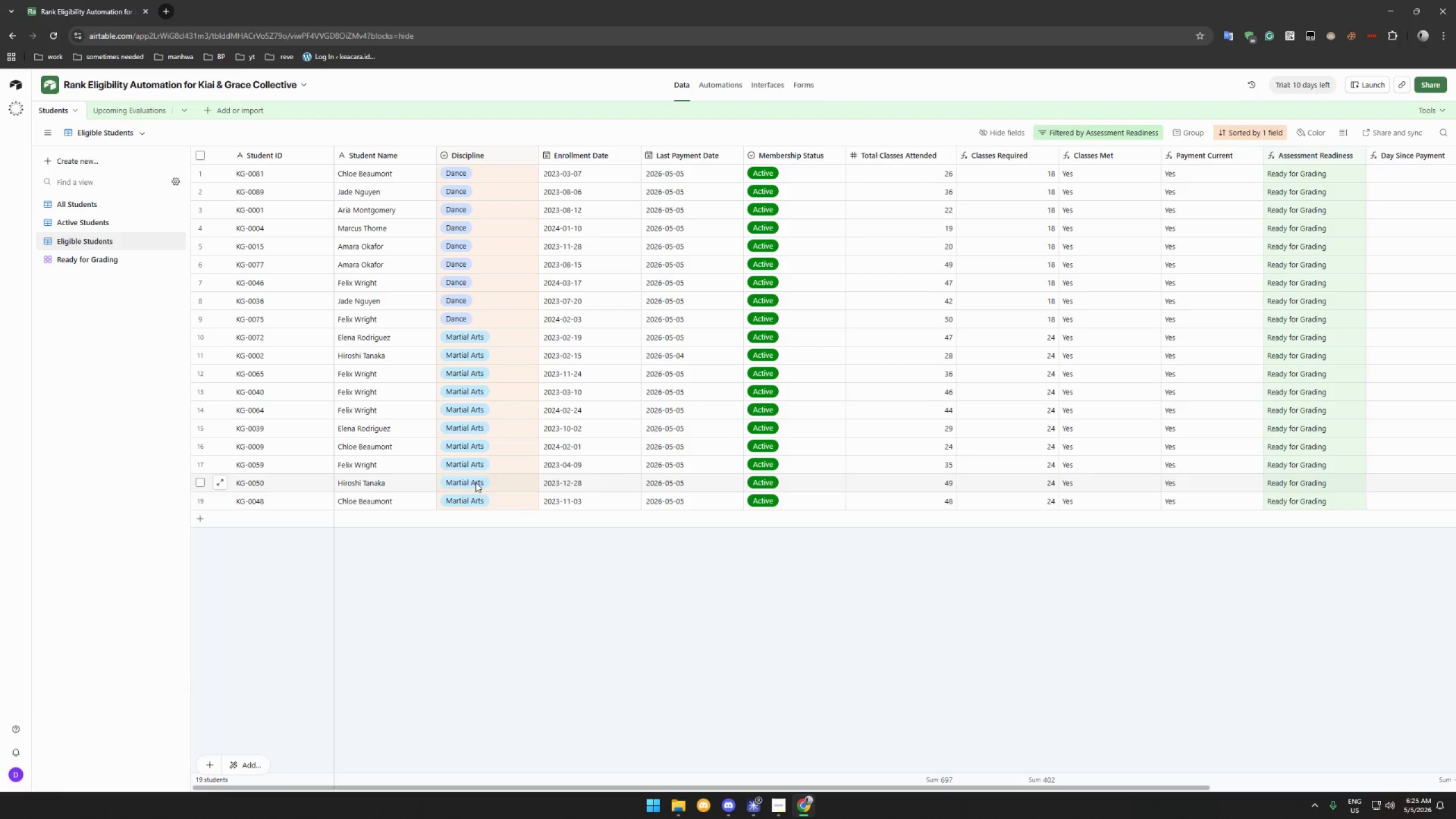 
left_click([106, 210])
 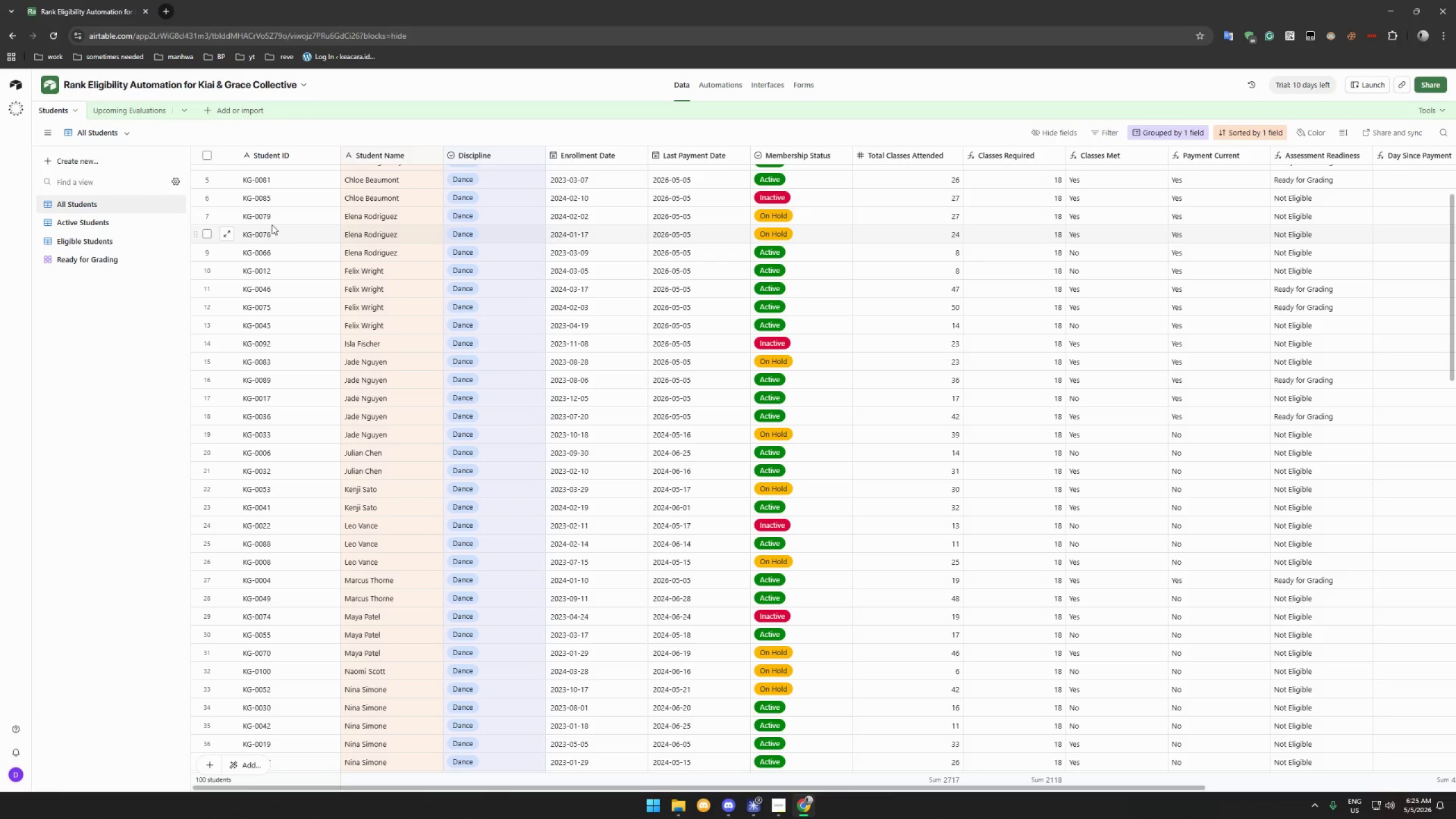 
scroll: coordinate [303, 213], scroll_direction: up, amount: 10.0
 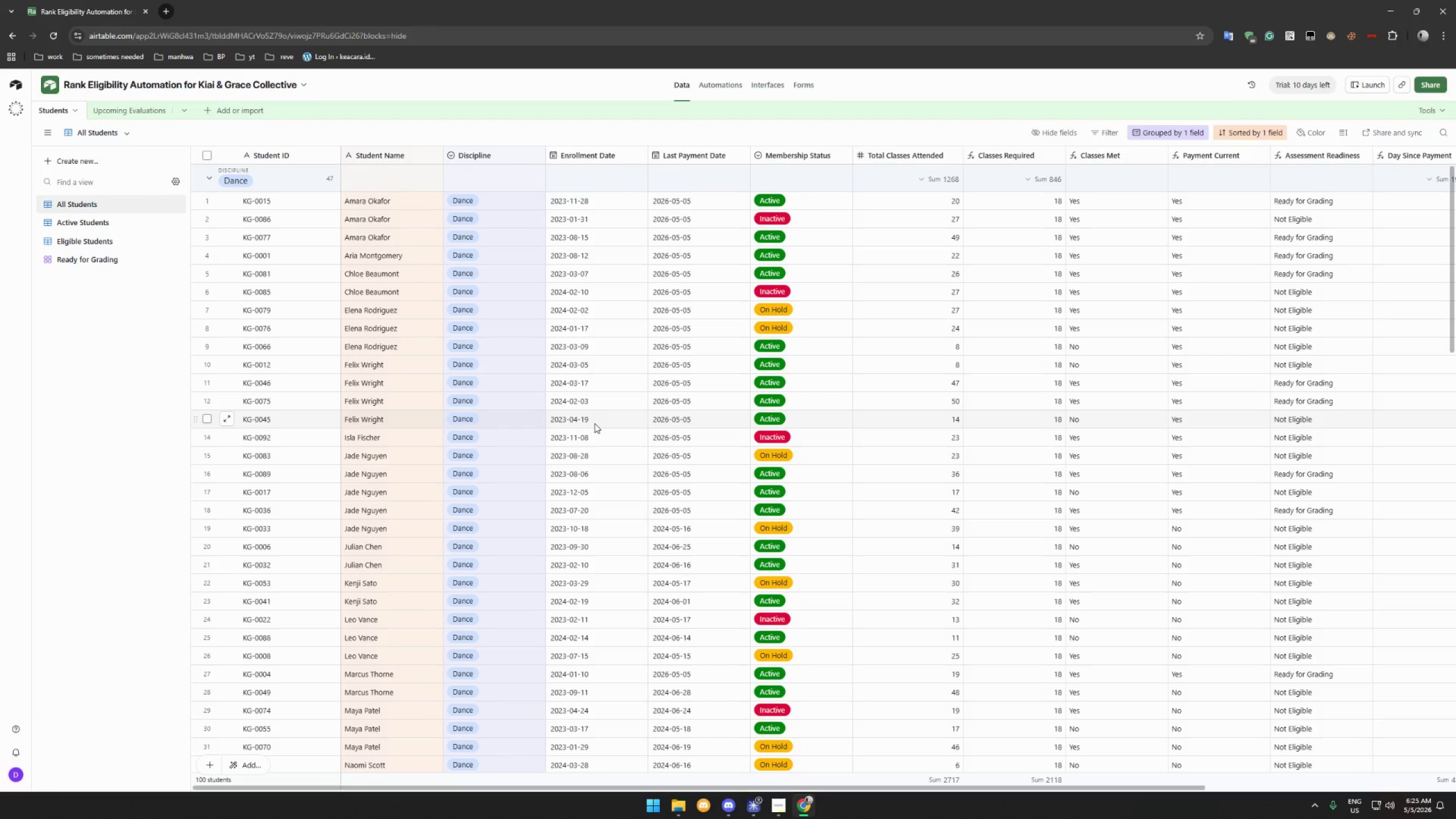 
left_click([572, 421])
 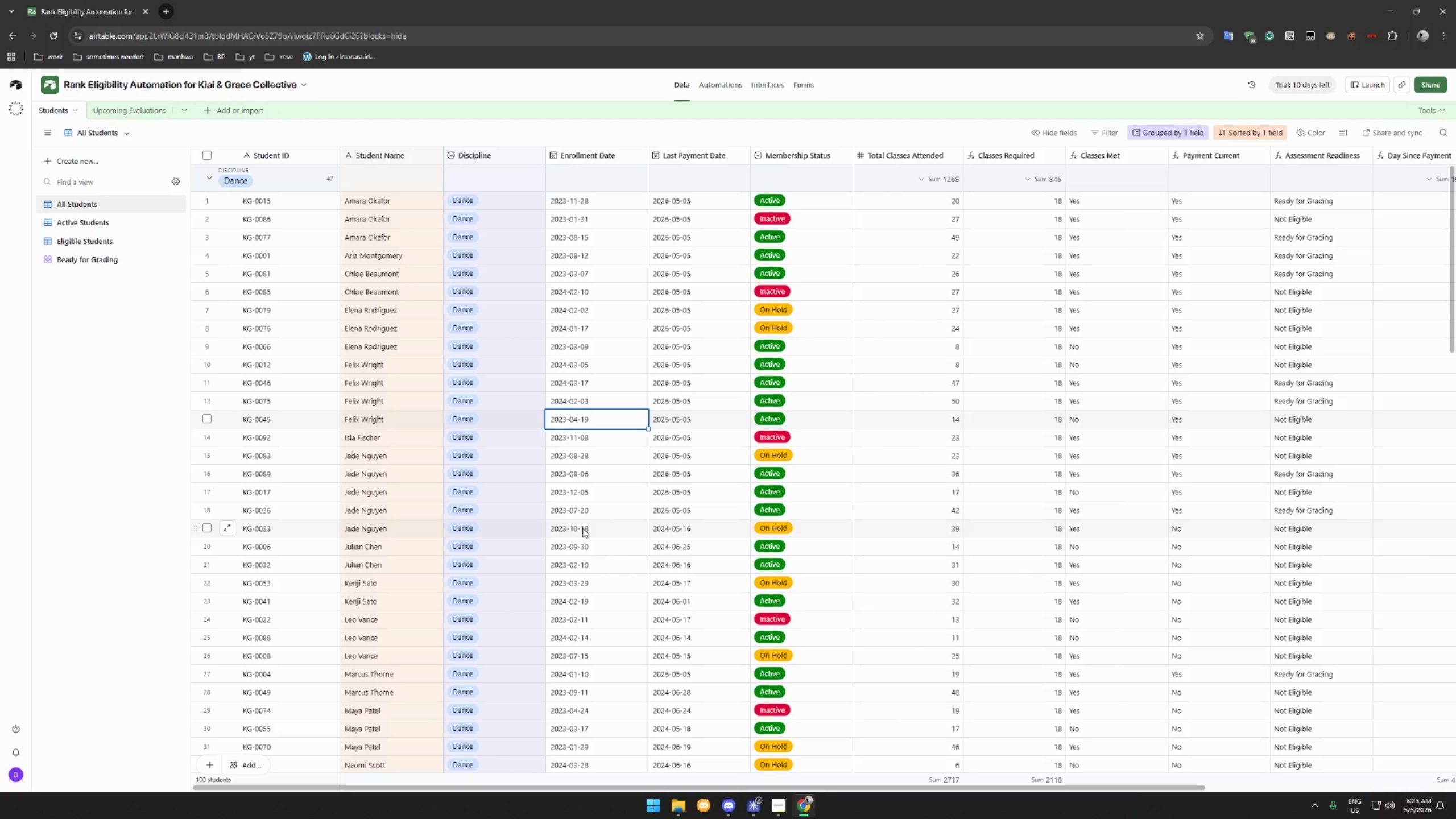 
left_click([580, 528])
 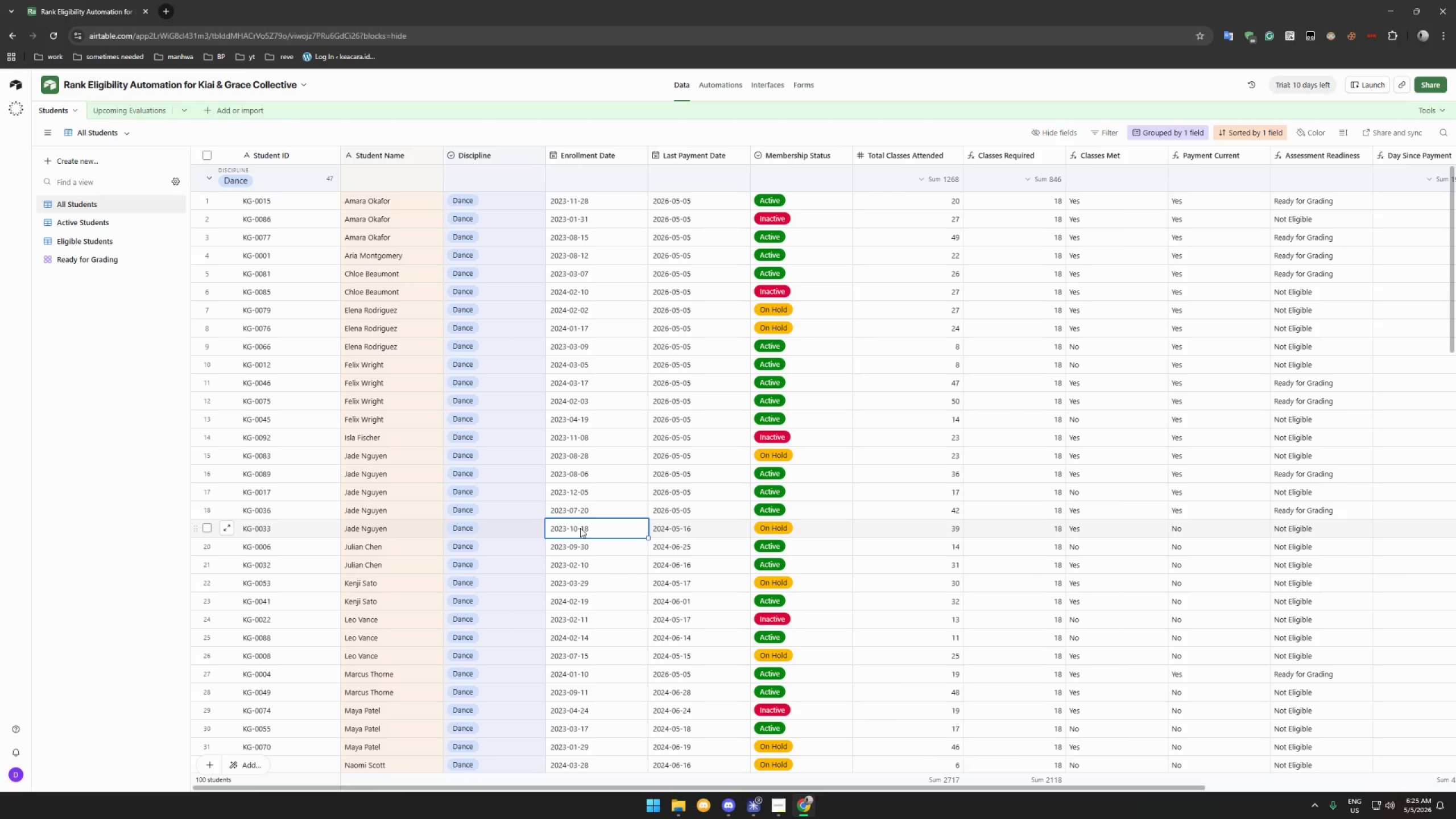 
key(Control+V)
 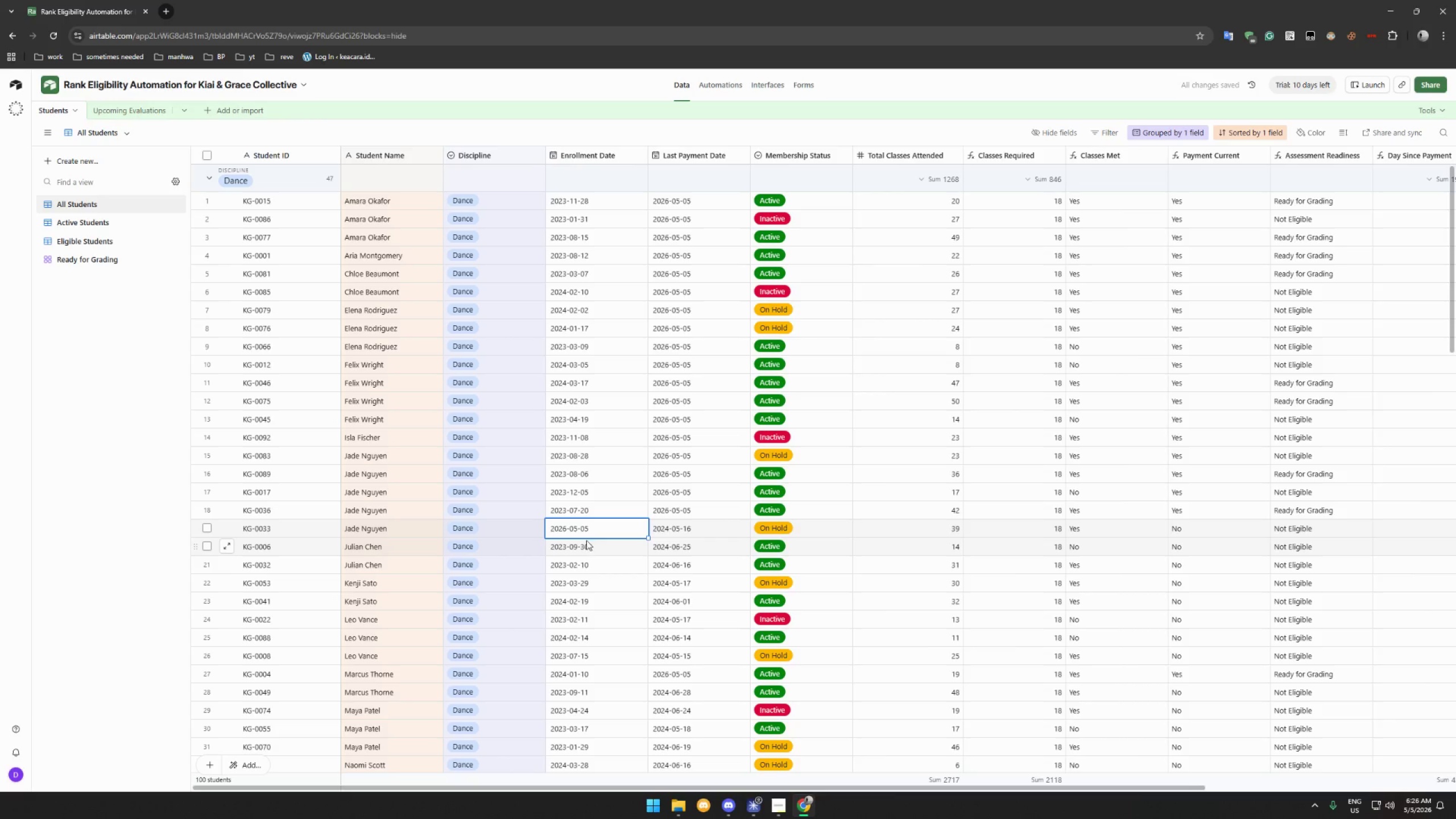 
left_click([584, 546])
 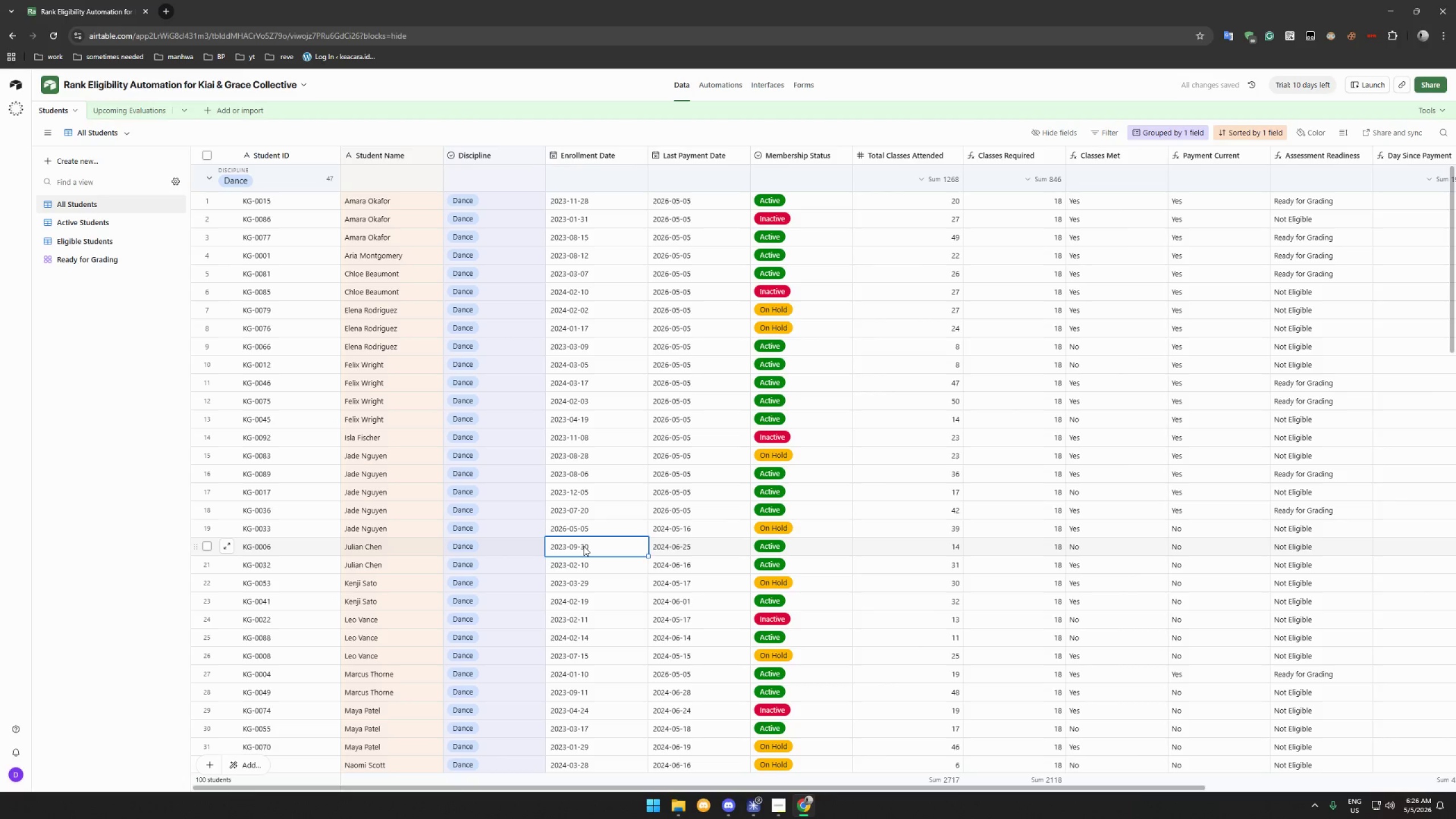 
key(Control+V)
 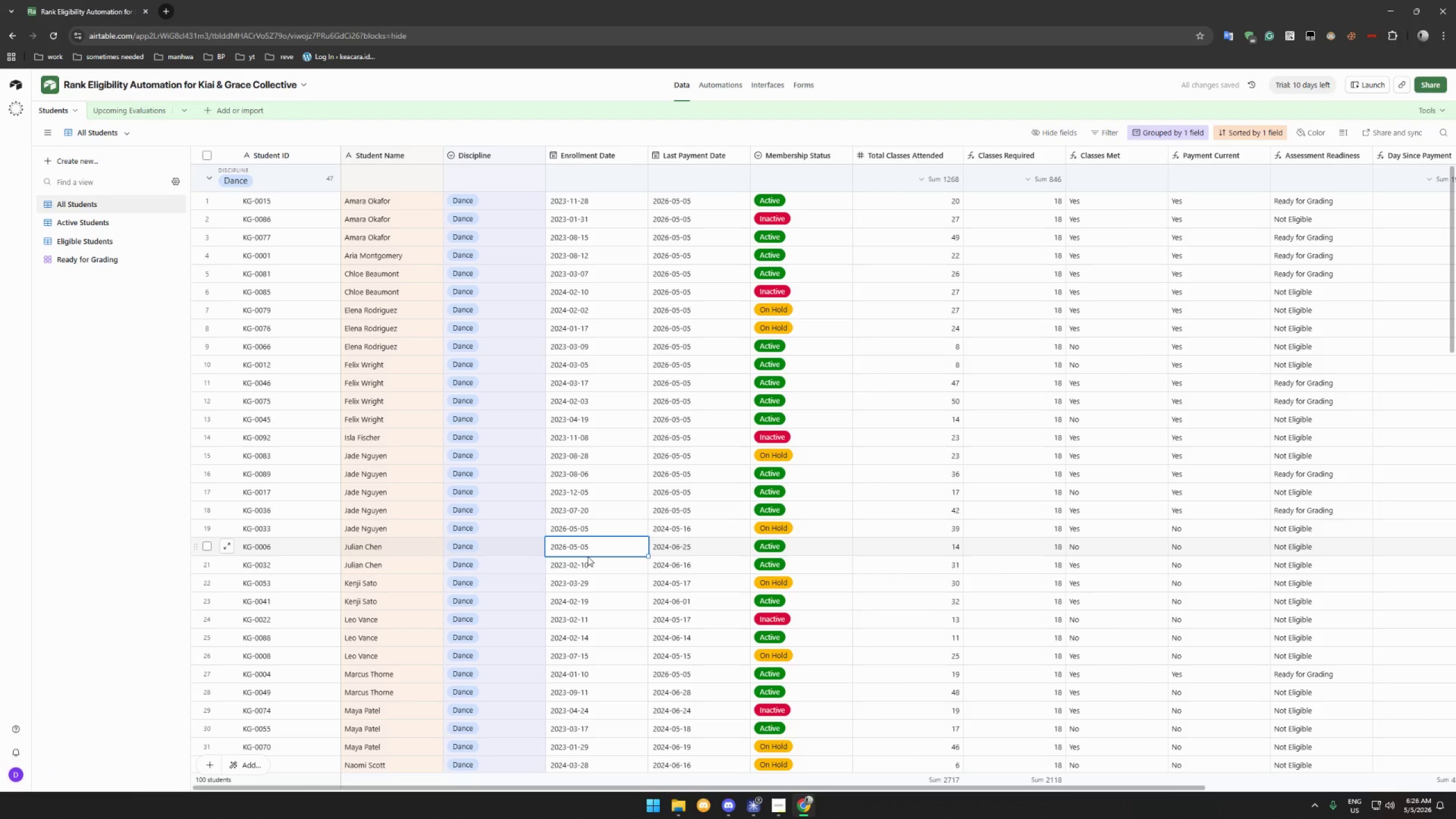 
key(Control+Z)
 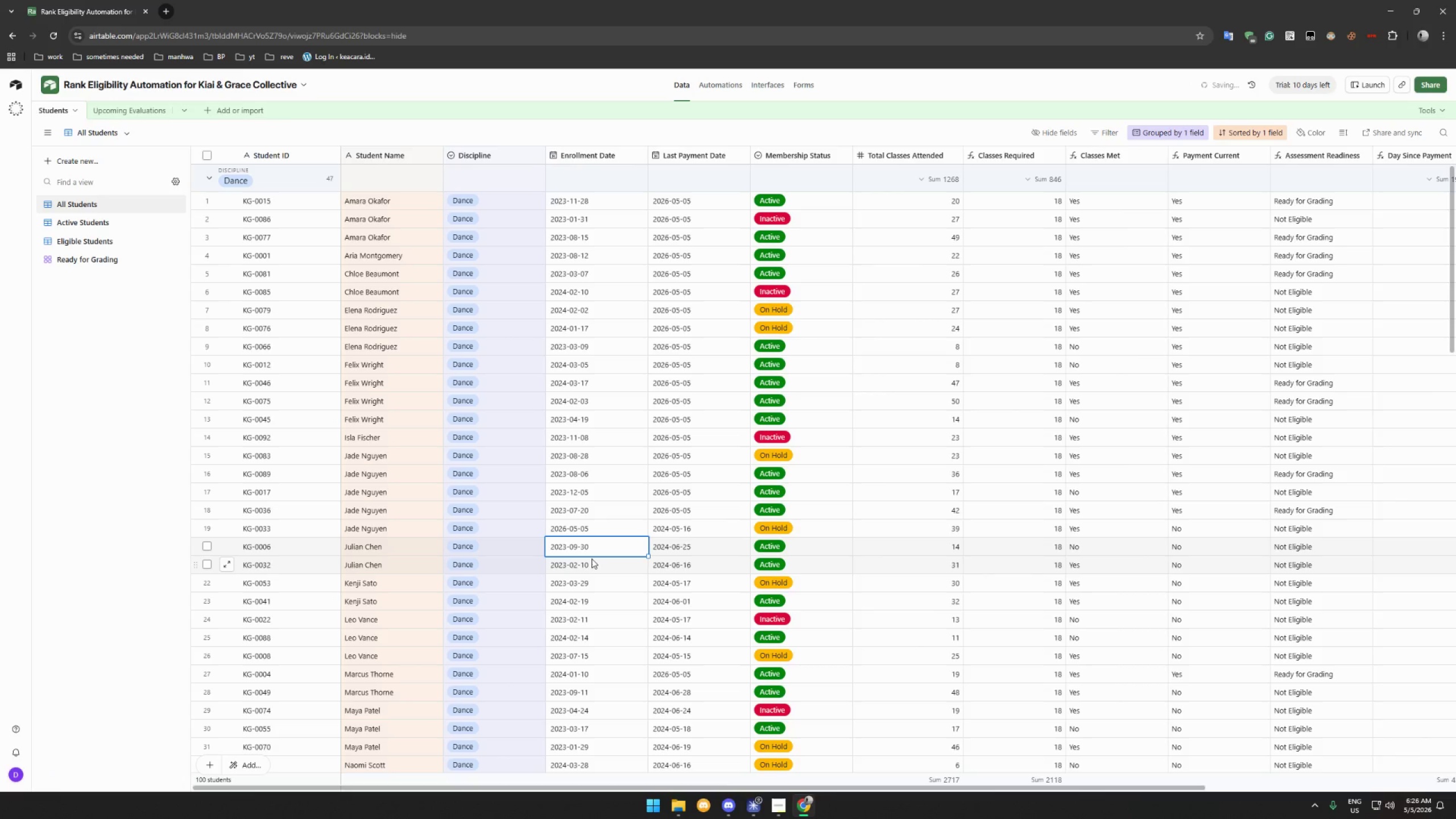 
key(Control+Z)
 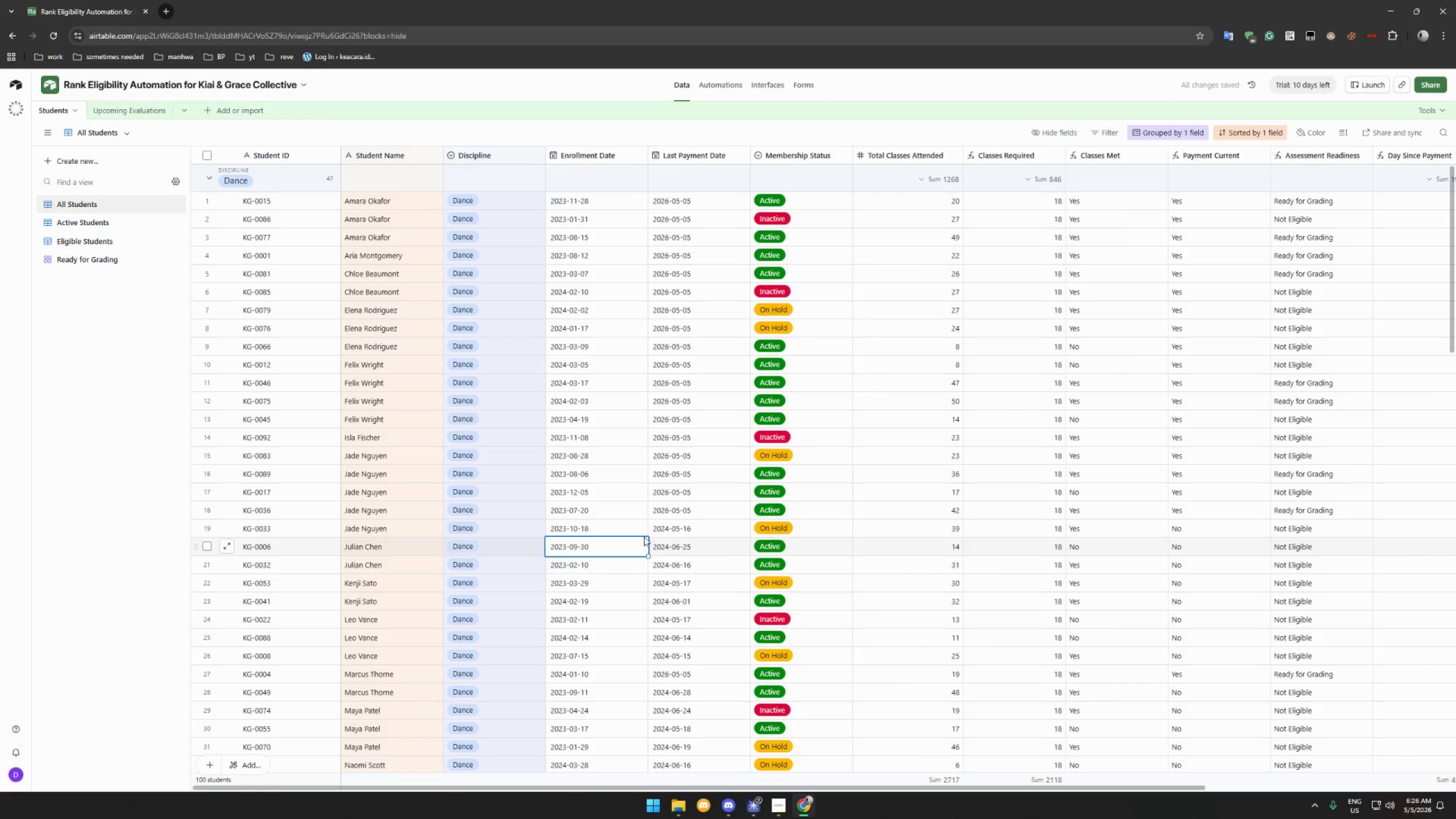 
left_click([675, 529])
 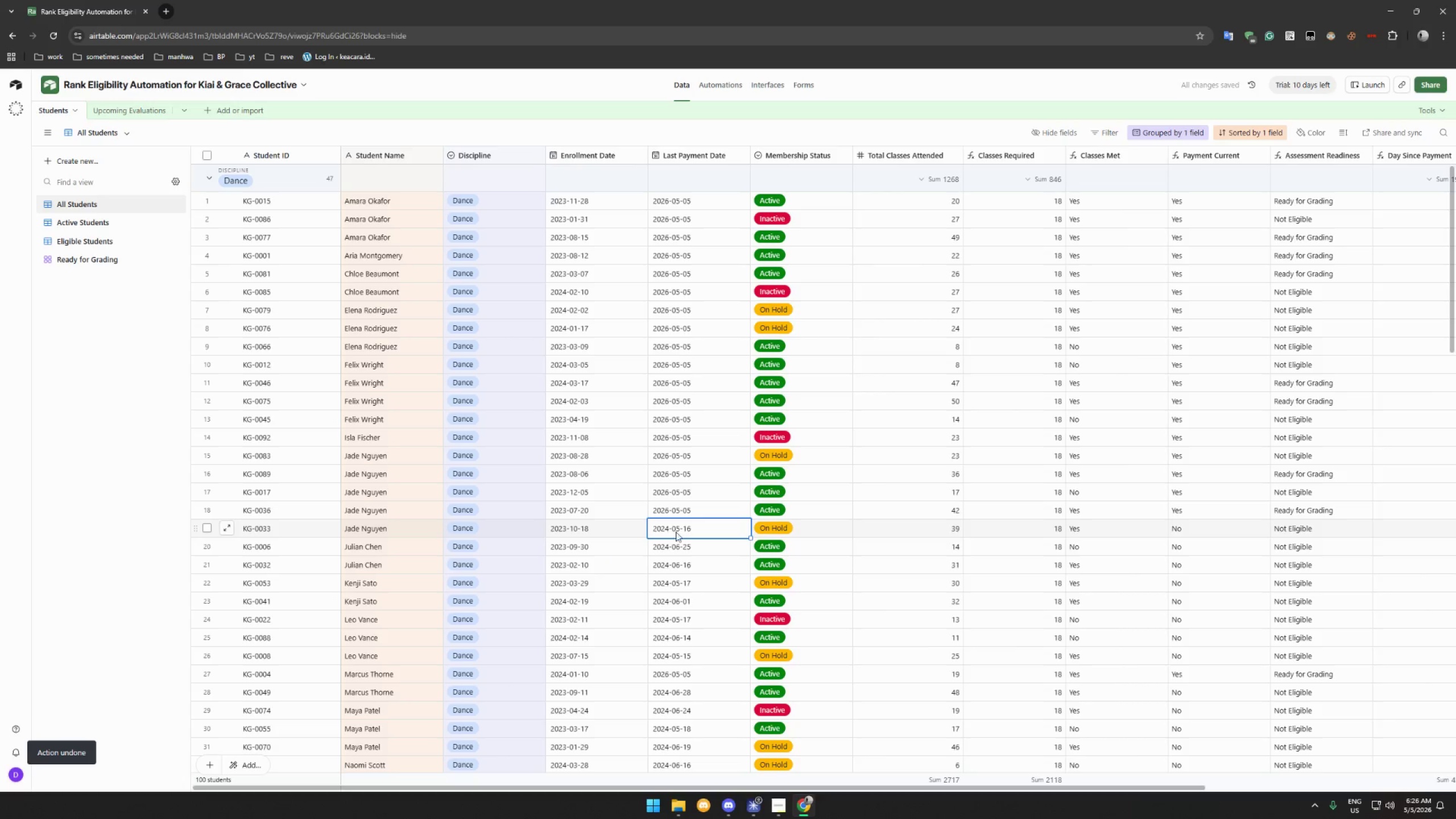 
key(Control+V)
 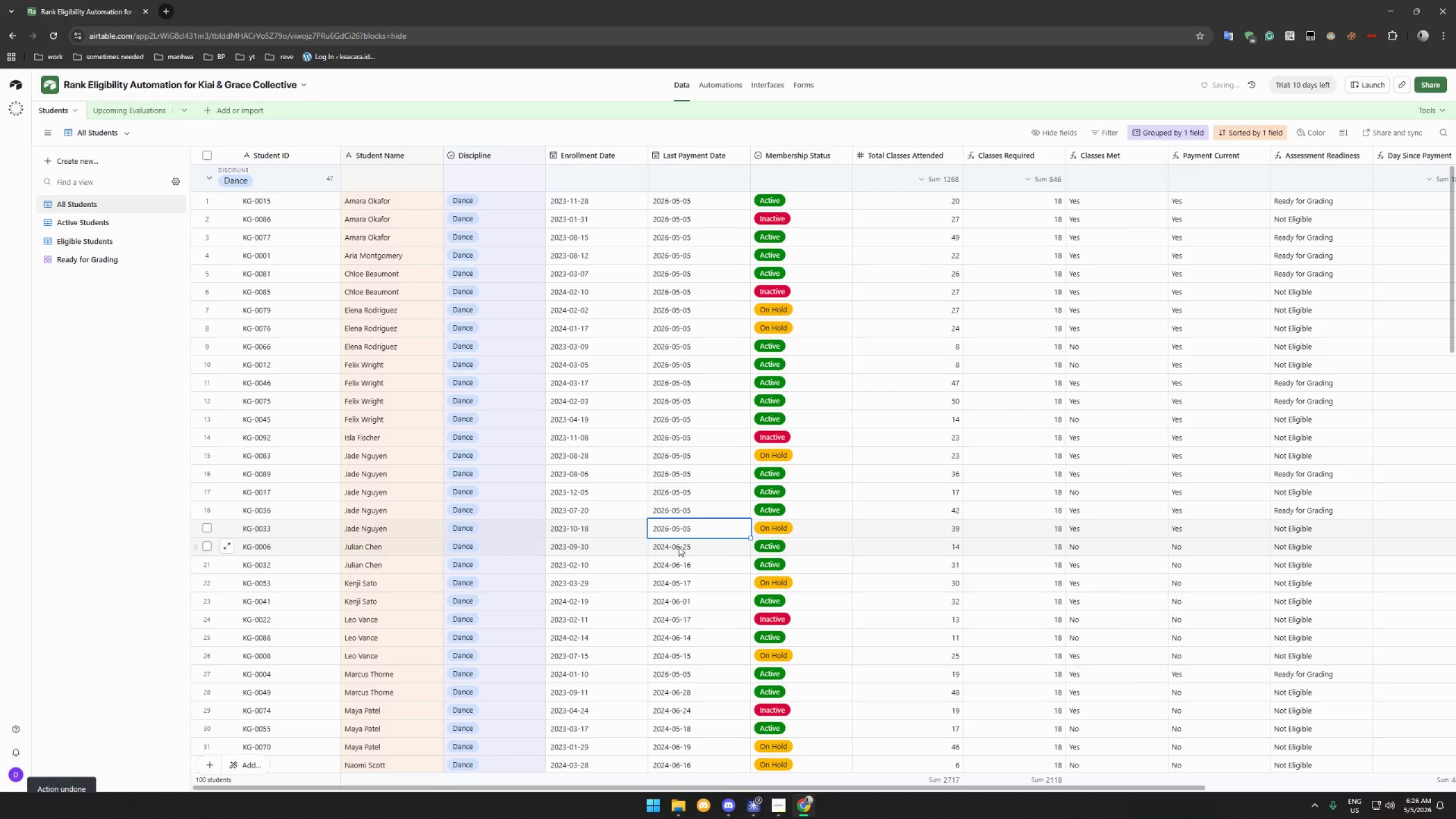 
left_click([679, 547])
 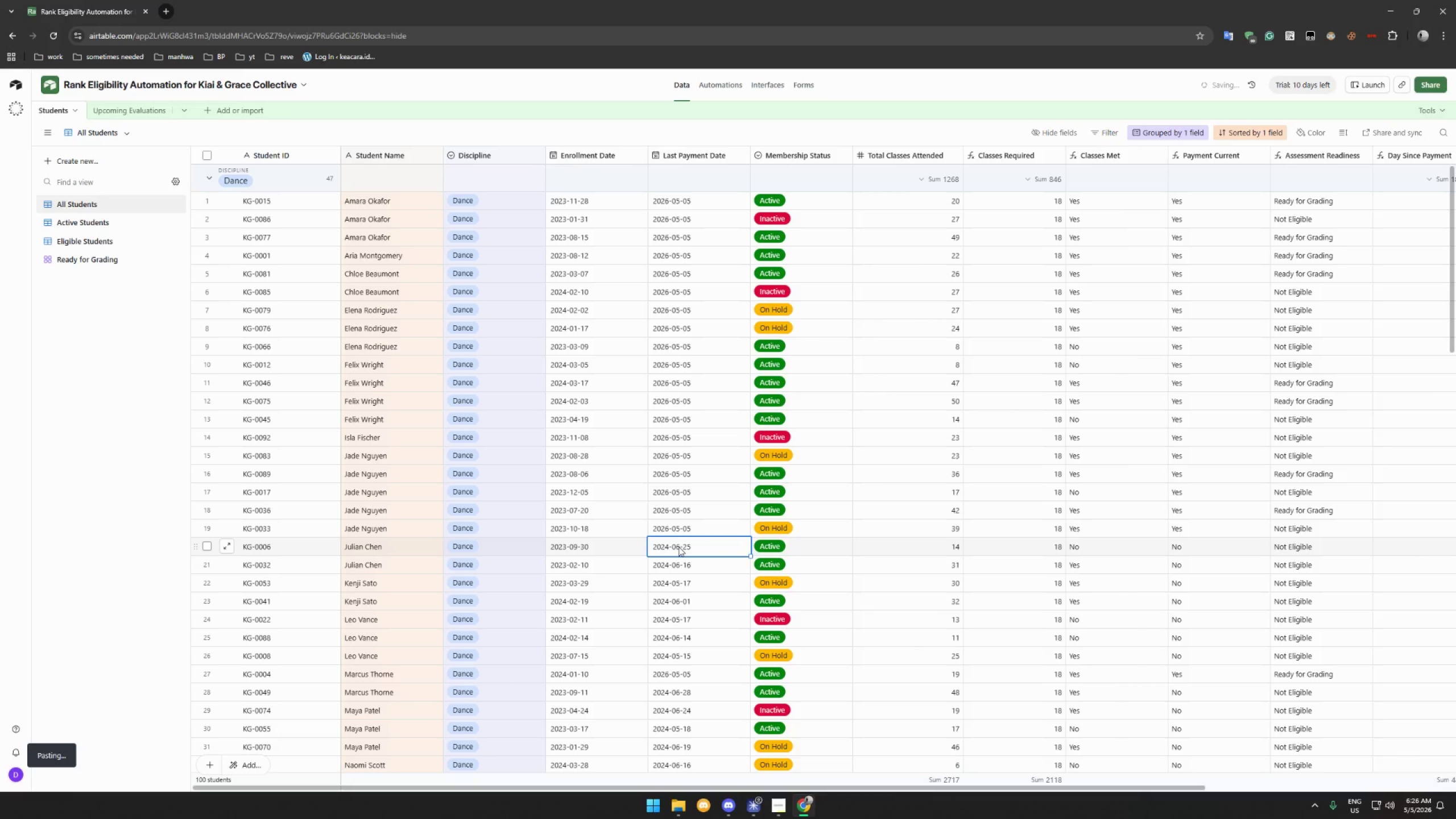 
key(Control+V)
 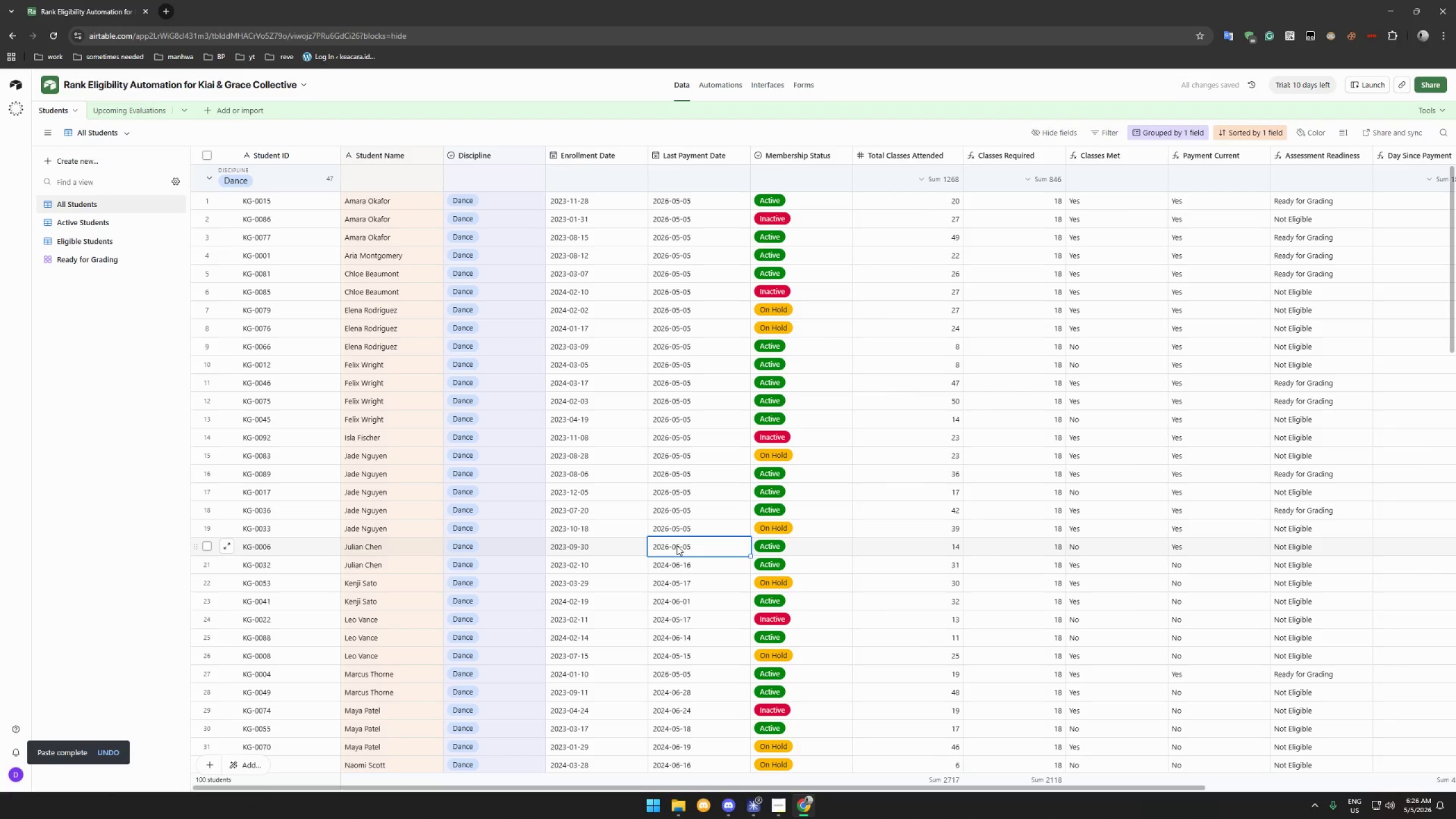 
left_click([675, 569])
 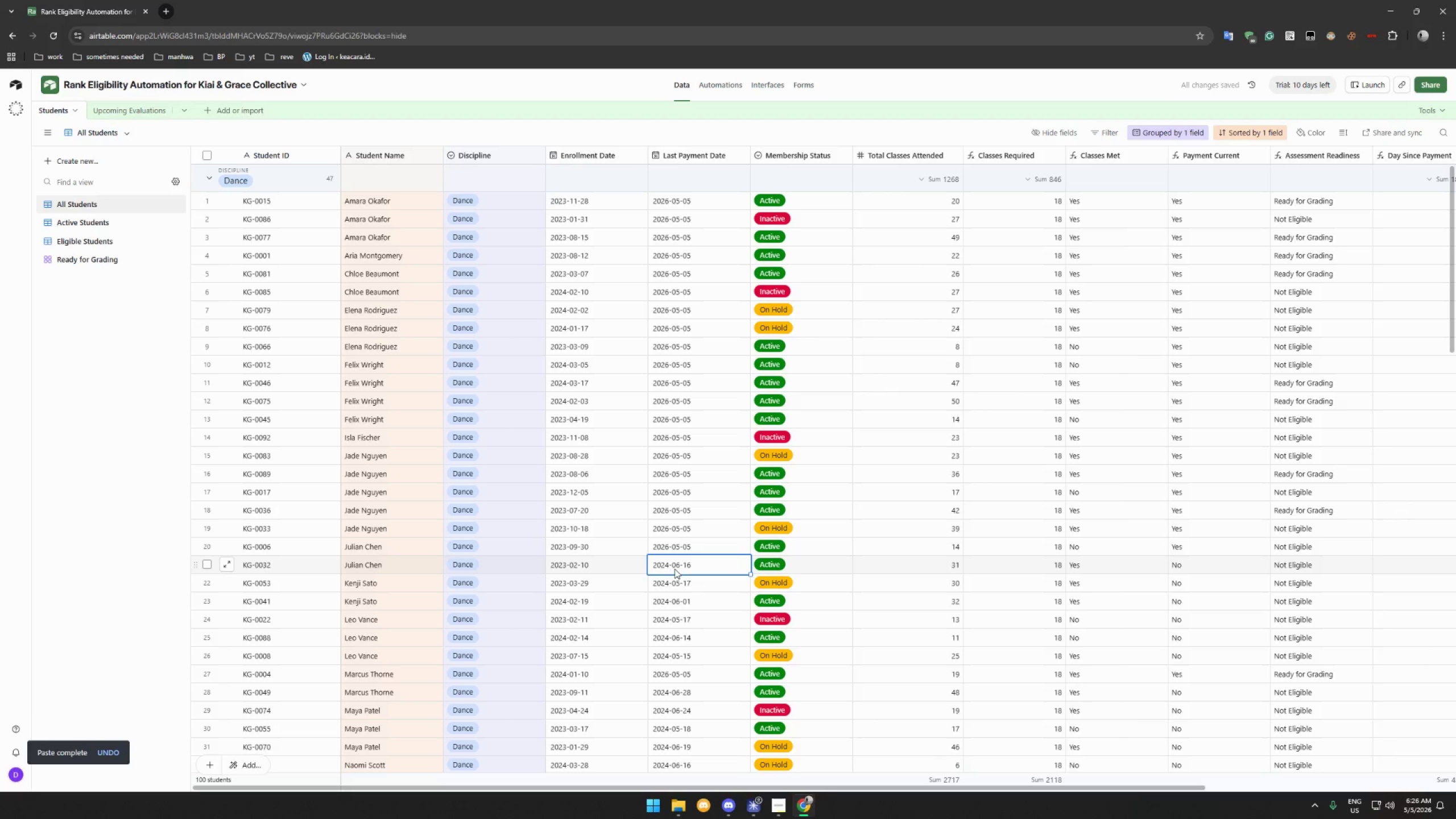 
key(Control+V)
 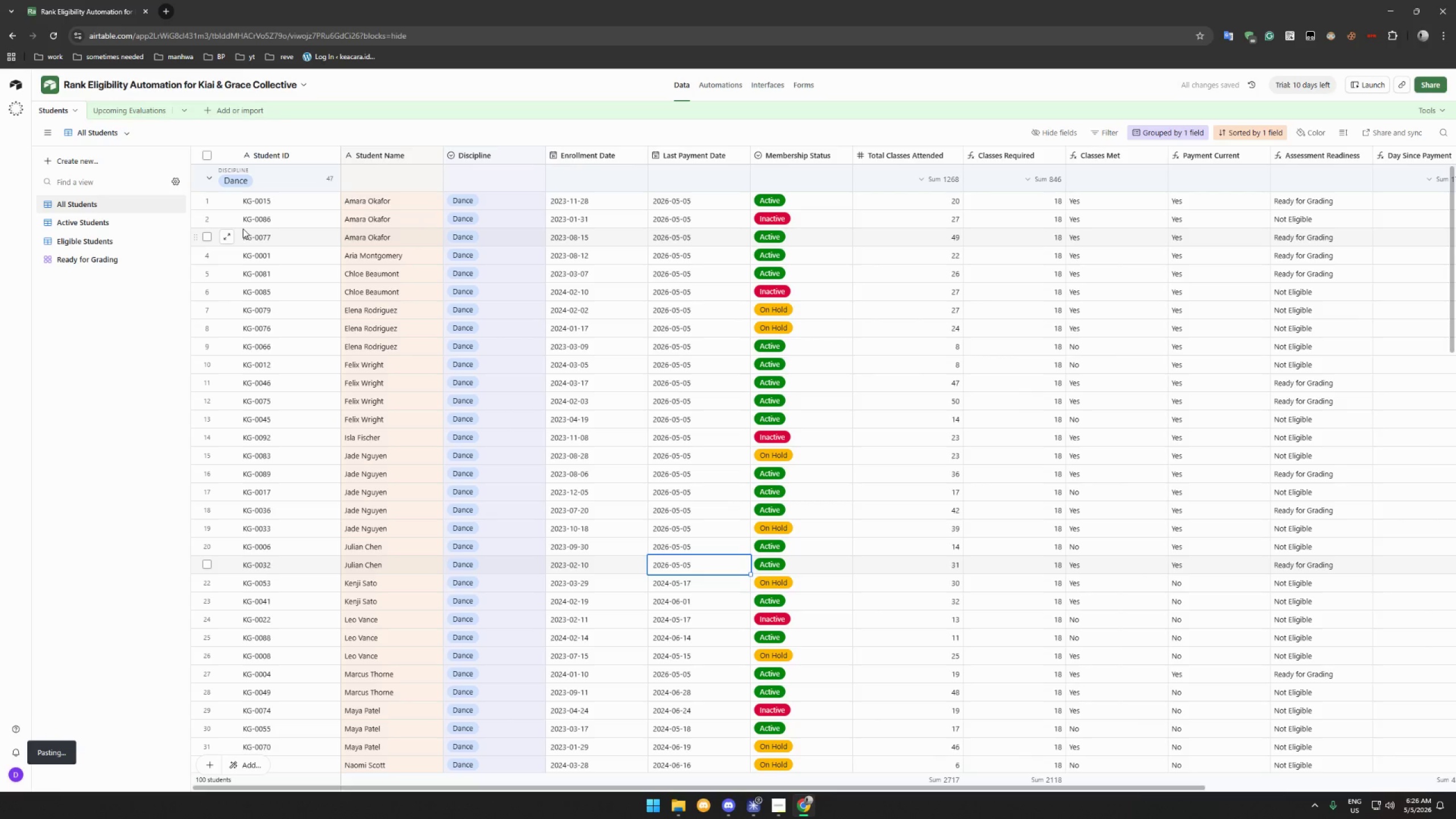 
left_click([140, 107])
 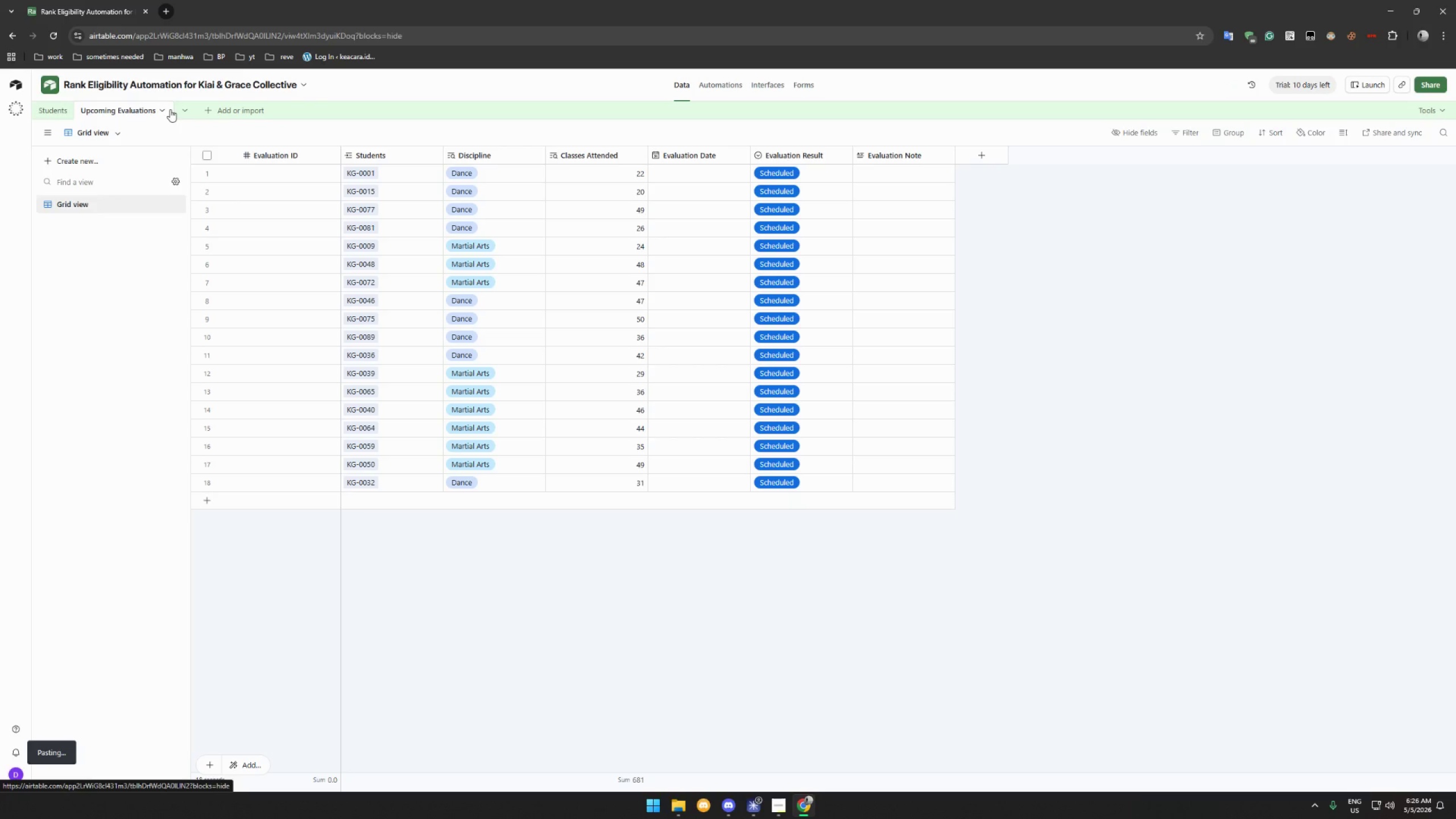 
mouse_move([289, 186])
 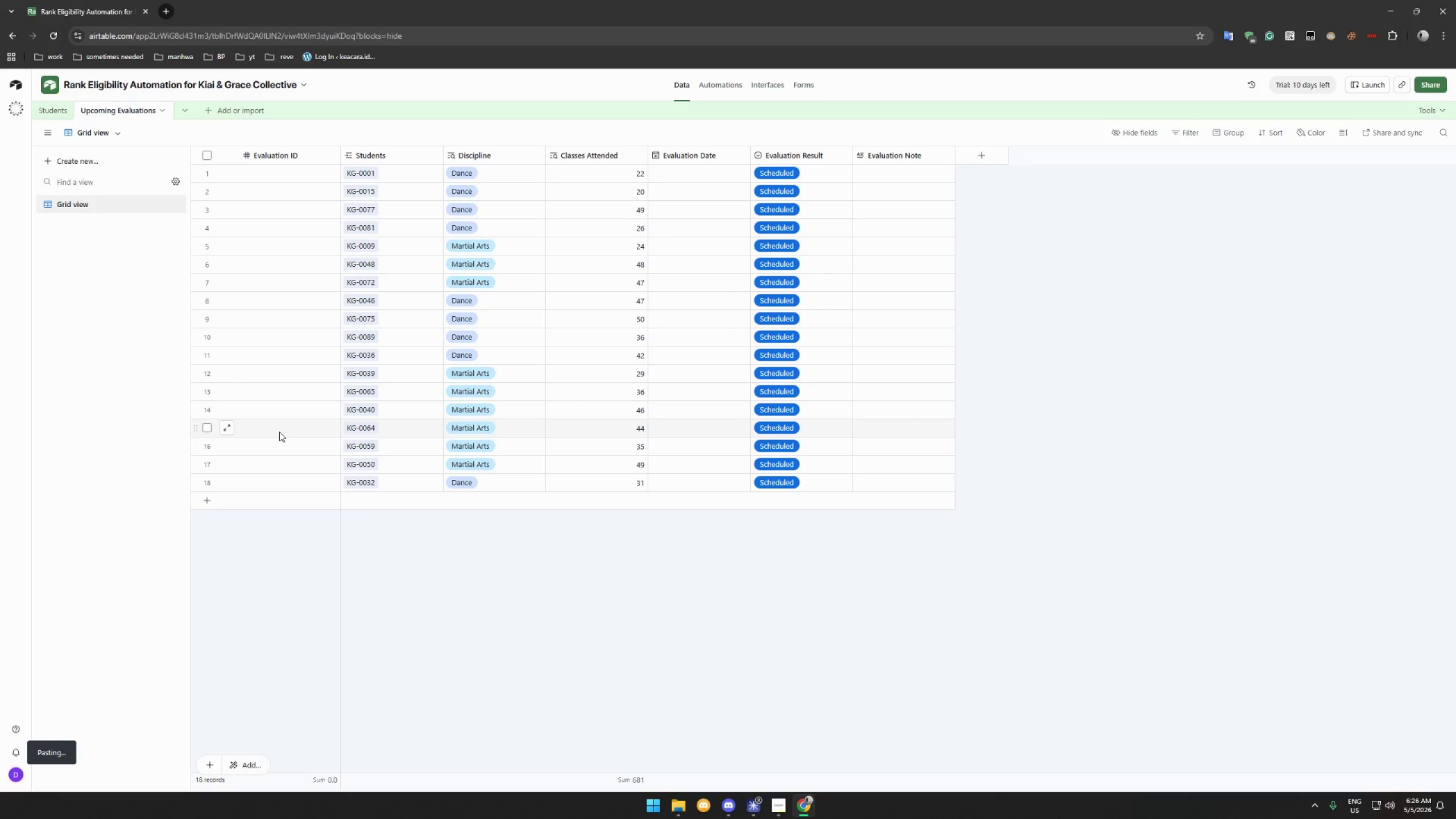 
wait(7.68)
 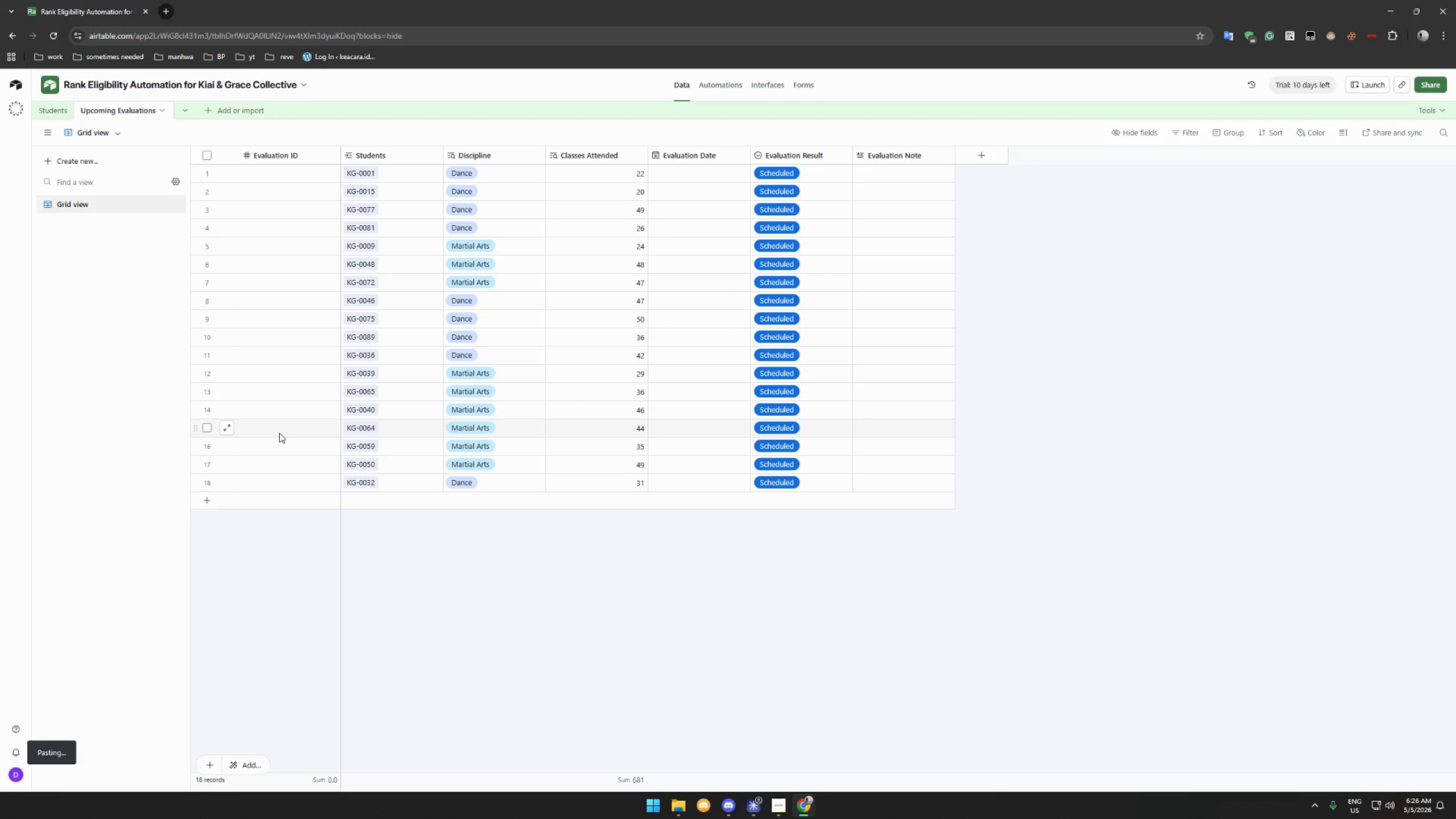 
double_click([329, 153])
 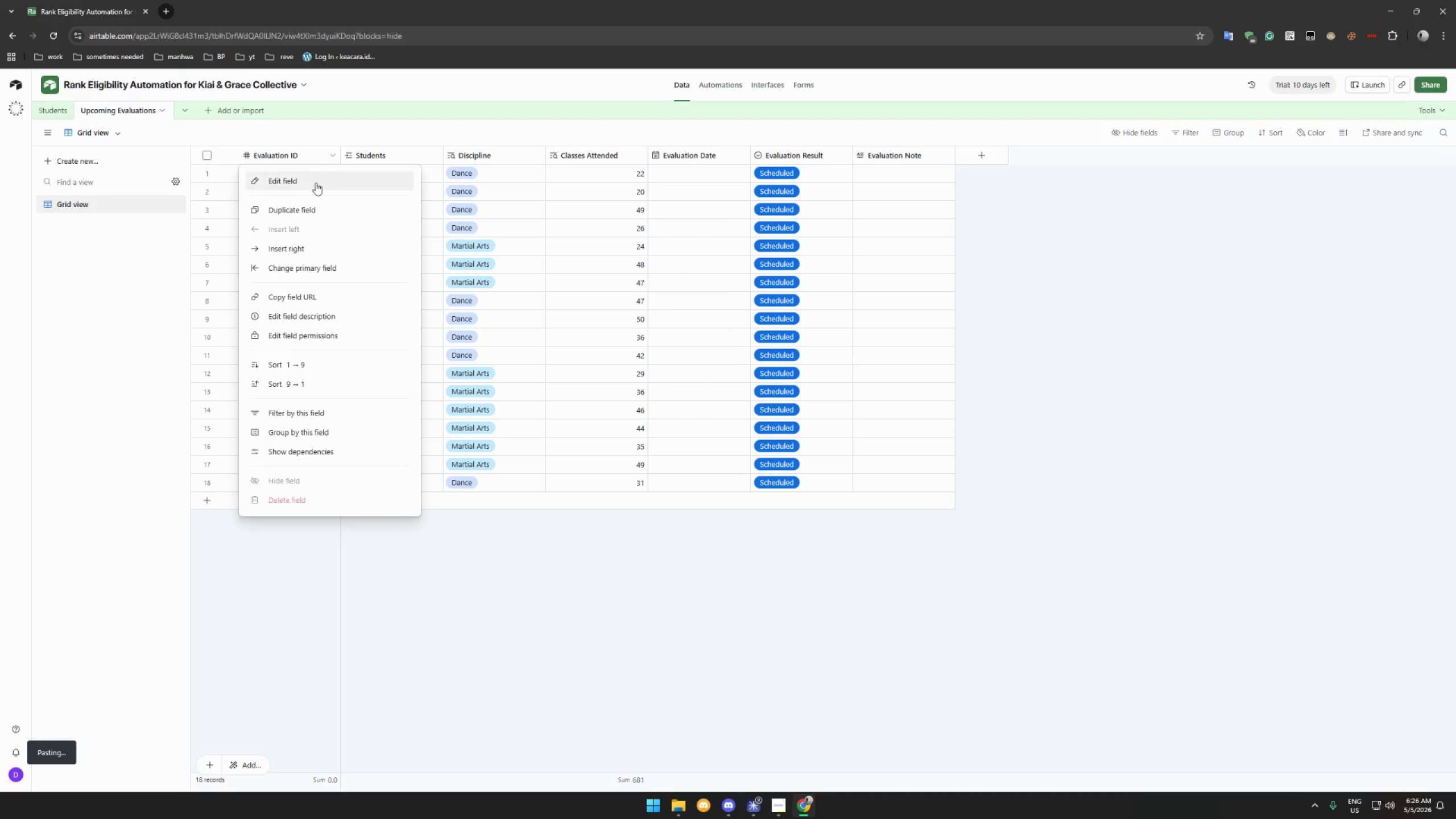 
left_click([316, 183])
 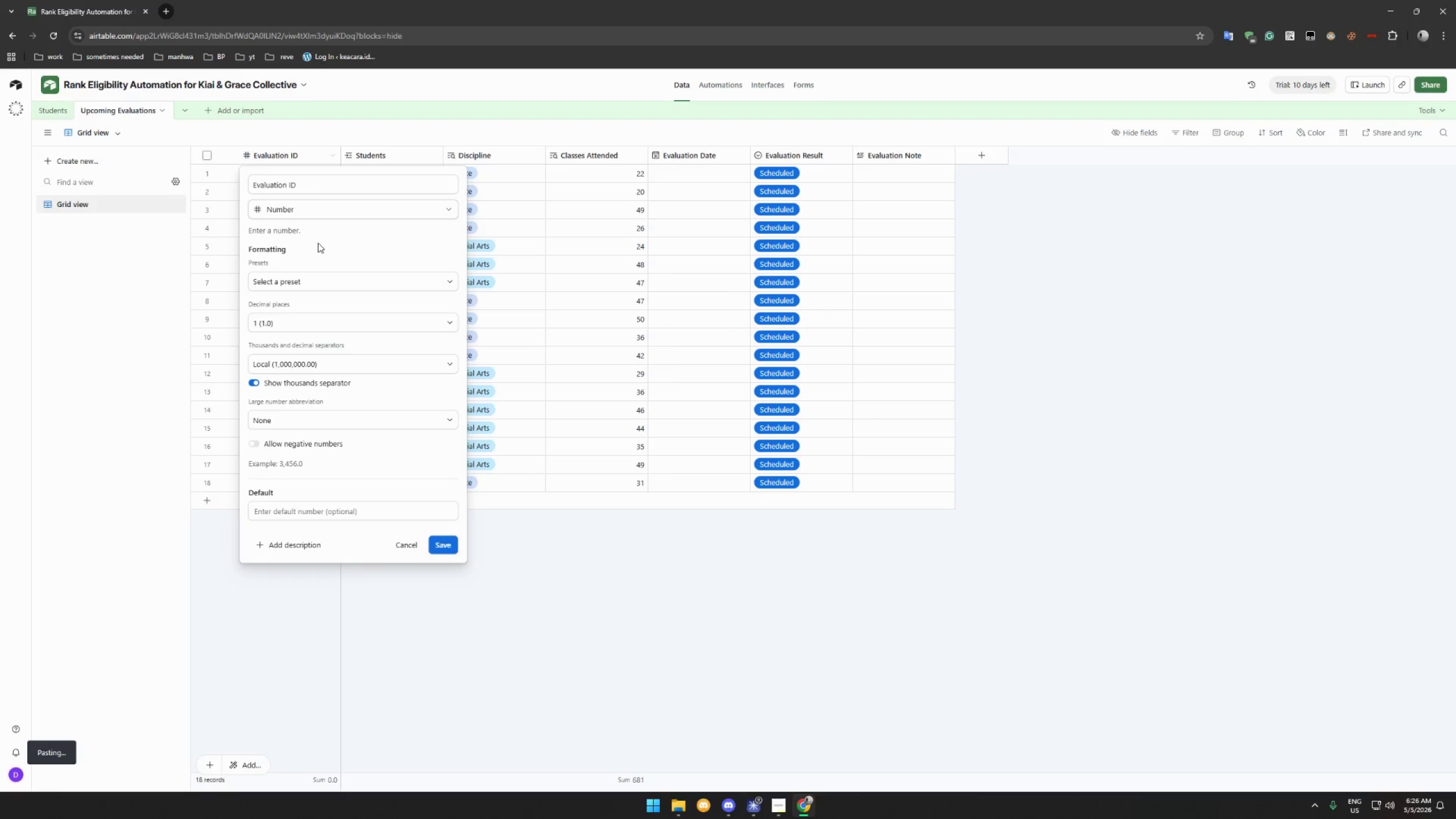 
left_click([324, 215])
 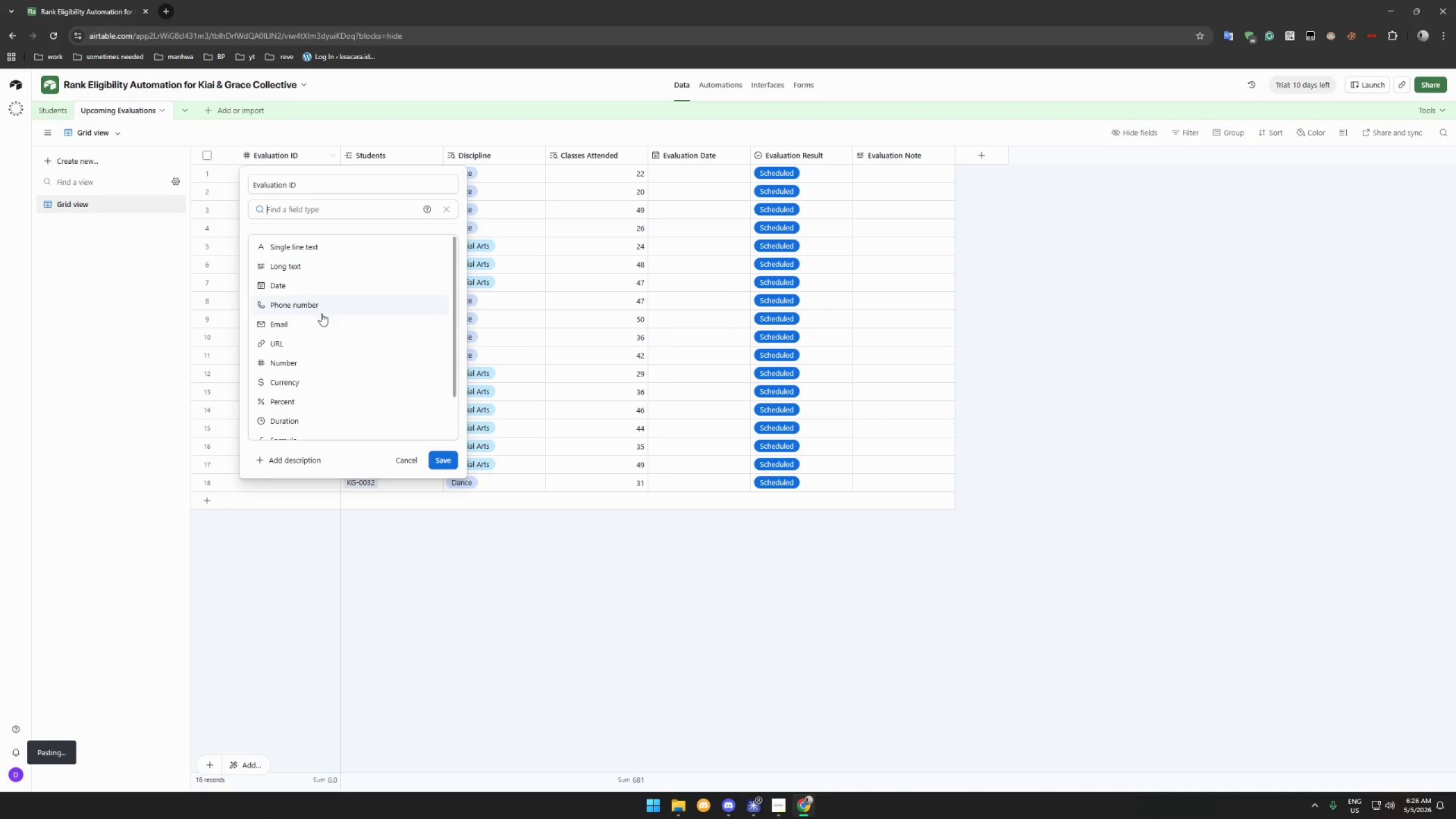 
scroll: coordinate [339, 356], scroll_direction: down, amount: 4.0
 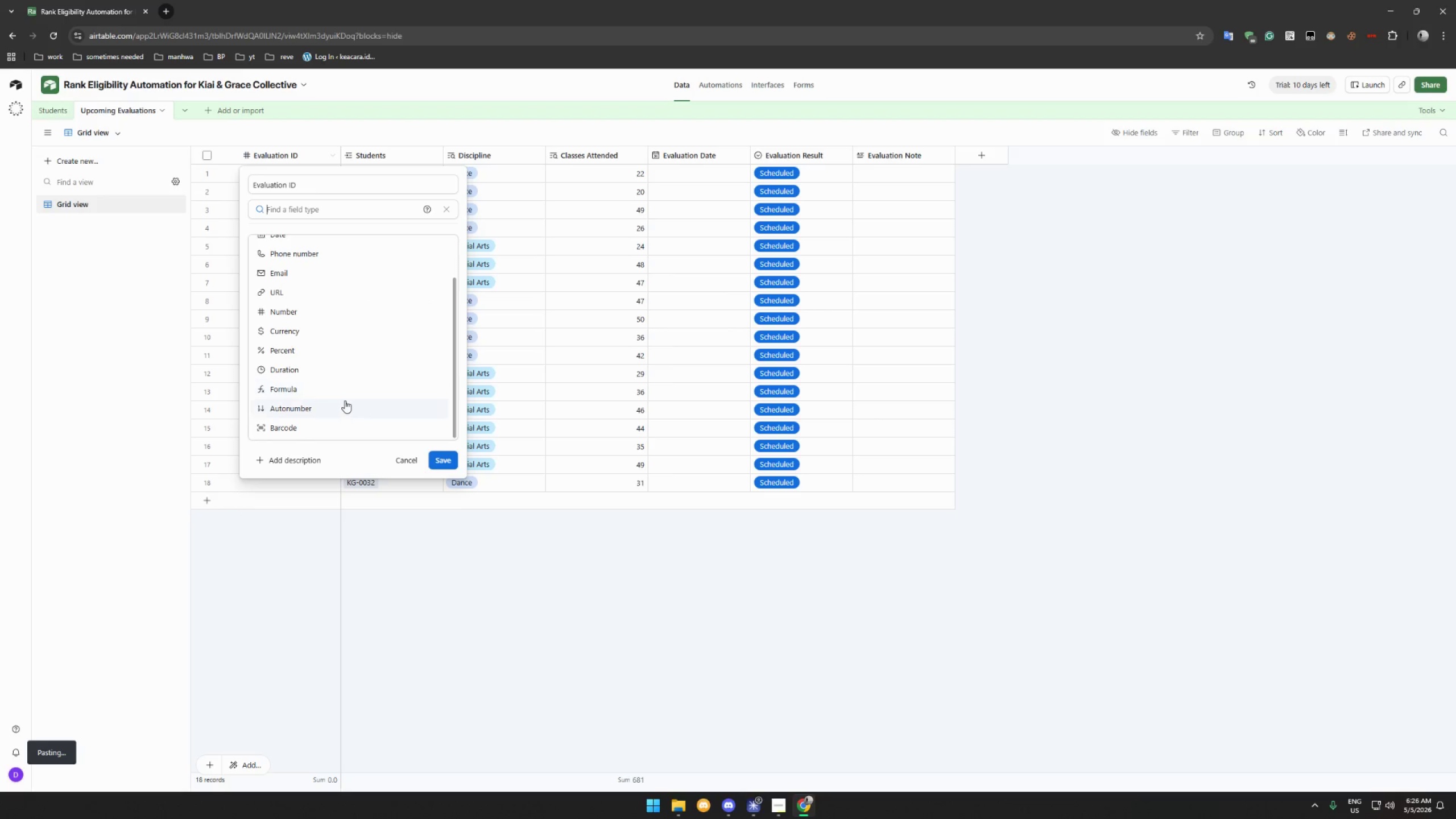 
left_click([345, 407])
 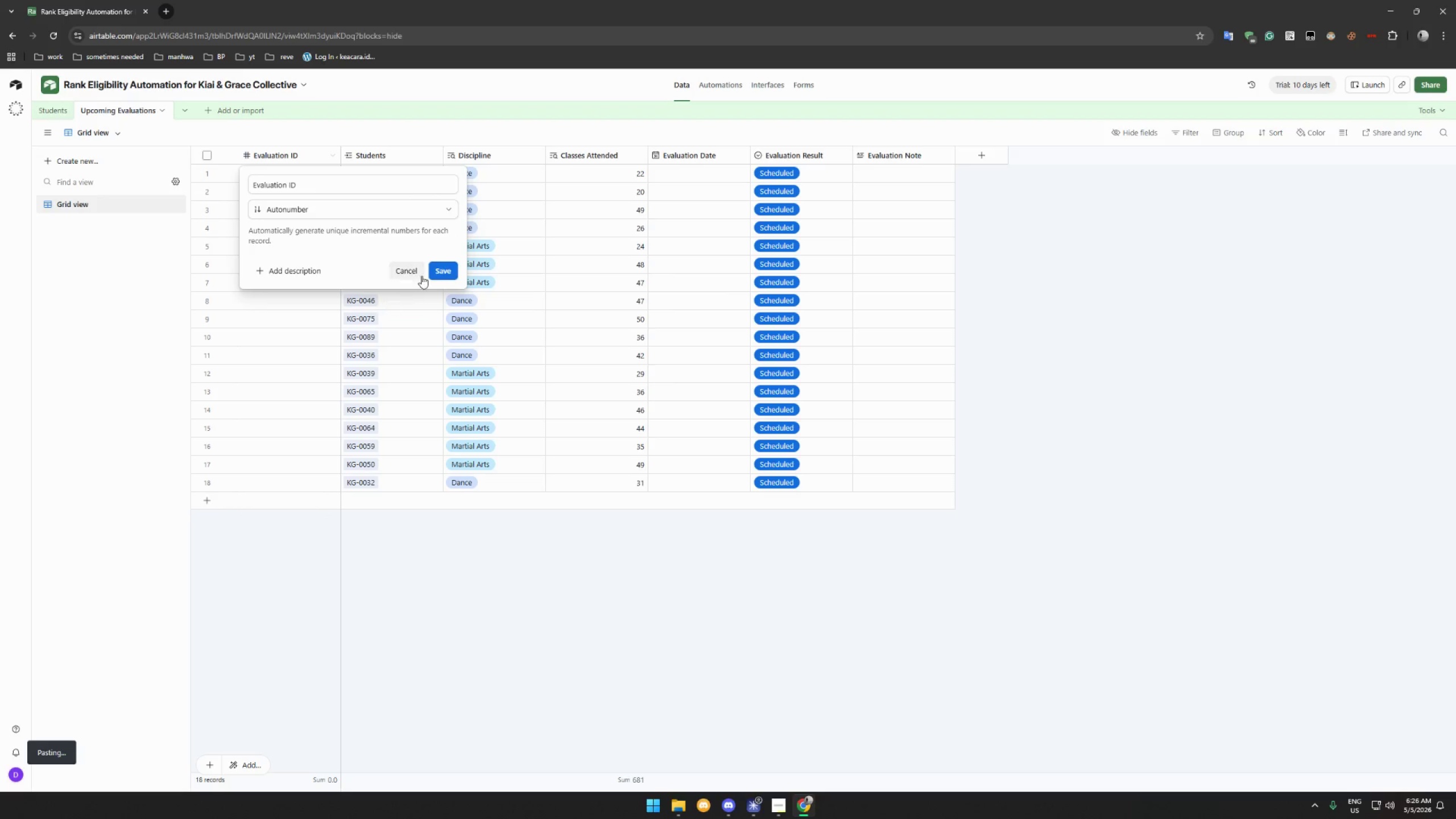 
left_click([436, 270])
 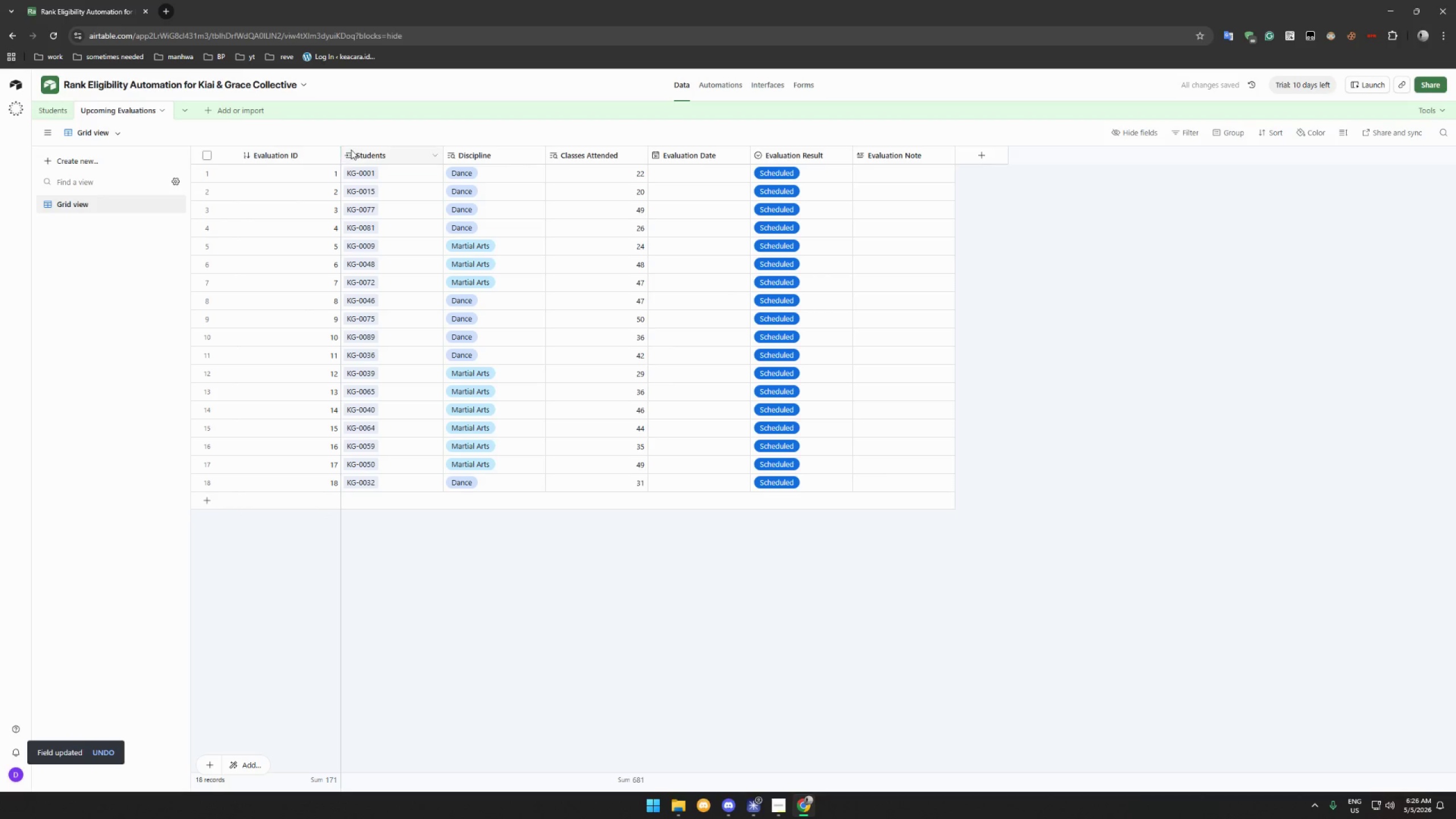 
left_click_drag(start_coordinate=[339, 155], to_coordinate=[313, 151])
 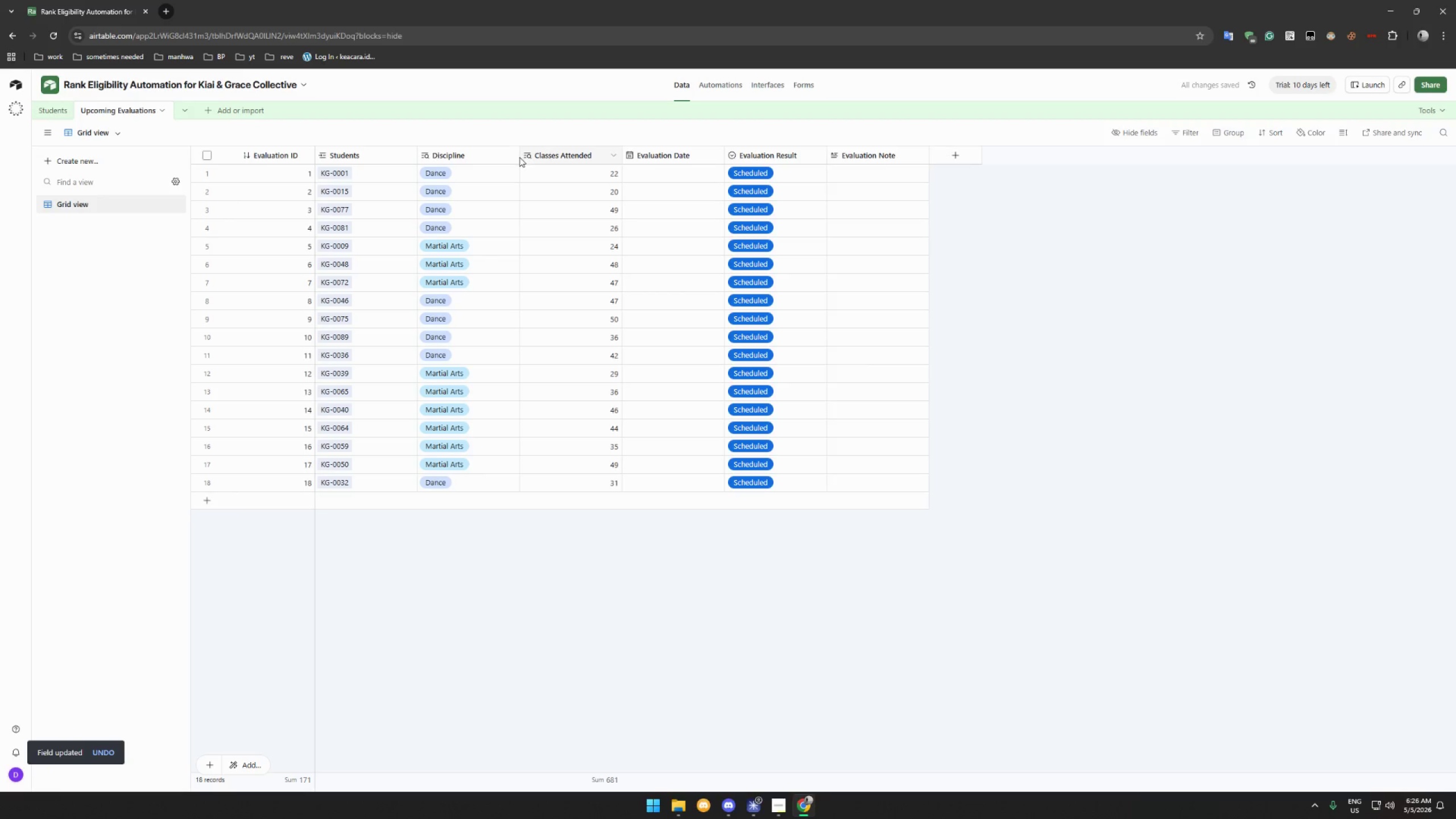 
left_click_drag(start_coordinate=[516, 155], to_coordinate=[489, 154])
 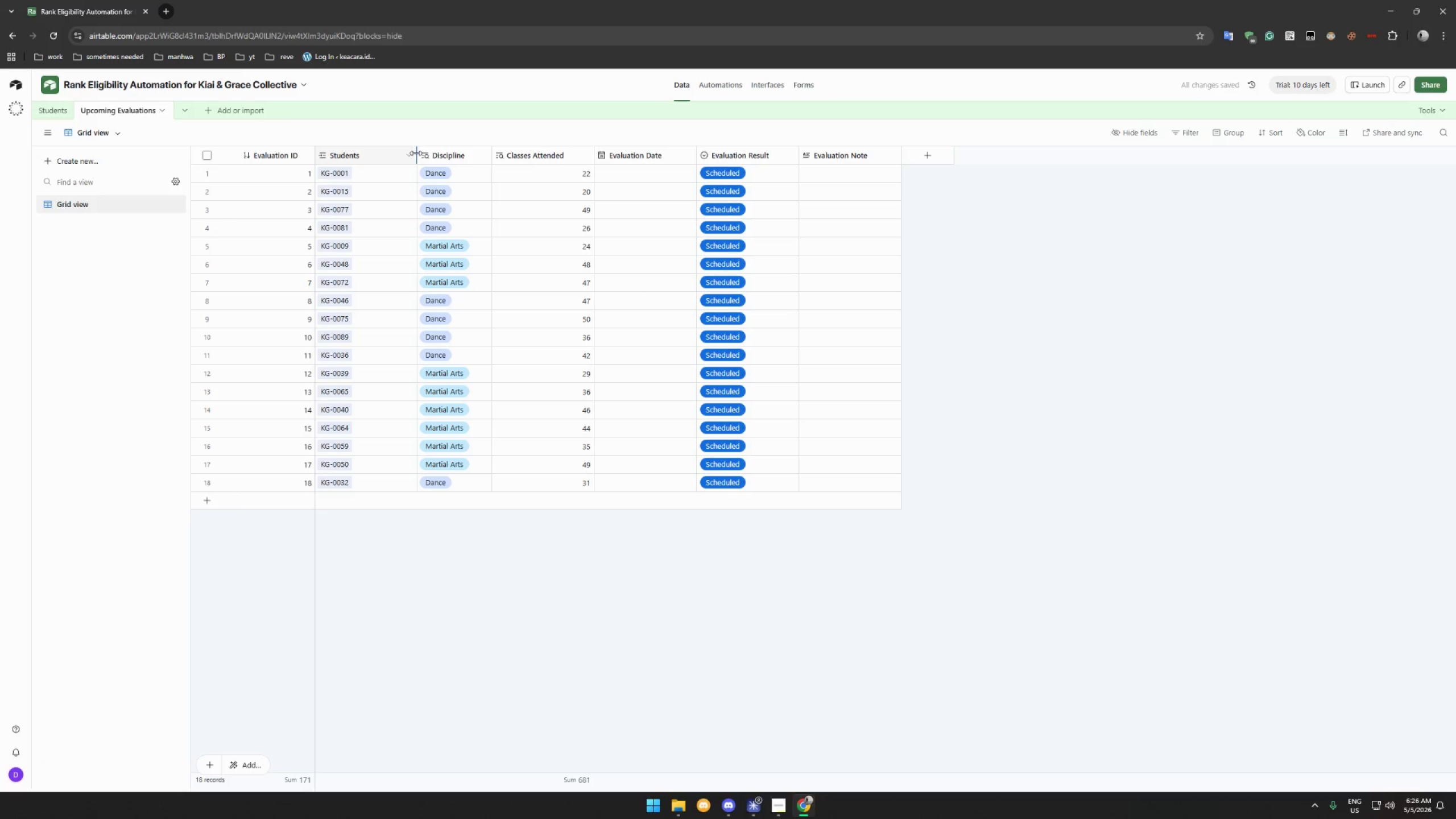 
left_click_drag(start_coordinate=[416, 153], to_coordinate=[378, 154])
 